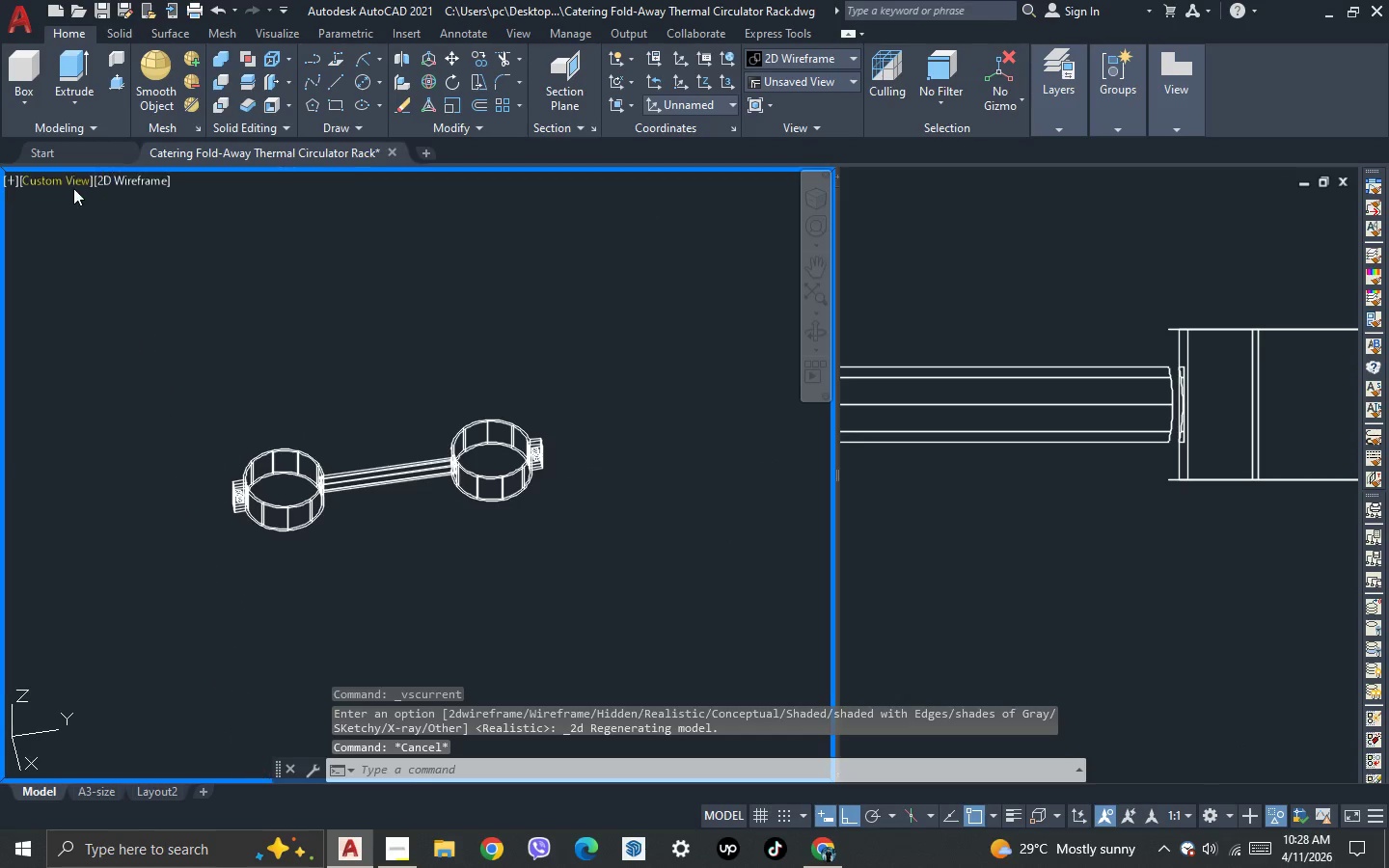 
left_click([71, 186])
 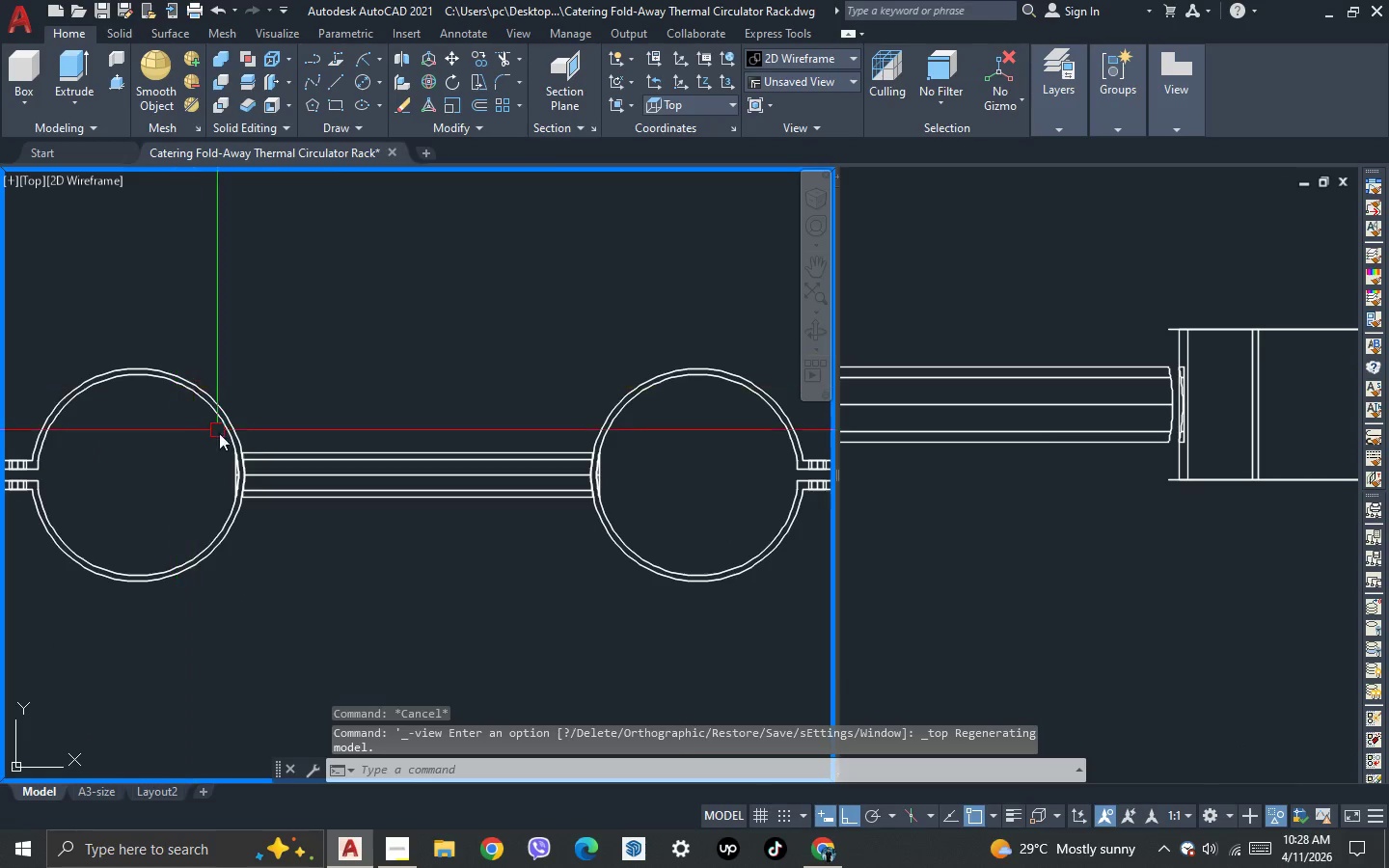 
scroll: coordinate [294, 539], scroll_direction: up, amount: 1.0
 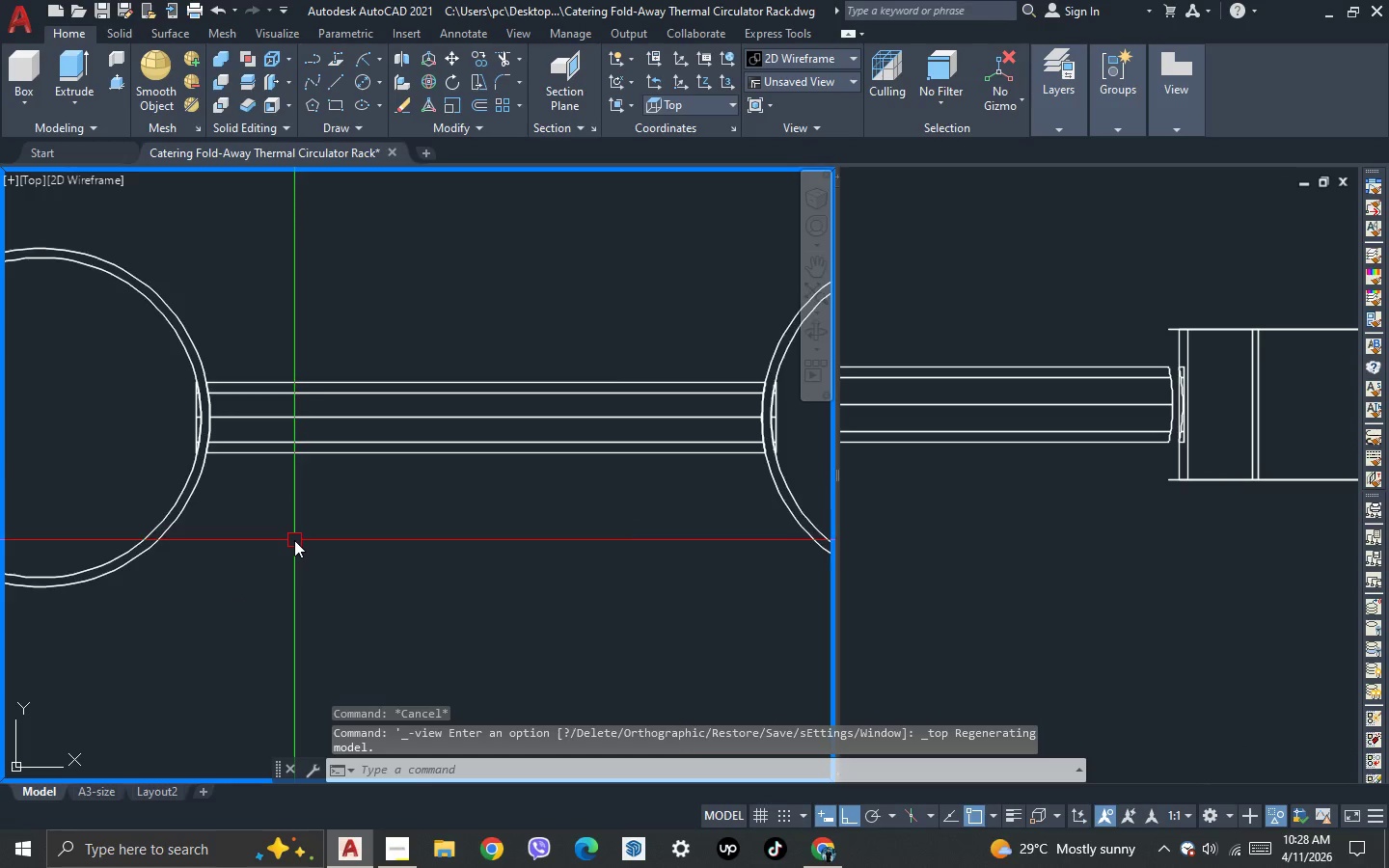 
scroll: coordinate [294, 540], scroll_direction: down, amount: 1.0
 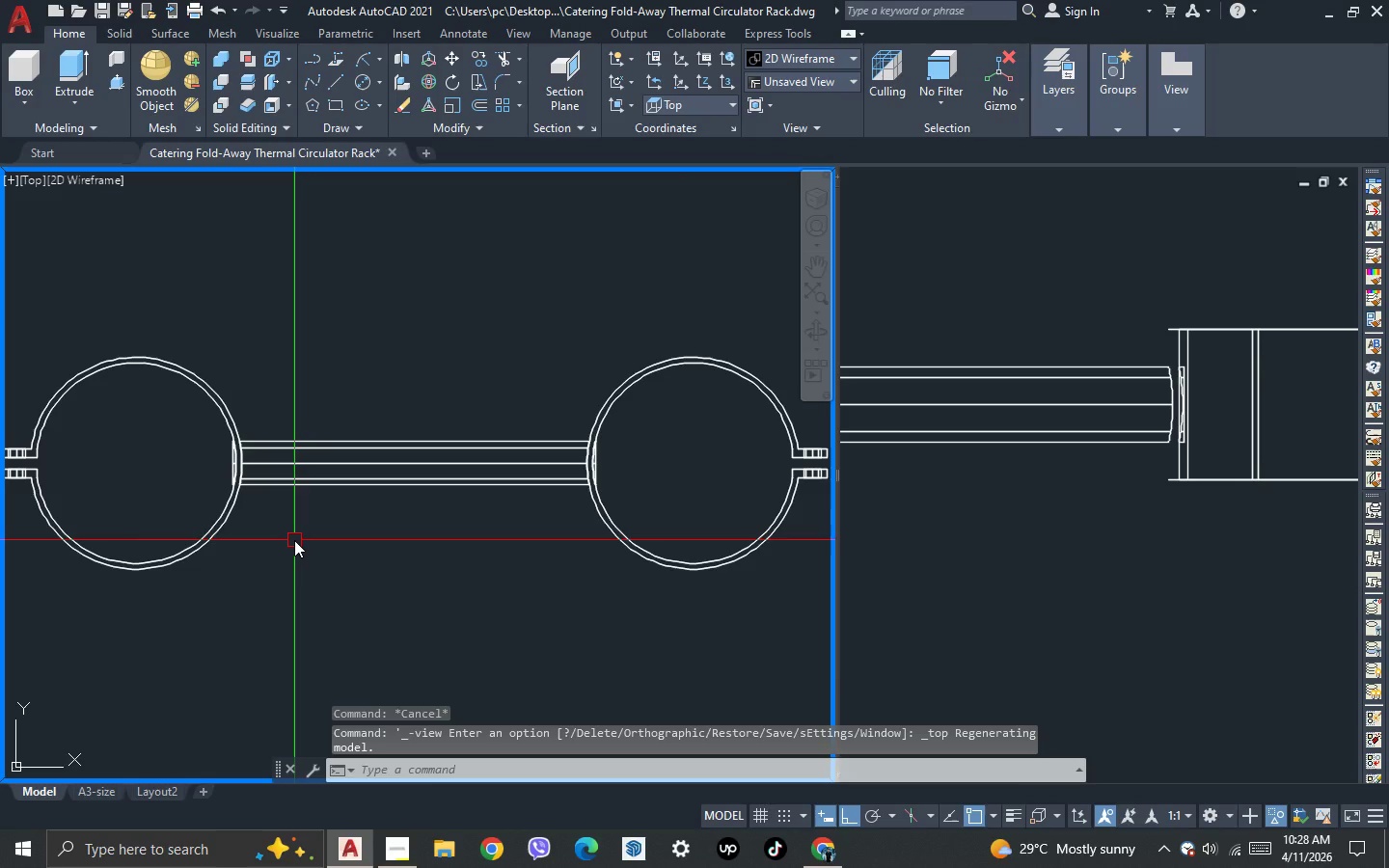 
key(L)
 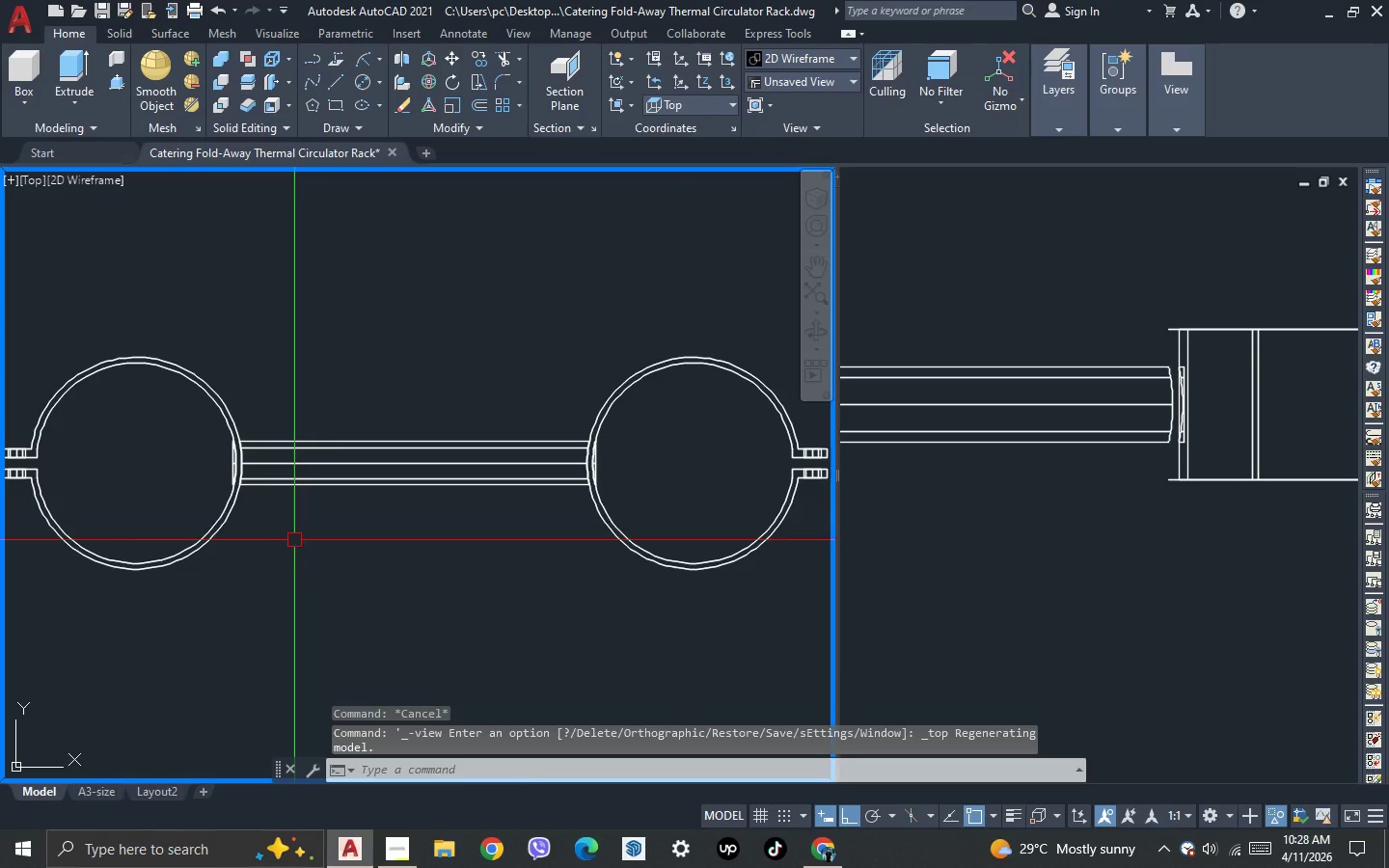 
key(Space)
 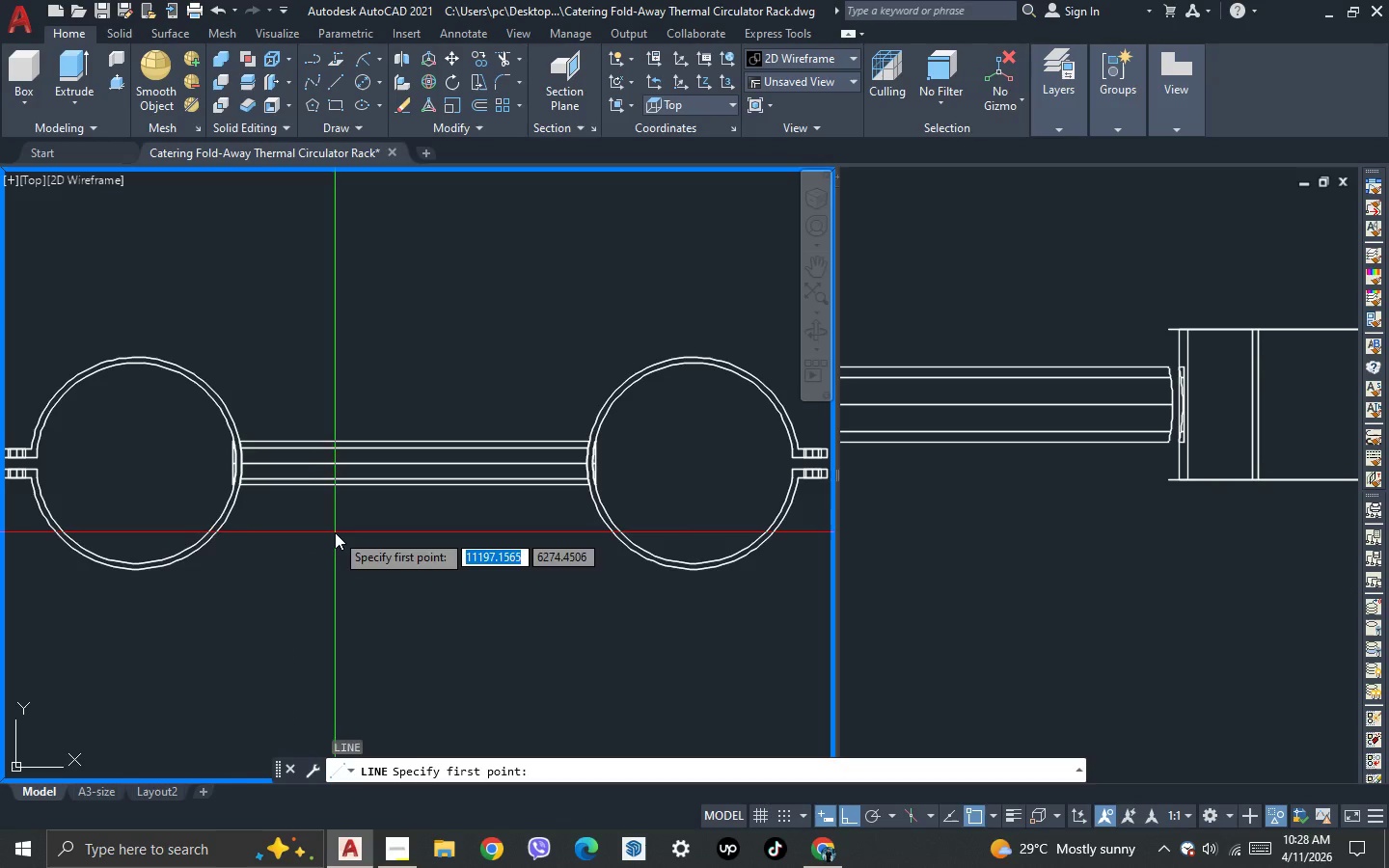 
key(Escape)
 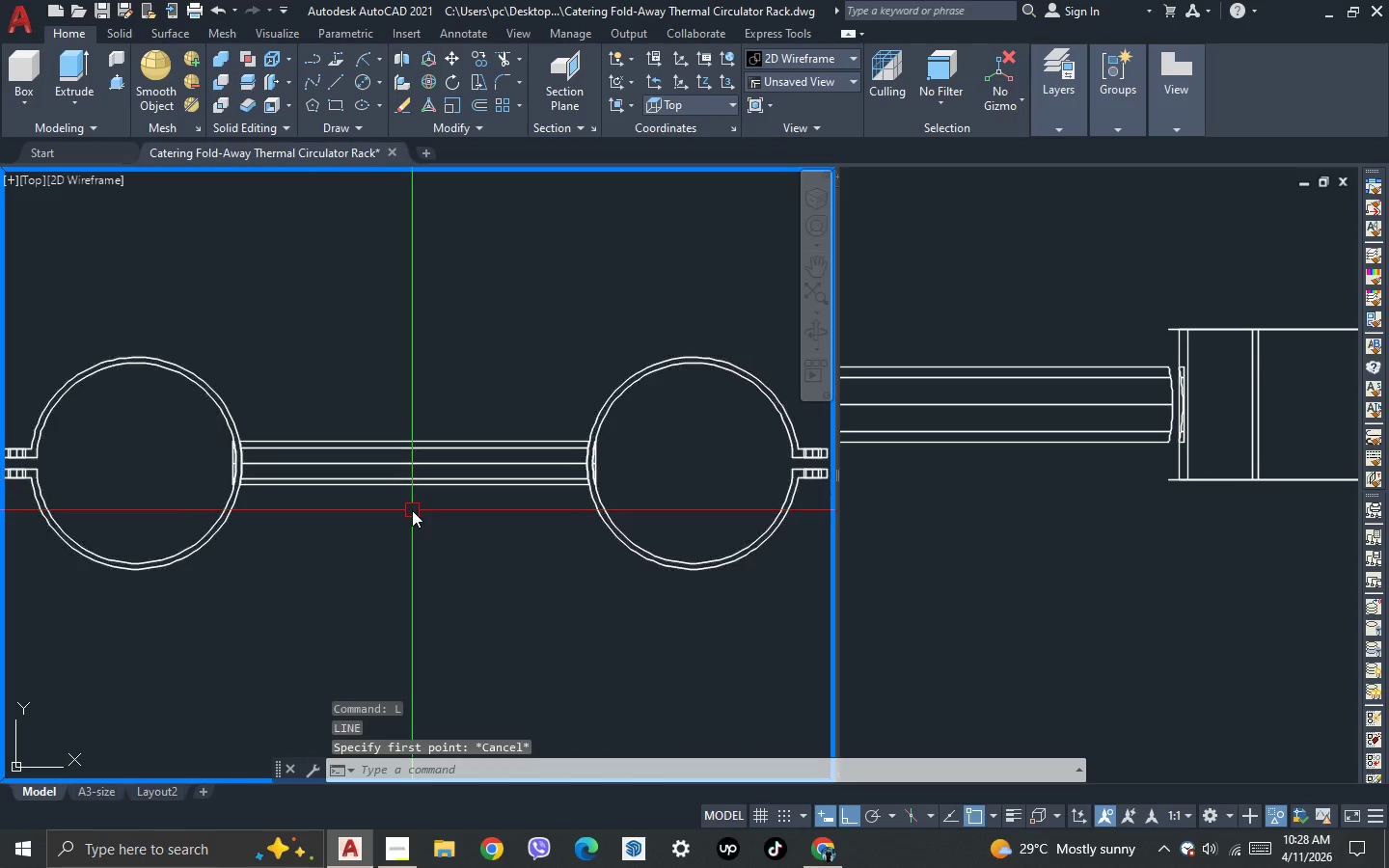 
key(L)
 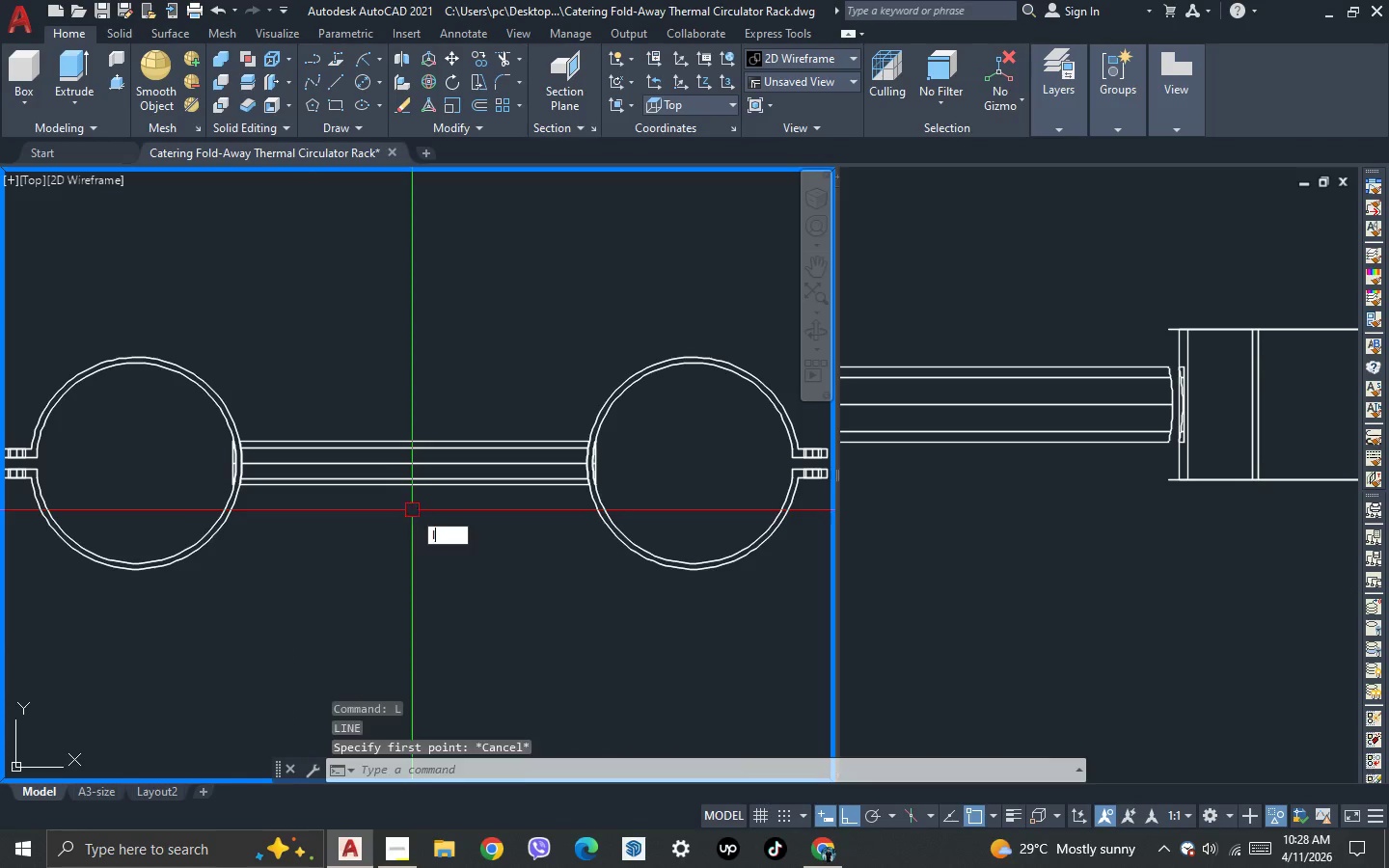 
key(Space)
 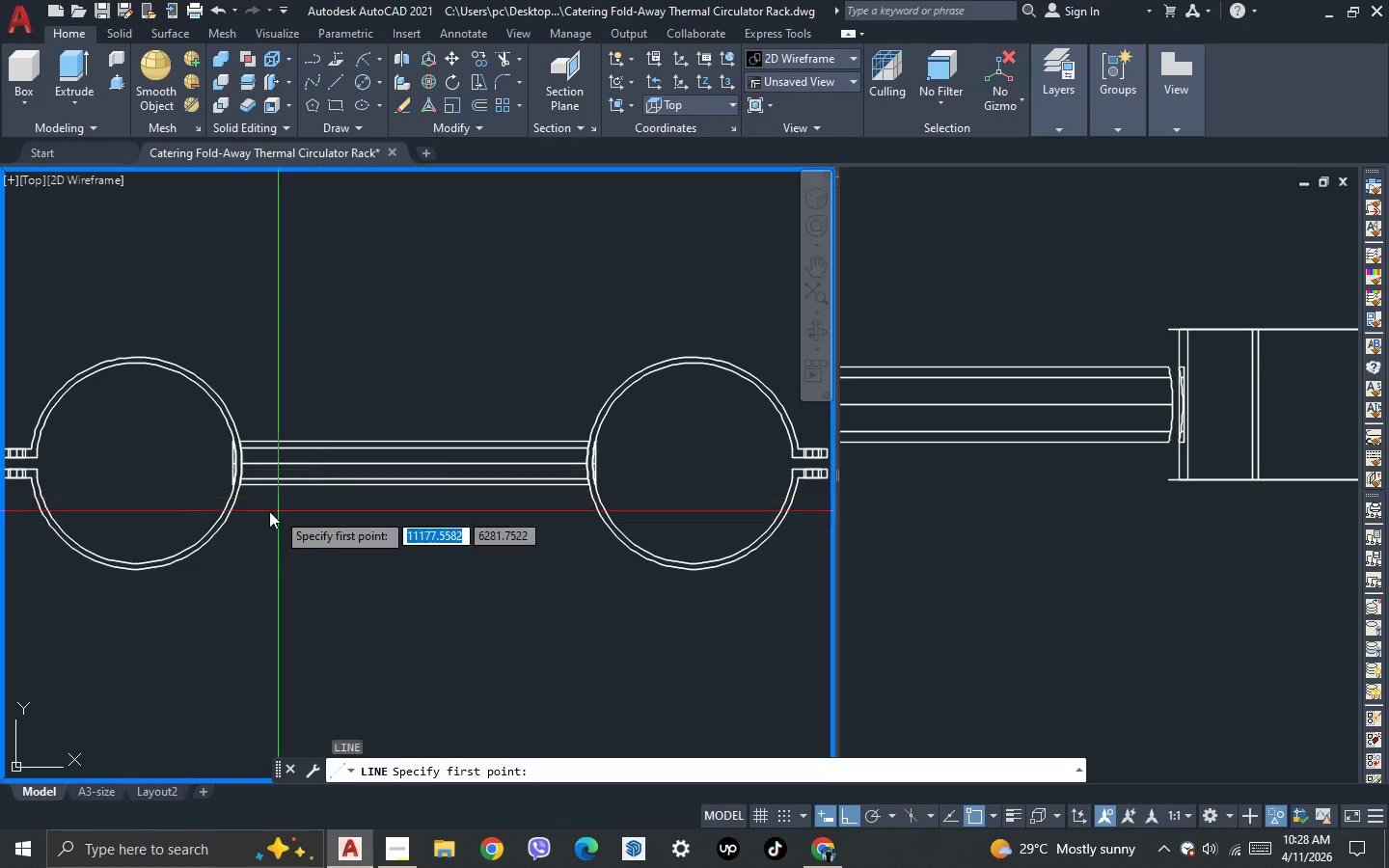 
hold_key(key=ShiftLeft, duration=0.44)
right_click([307, 551])
 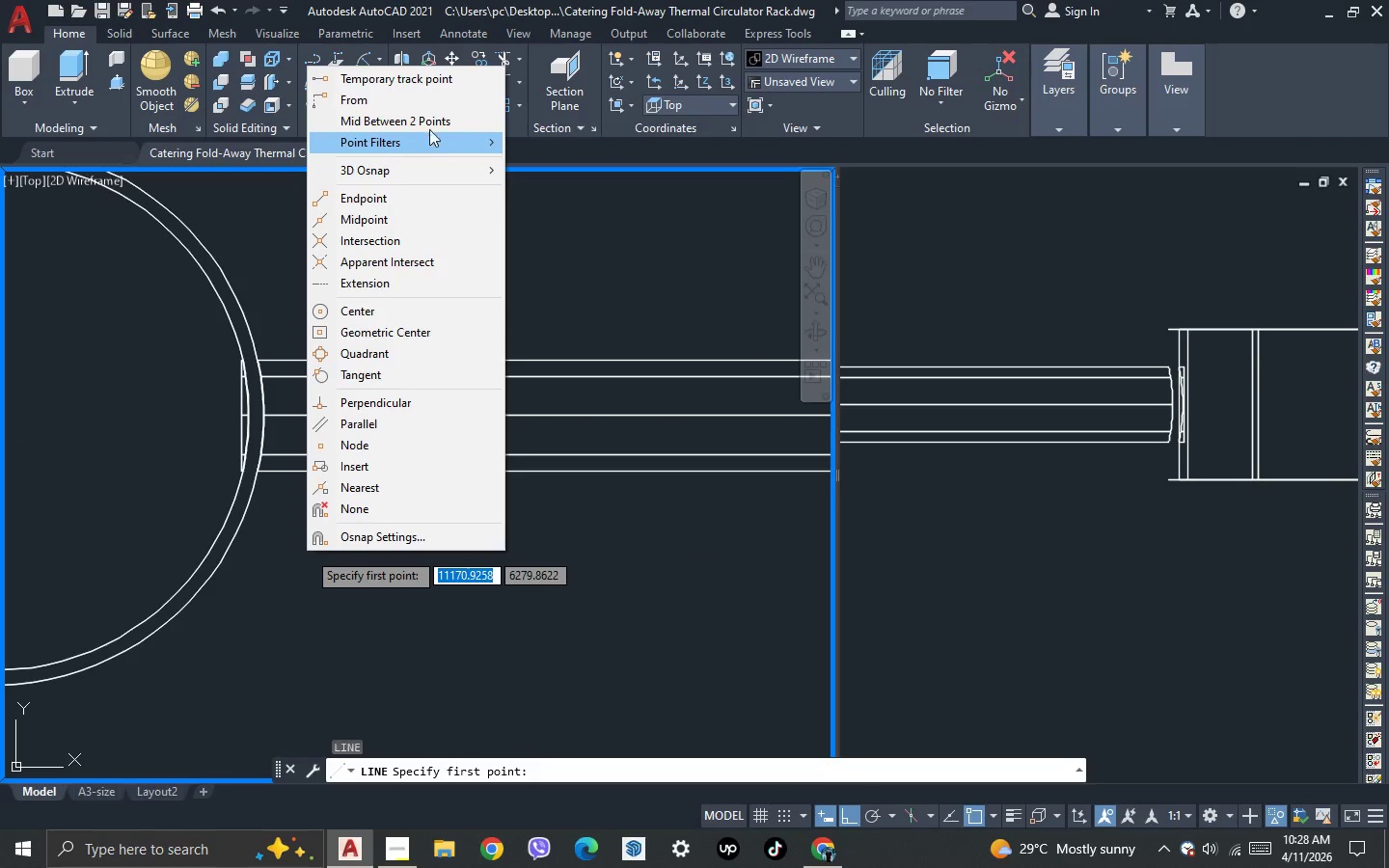 
scroll: coordinate [226, 497], scroll_direction: up, amount: 2.0
 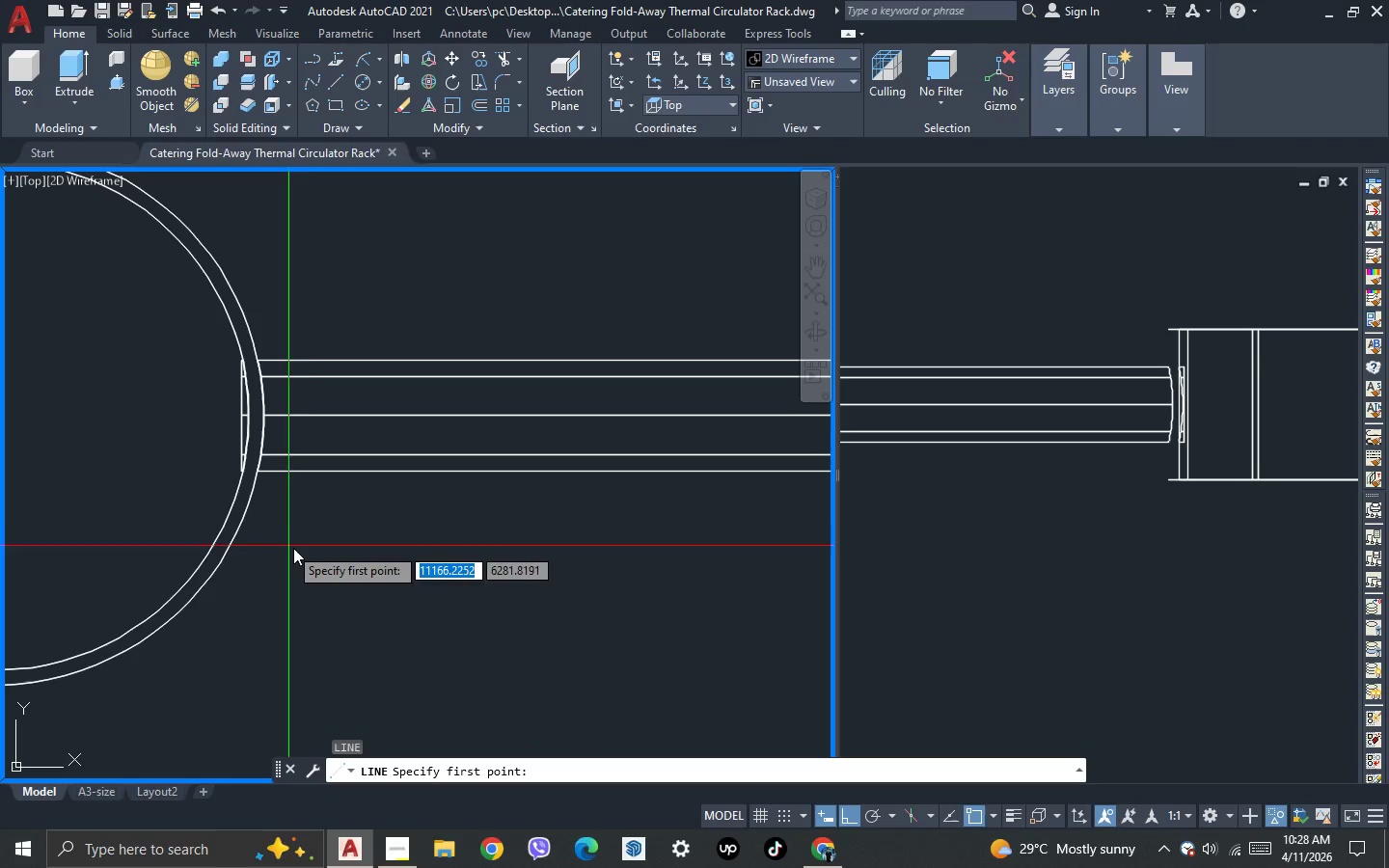 
left_click([429, 122])
 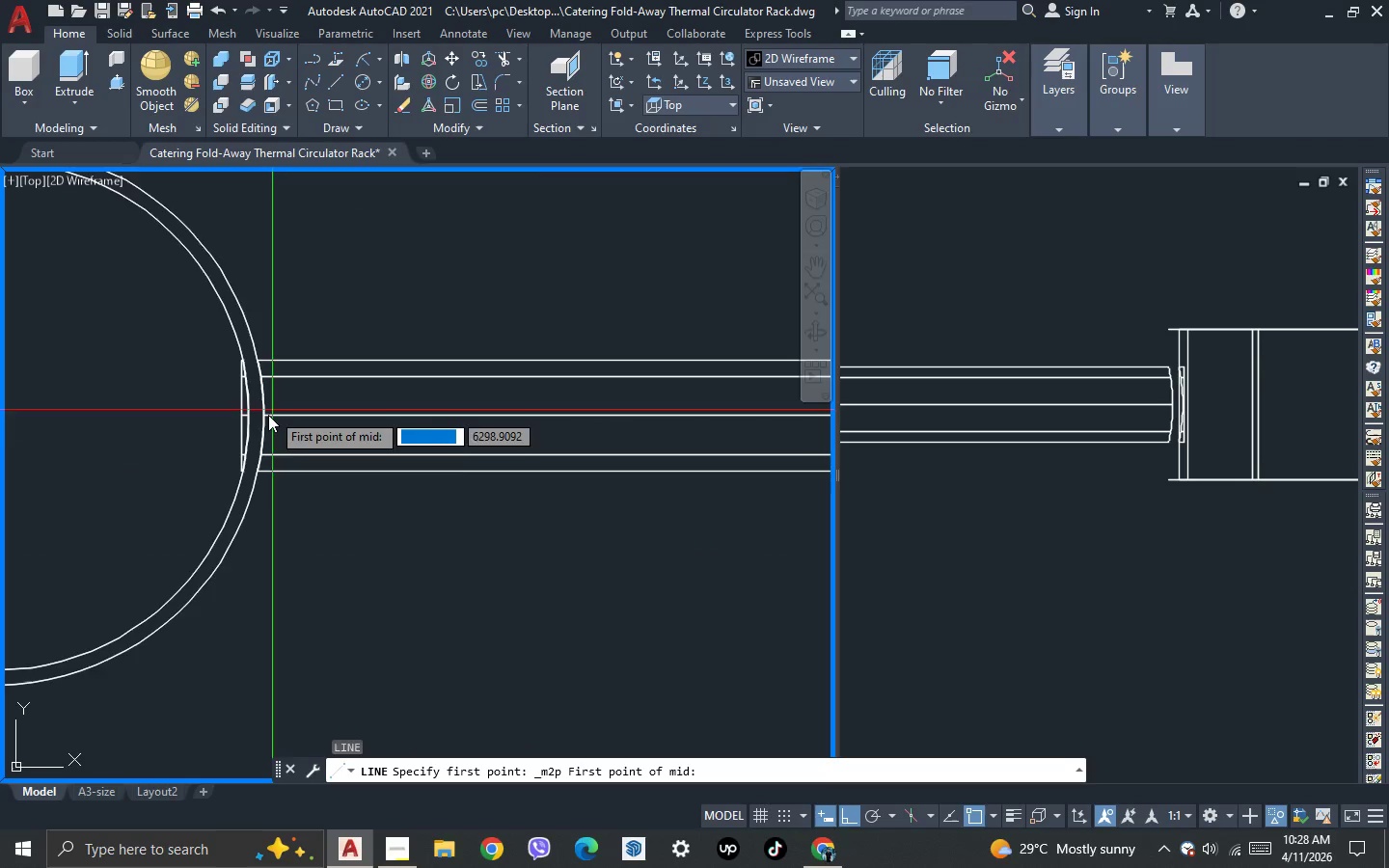 
scroll: coordinate [262, 428], scroll_direction: up, amount: 1.0
 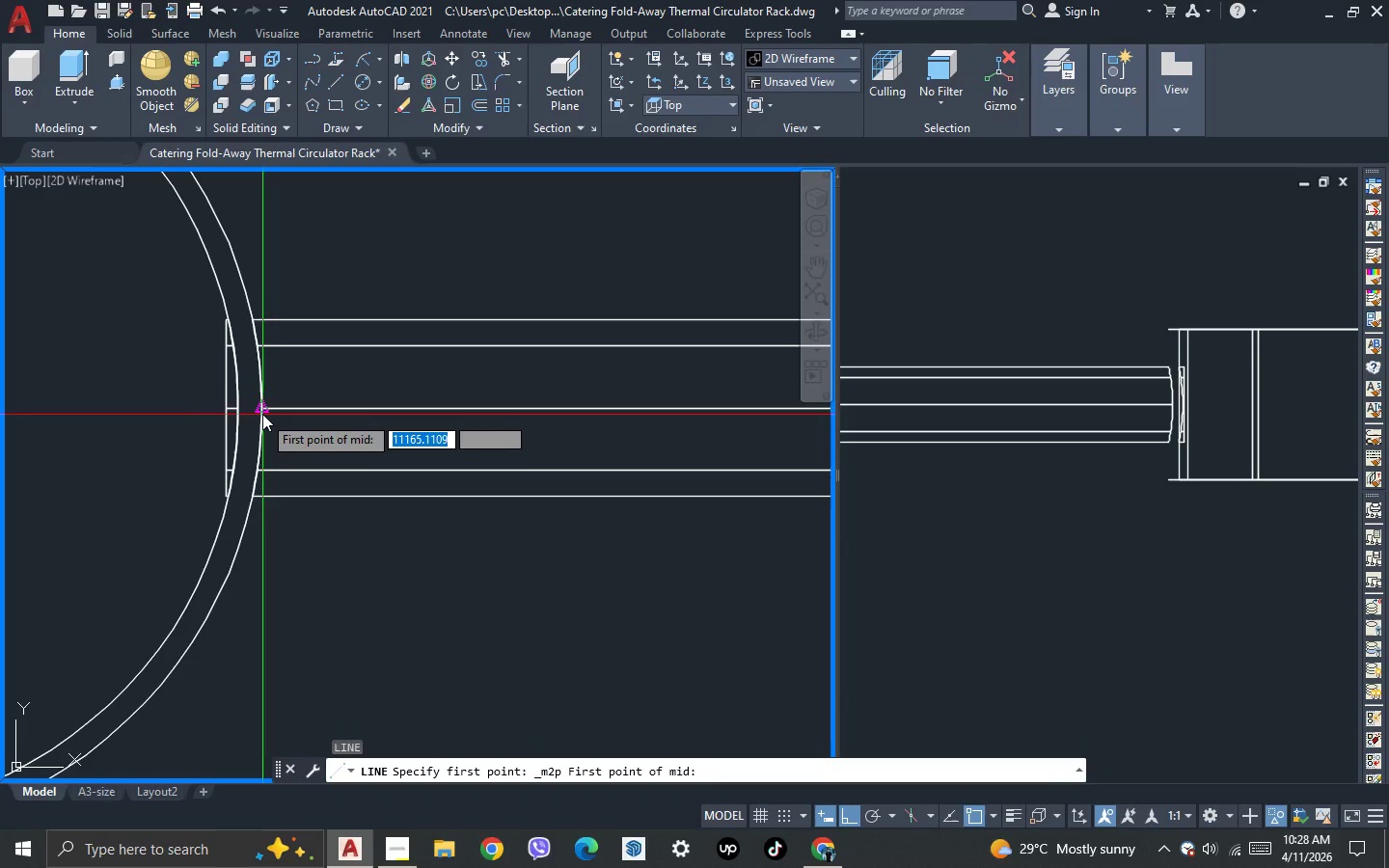 
left_click([262, 413])
 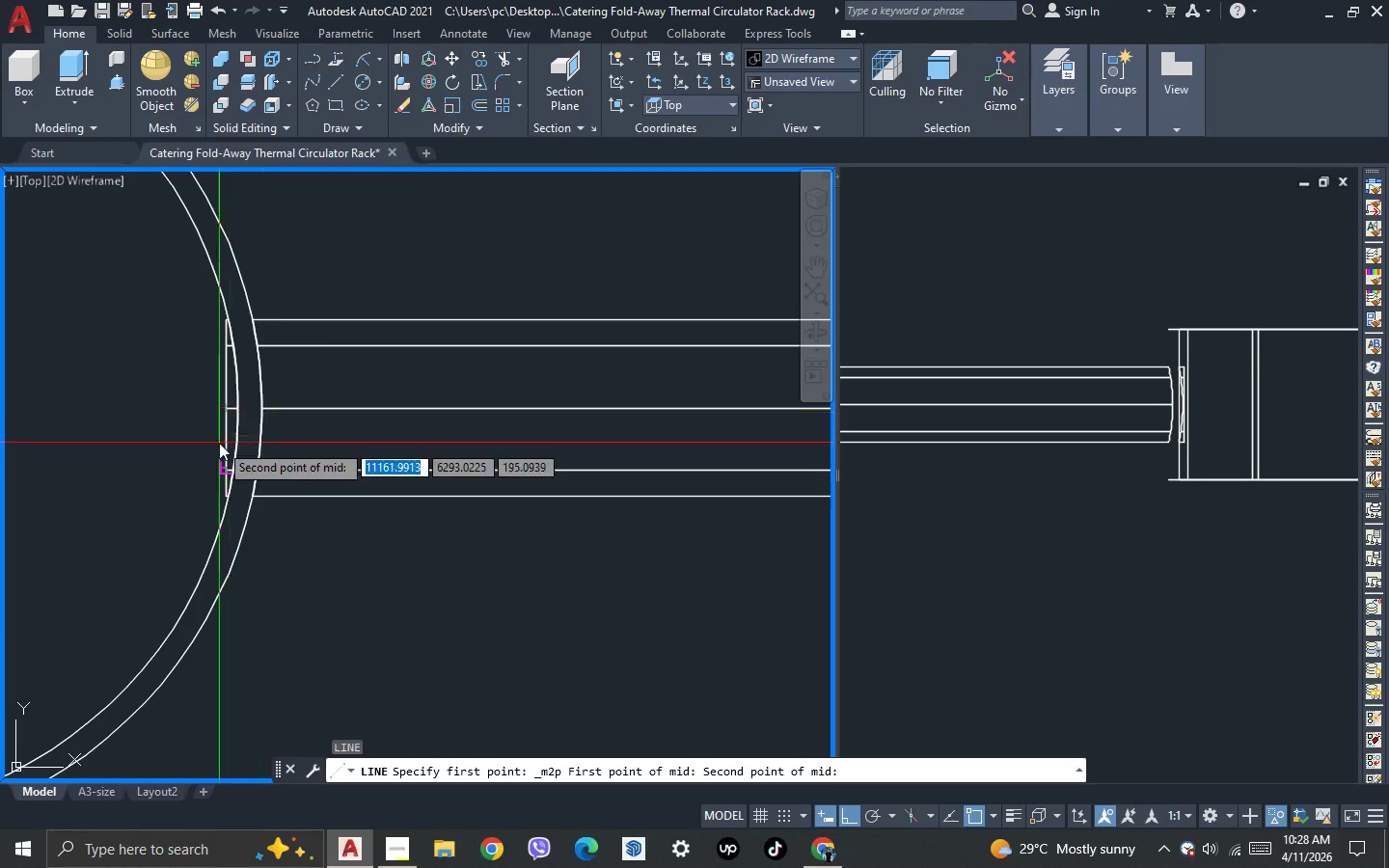 
scroll: coordinate [219, 444], scroll_direction: down, amount: 3.0
 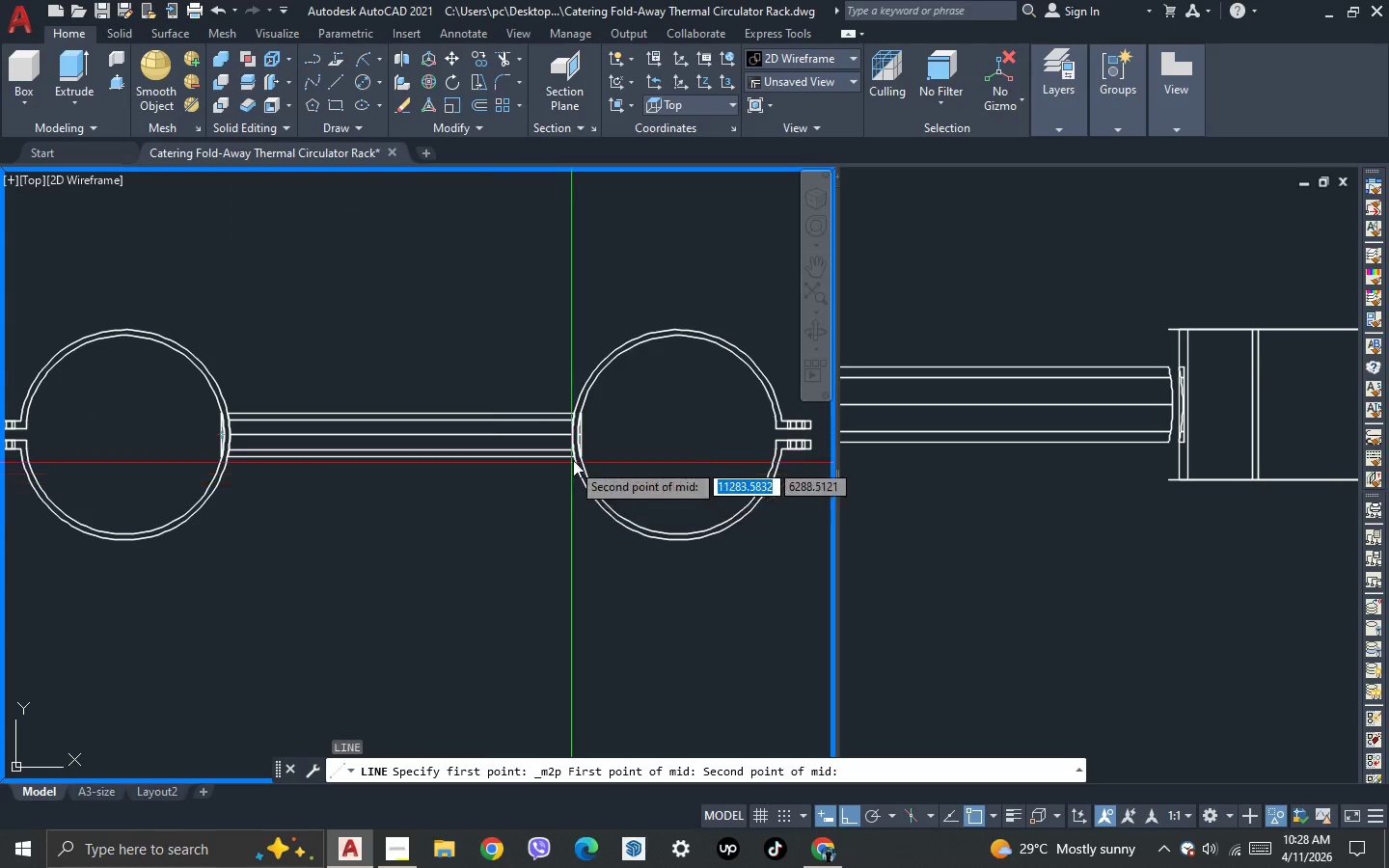 
scroll: coordinate [575, 452], scroll_direction: up, amount: 2.0
 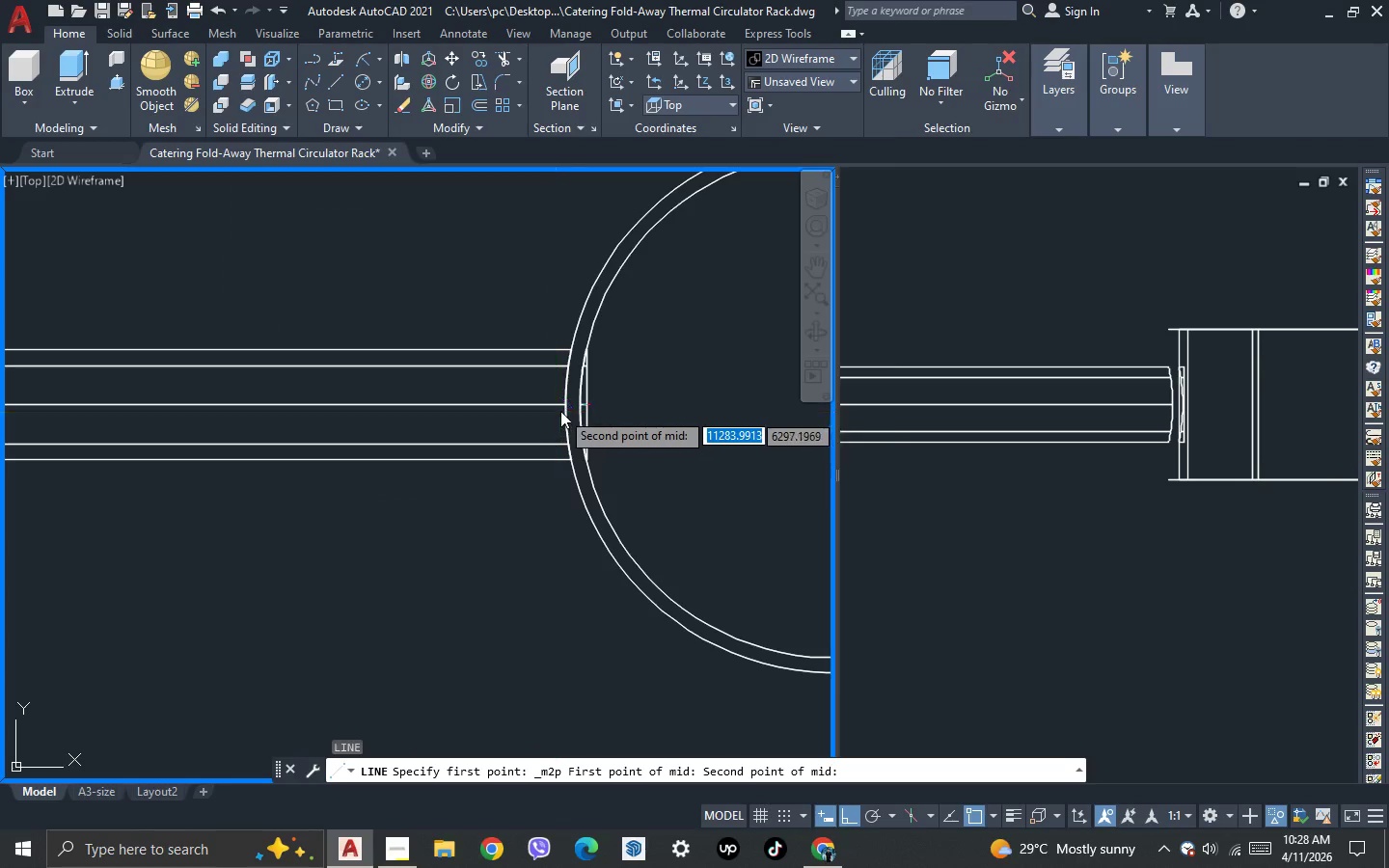 
left_click([560, 411])
 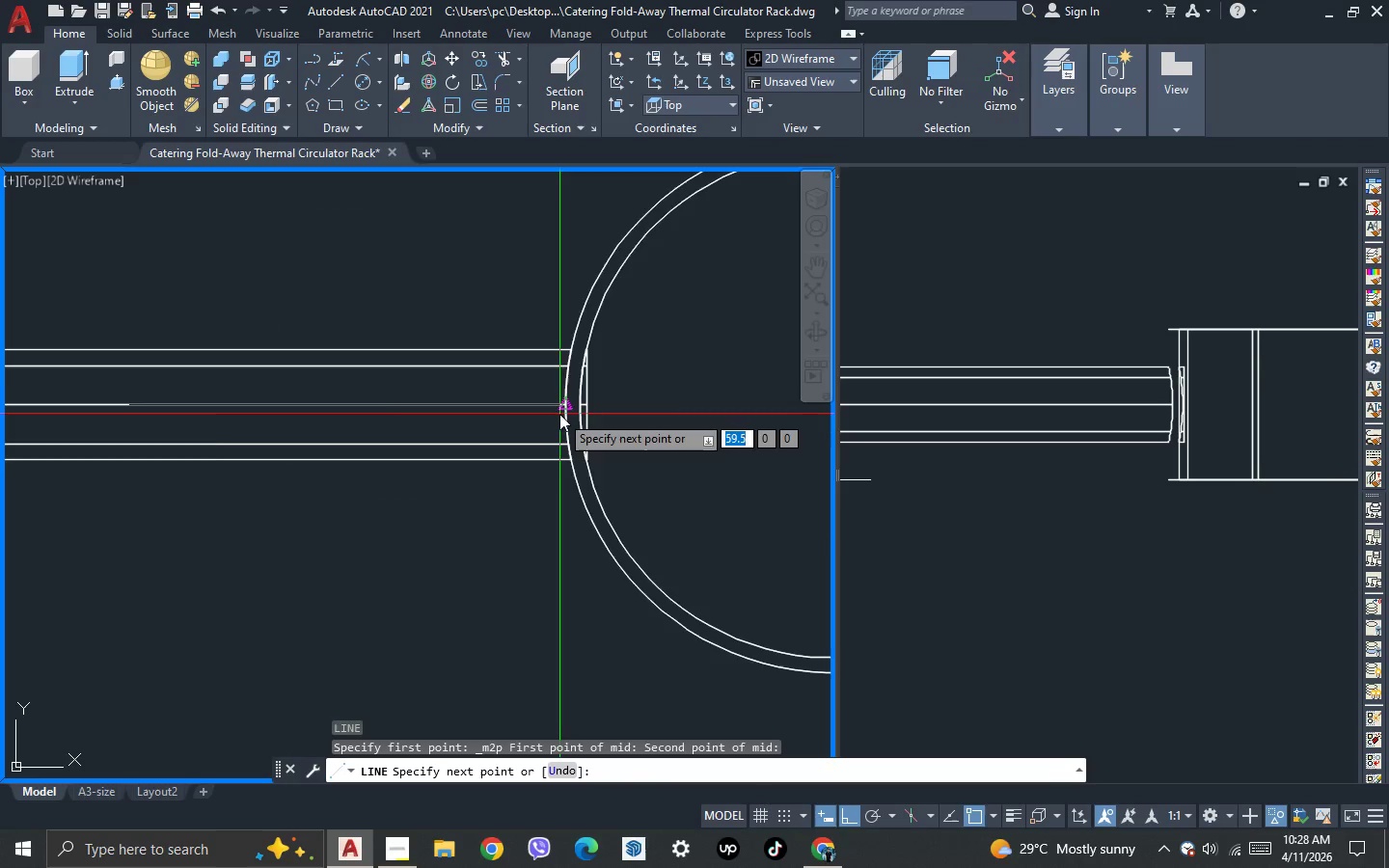 
scroll: coordinate [548, 424], scroll_direction: down, amount: 2.0
 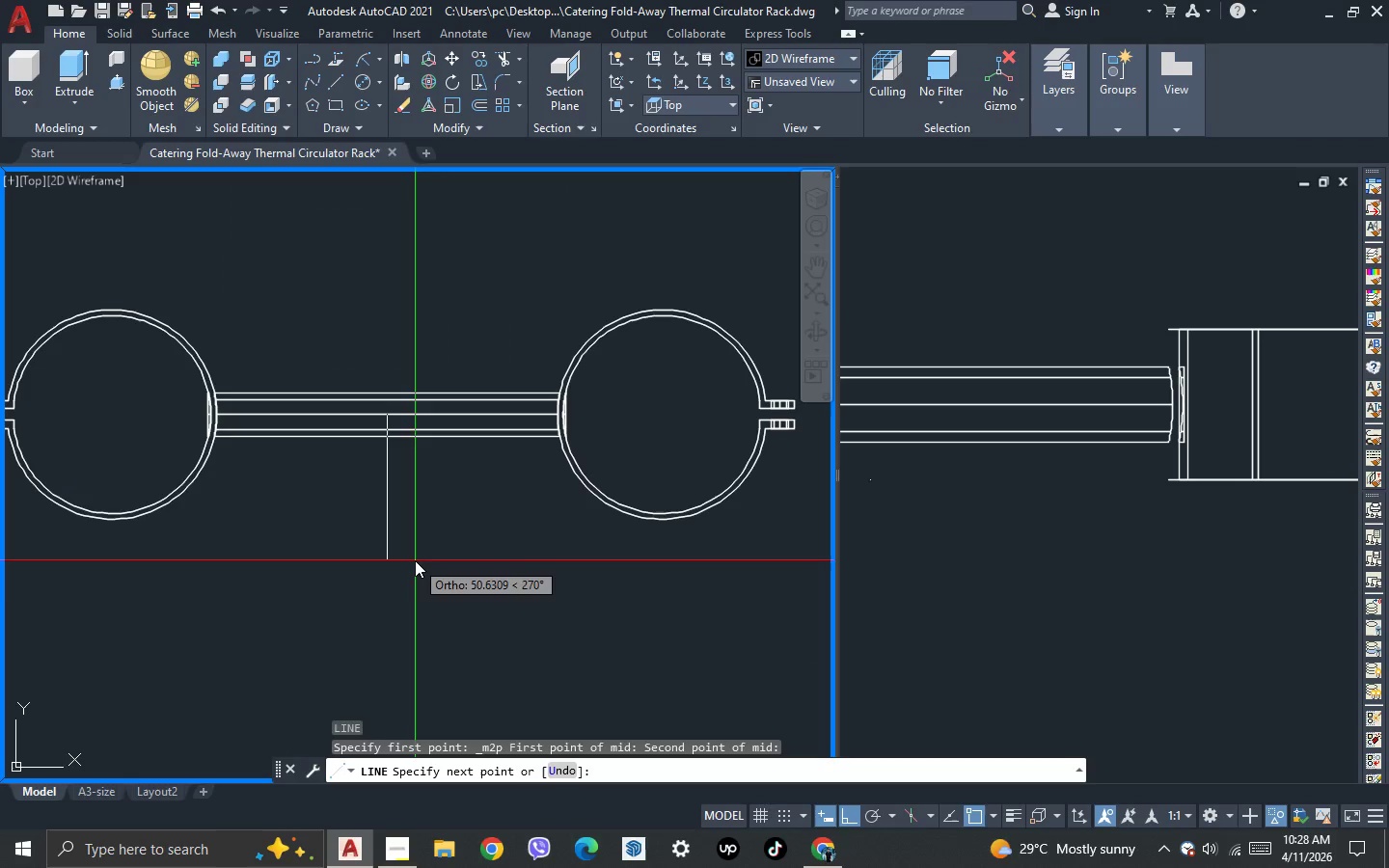 
left_click([415, 560])
 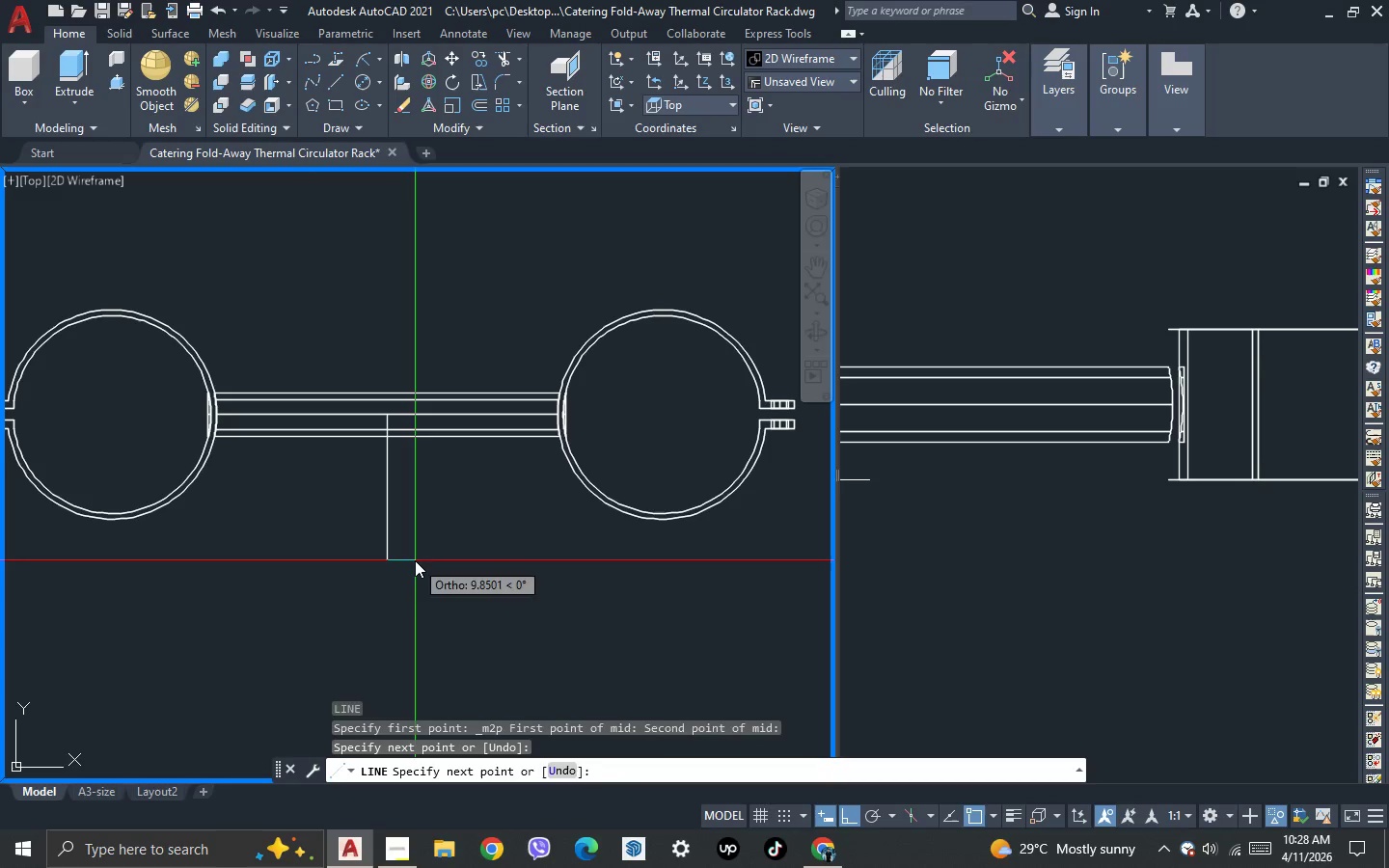 
key(Space)
 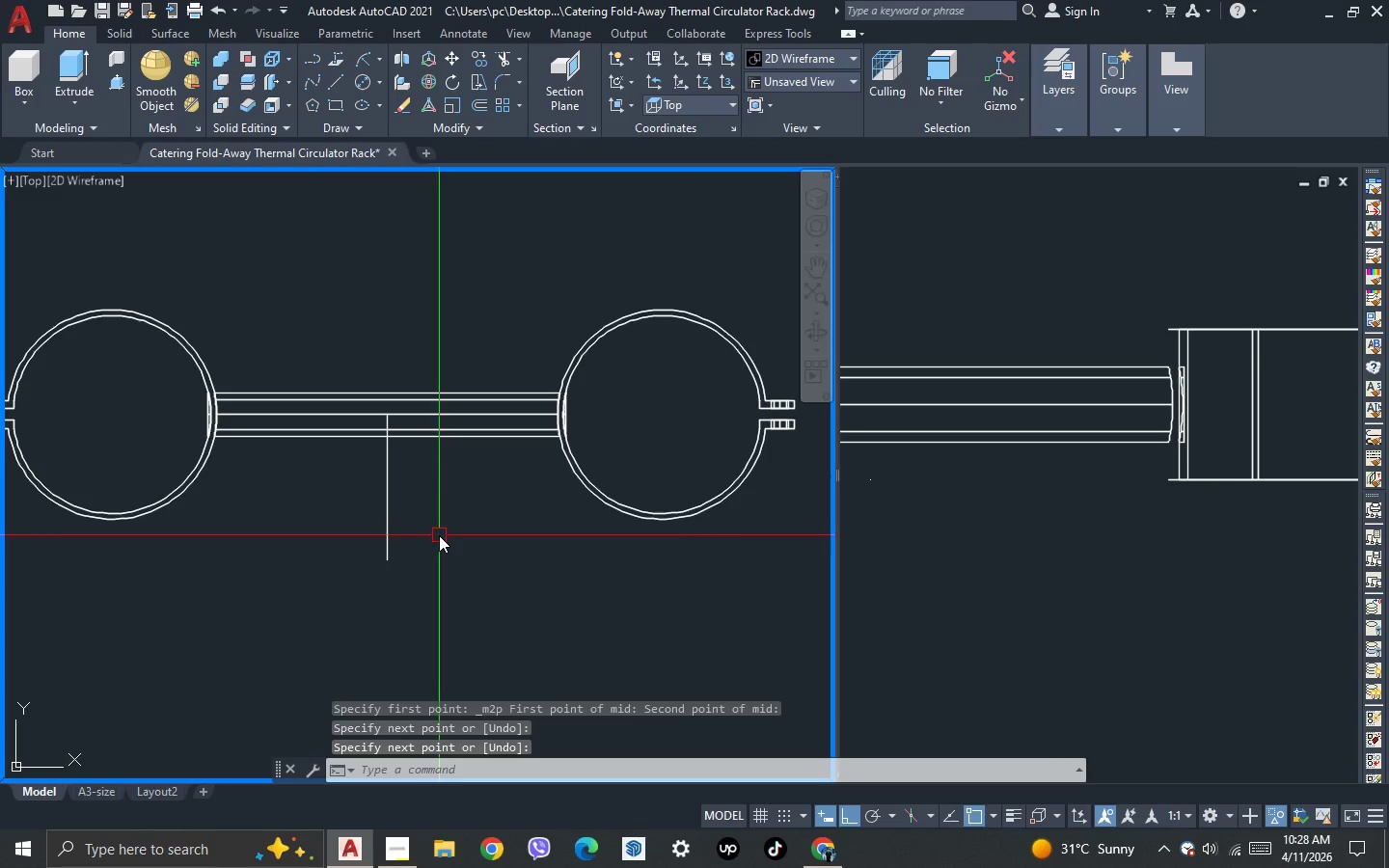 
scroll: coordinate [409, 518], scroll_direction: none, amount: 0.0
 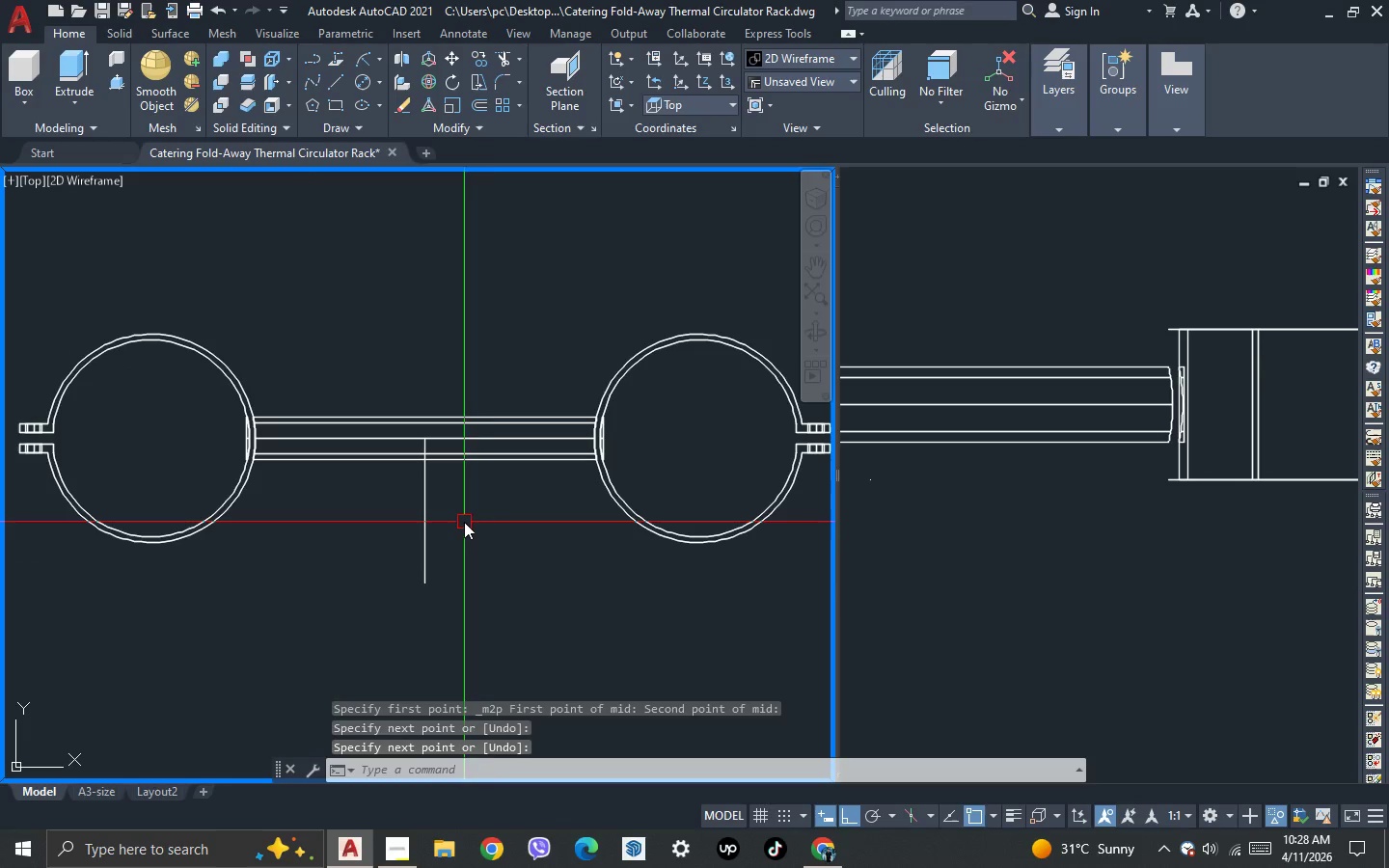 
left_click_drag(start_coordinate=[494, 490], to_coordinate=[495, 478])
 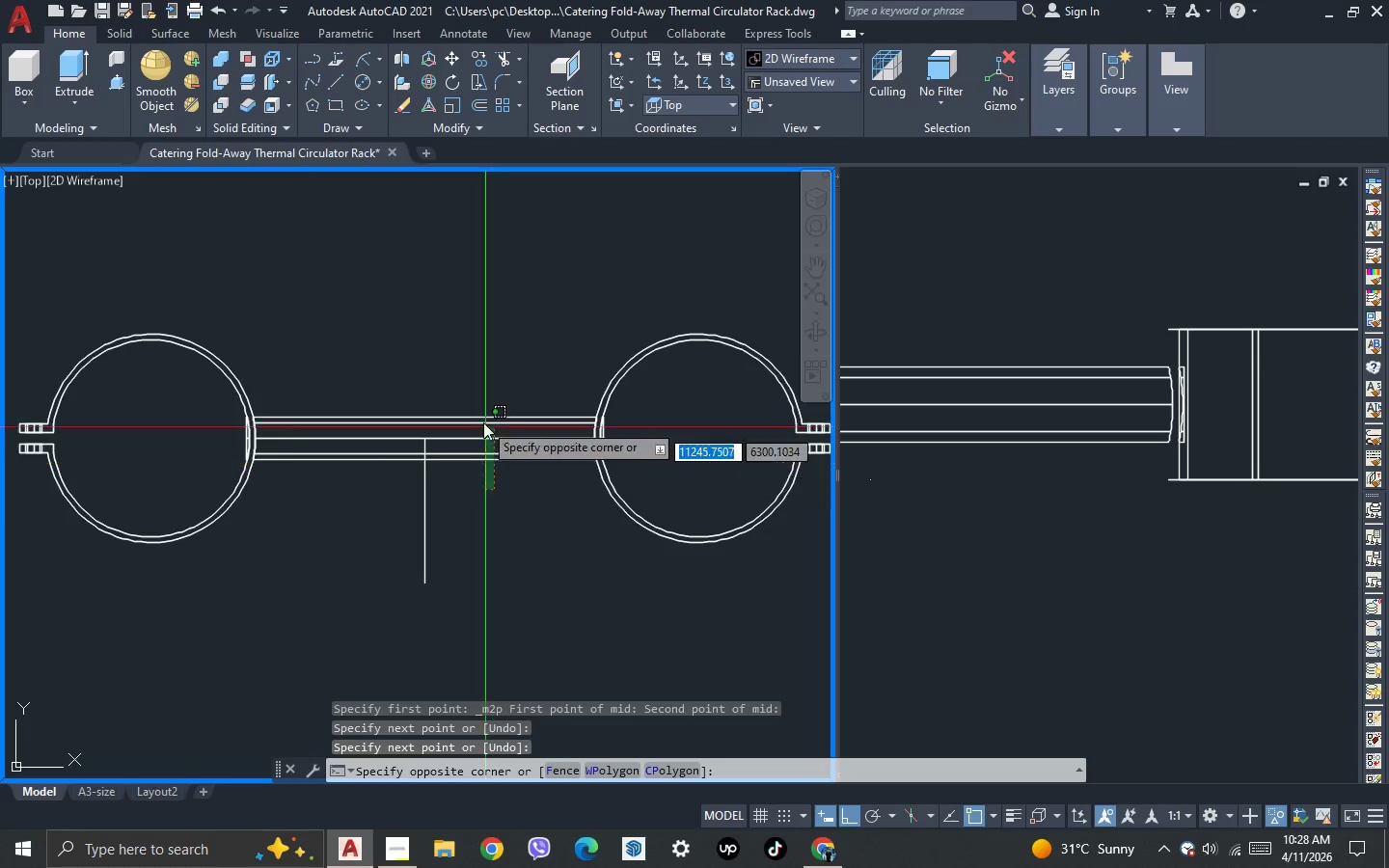 
double_click([483, 419])
 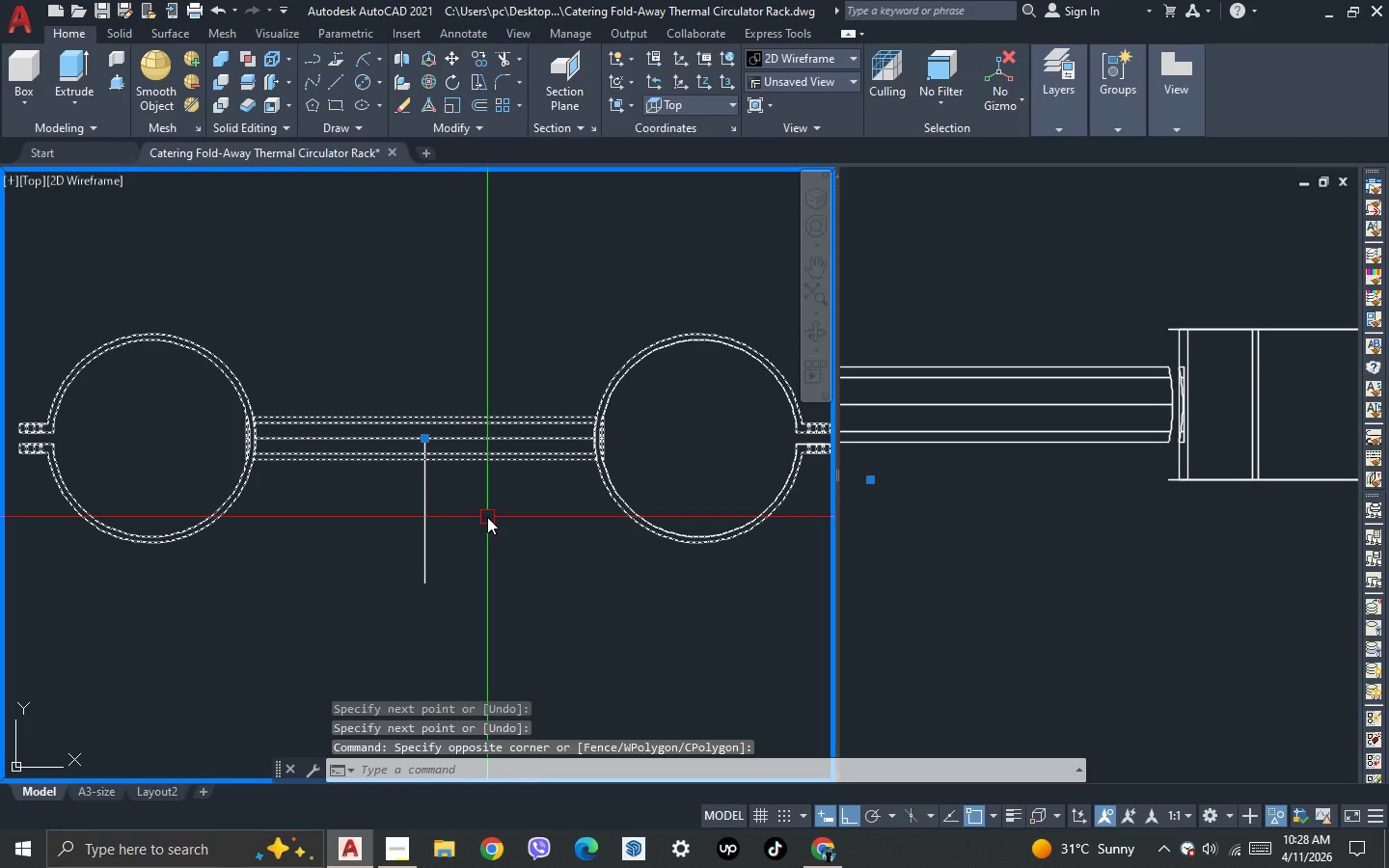 
type(sli )
 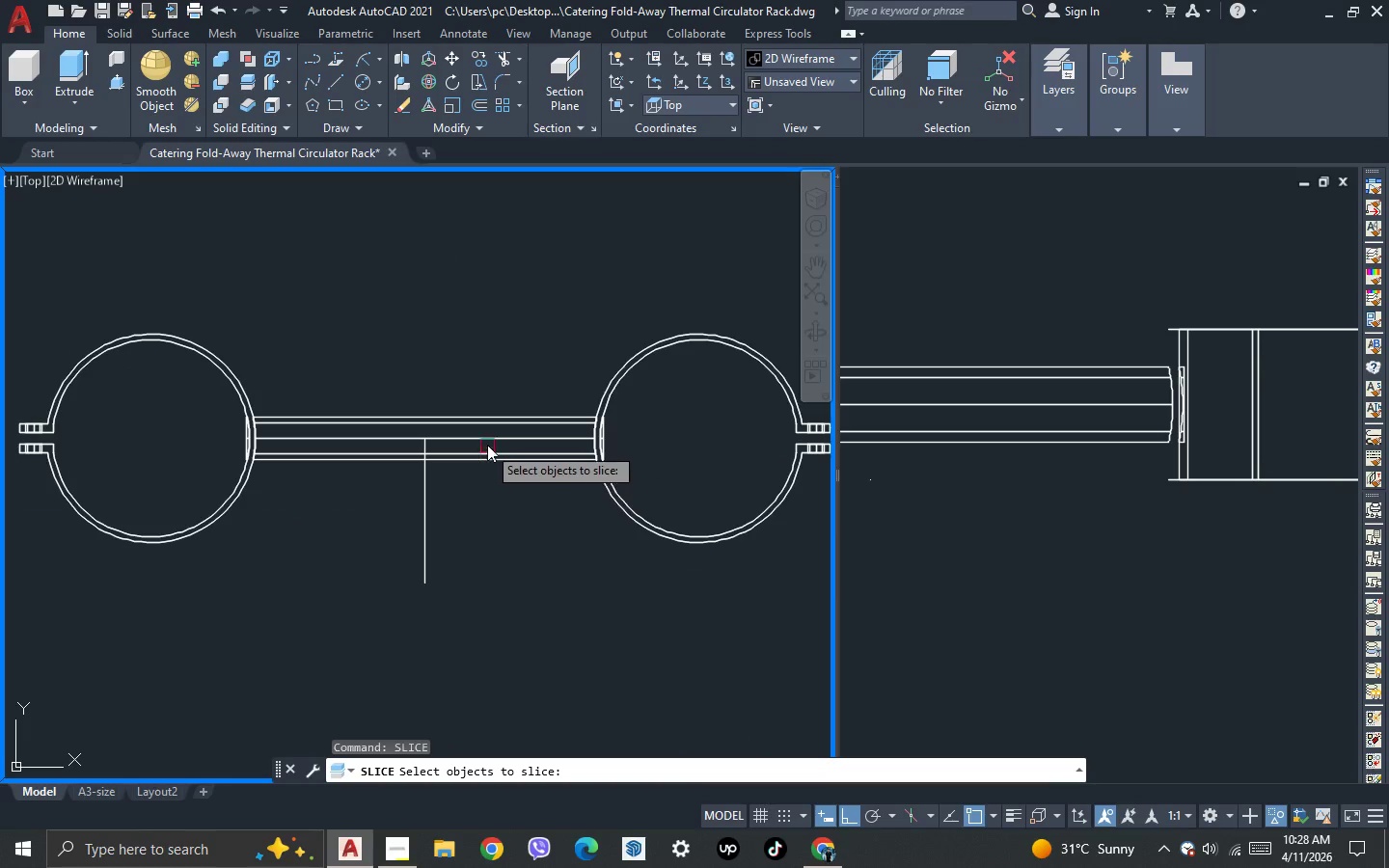 
left_click([487, 443])
 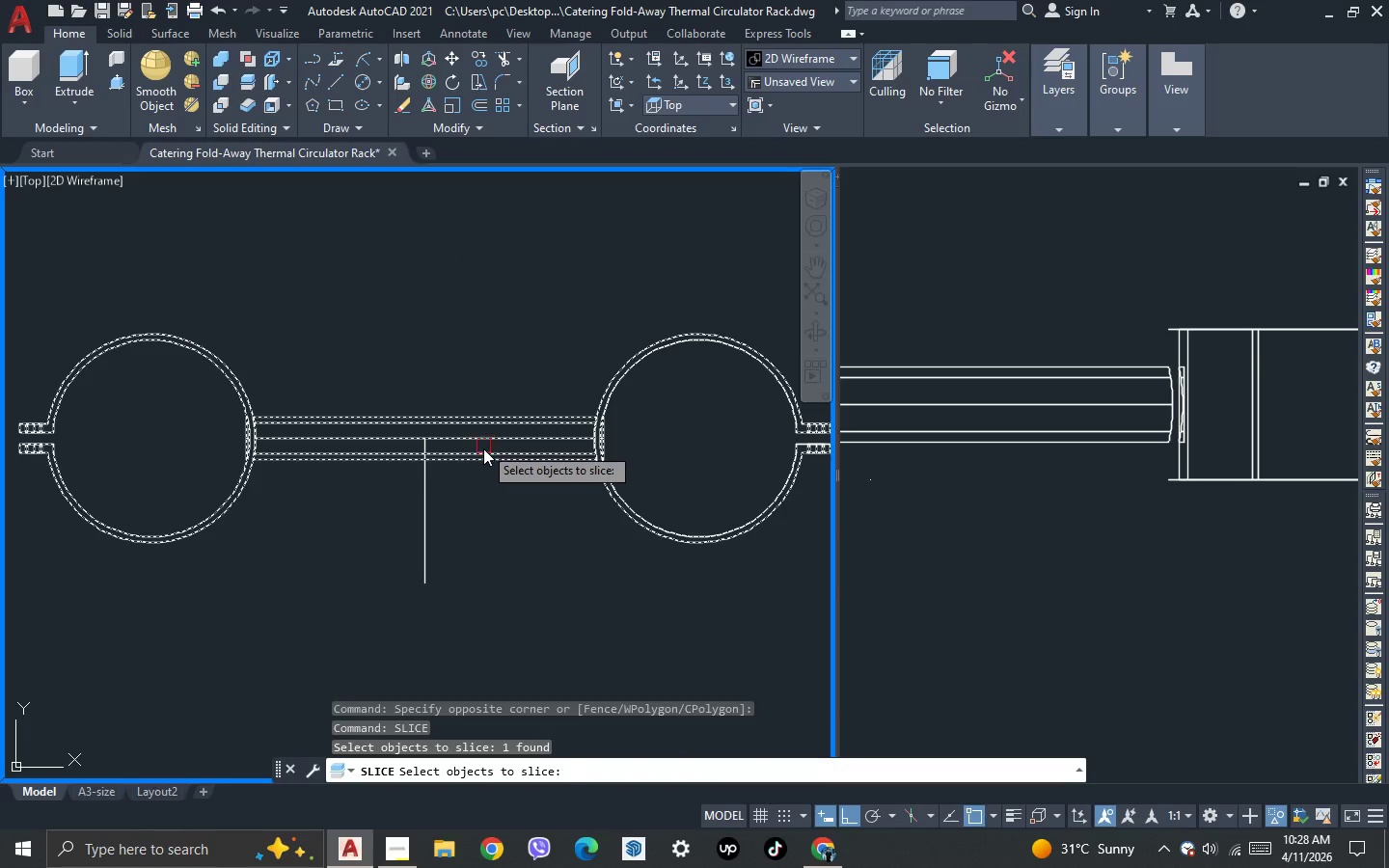 
key(Space)
 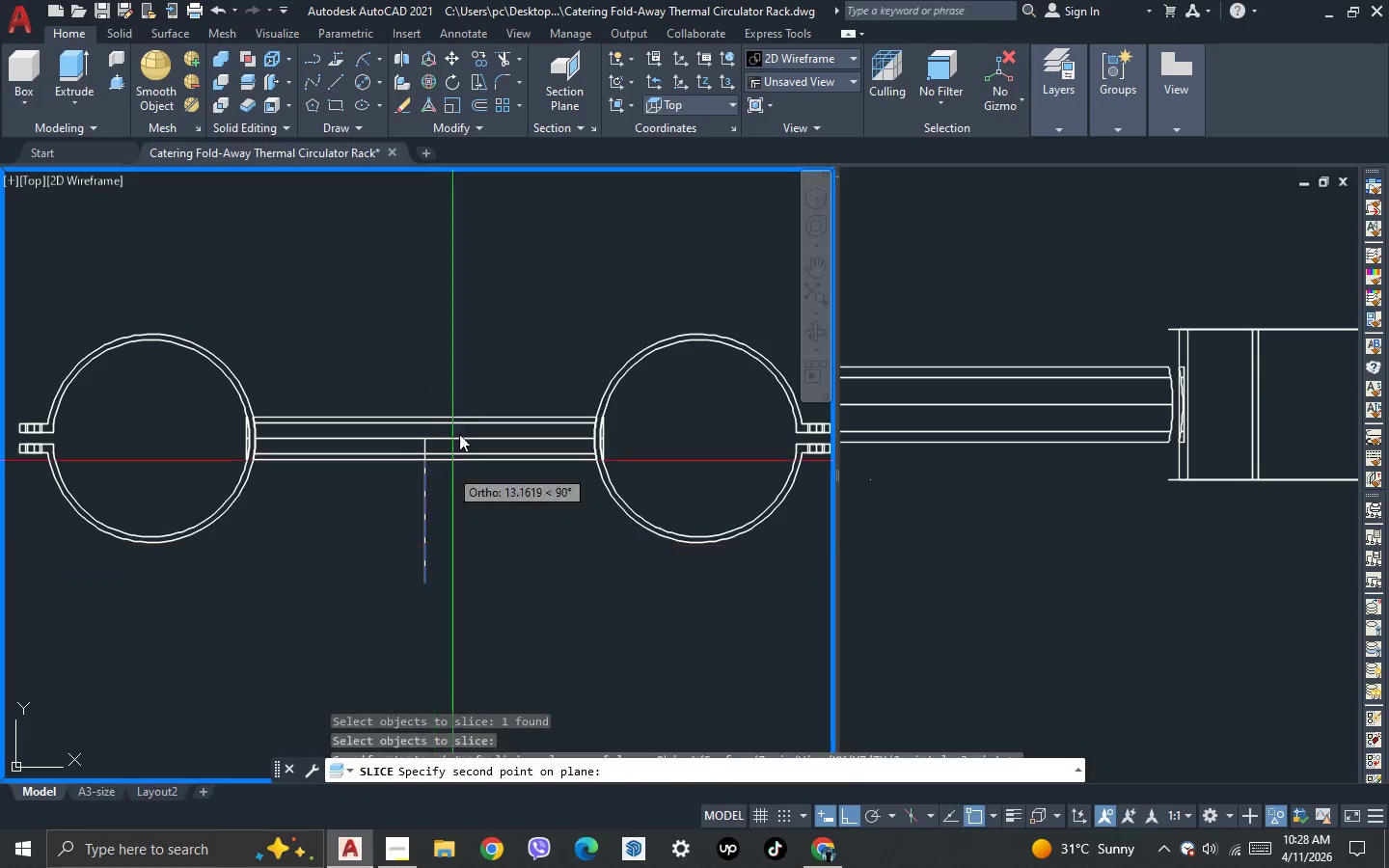 
double_click([471, 331])
 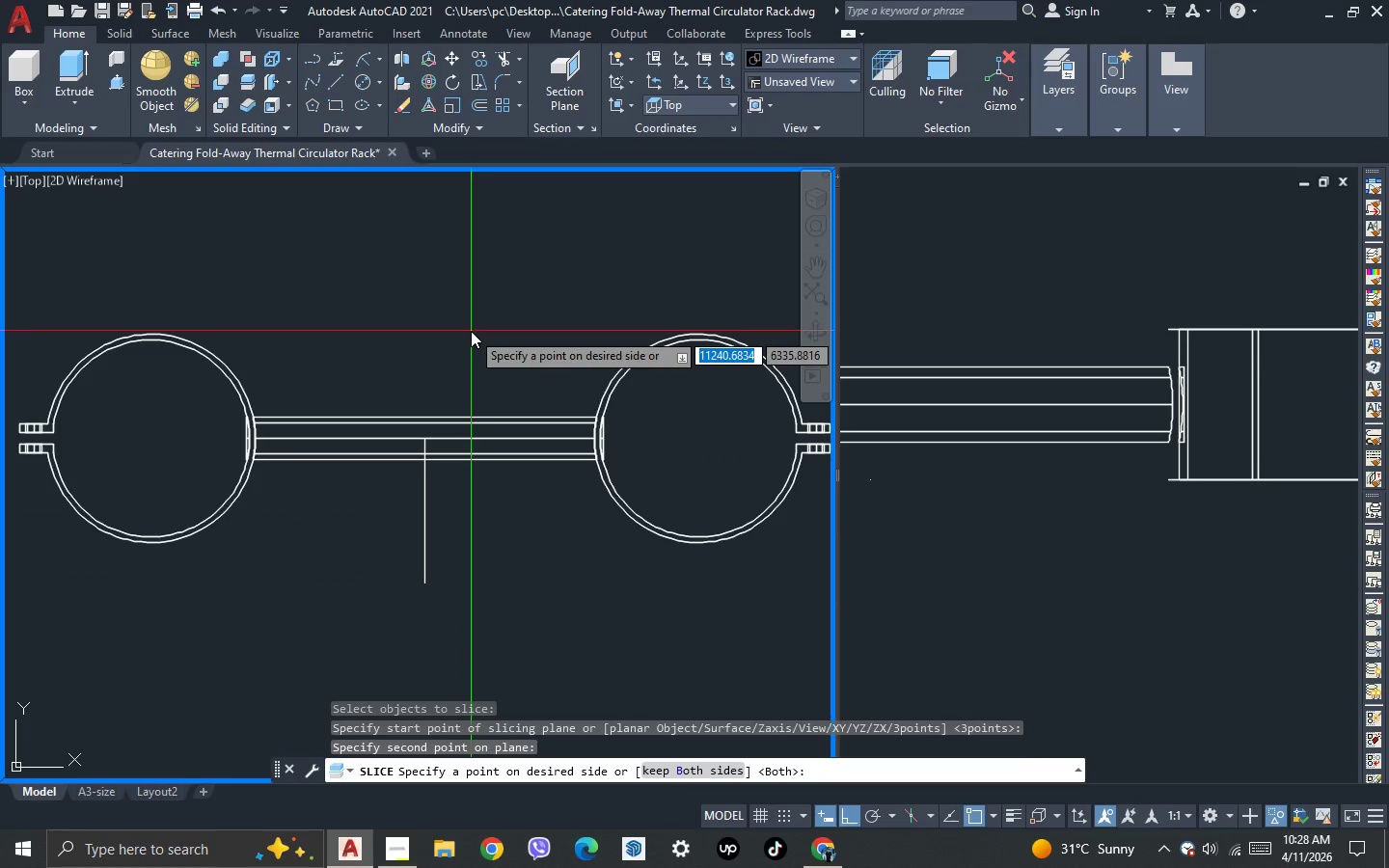 
key(Space)
 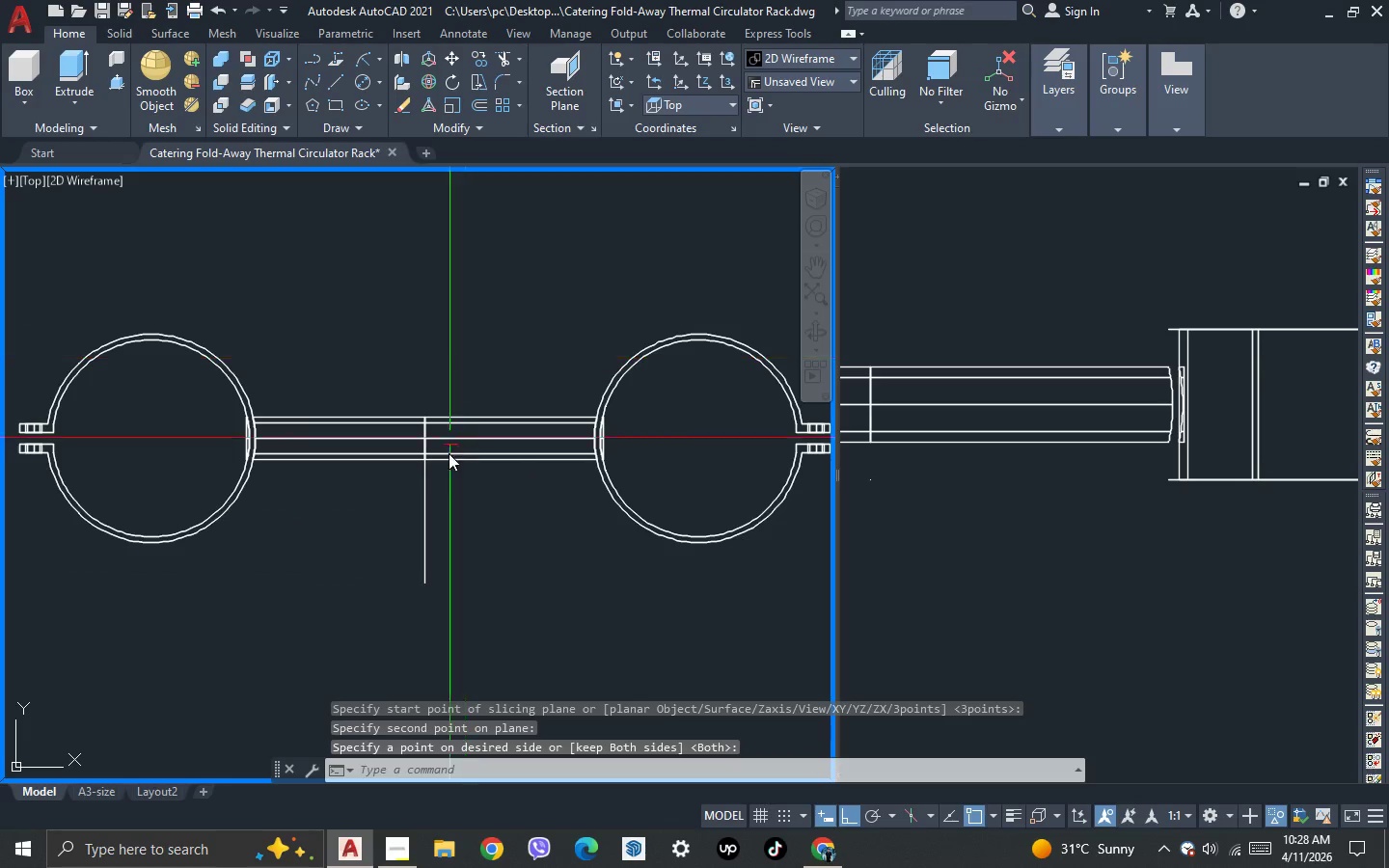 
left_click_drag(start_coordinate=[450, 481], to_coordinate=[449, 487])
 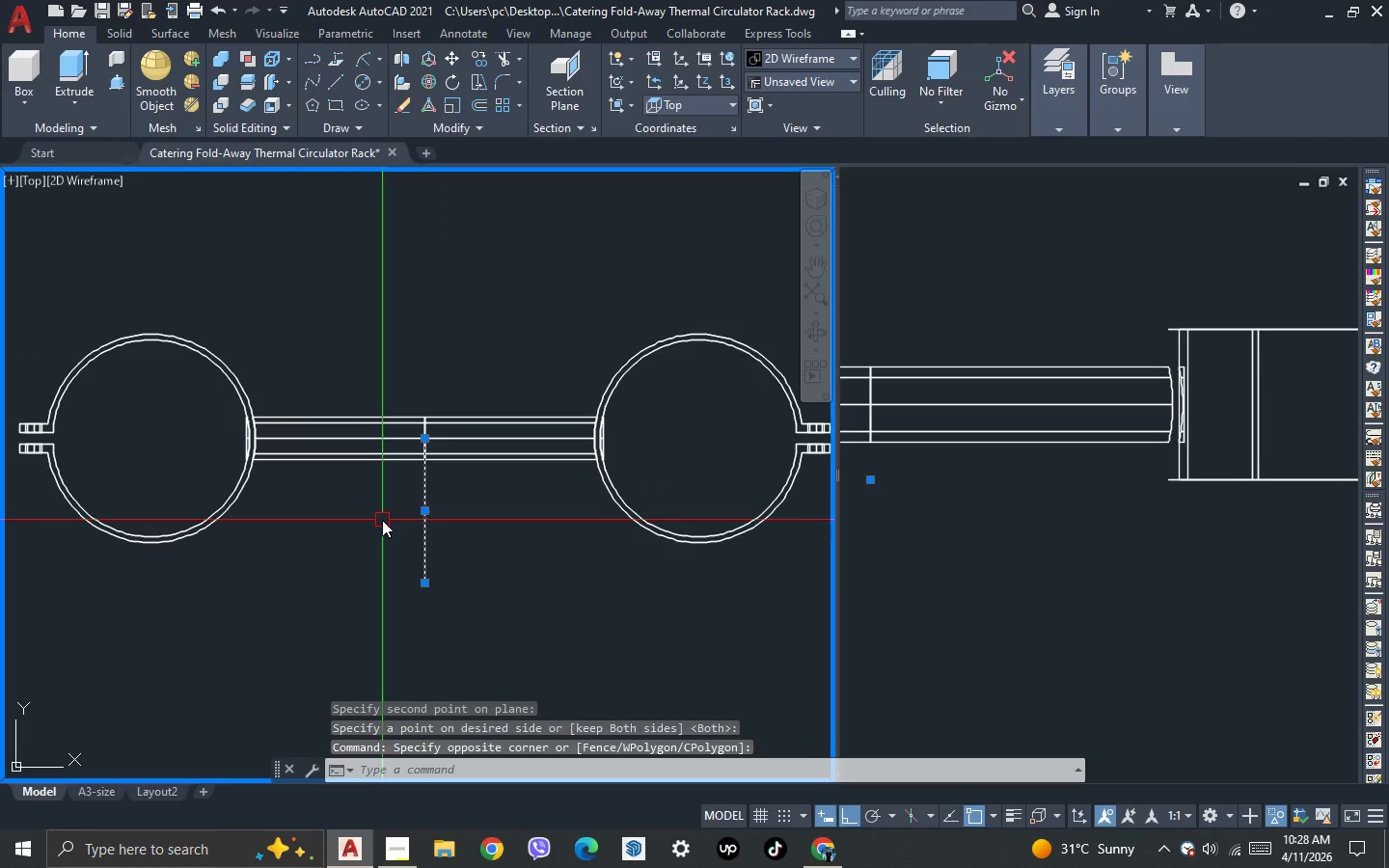 
key(Delete)
 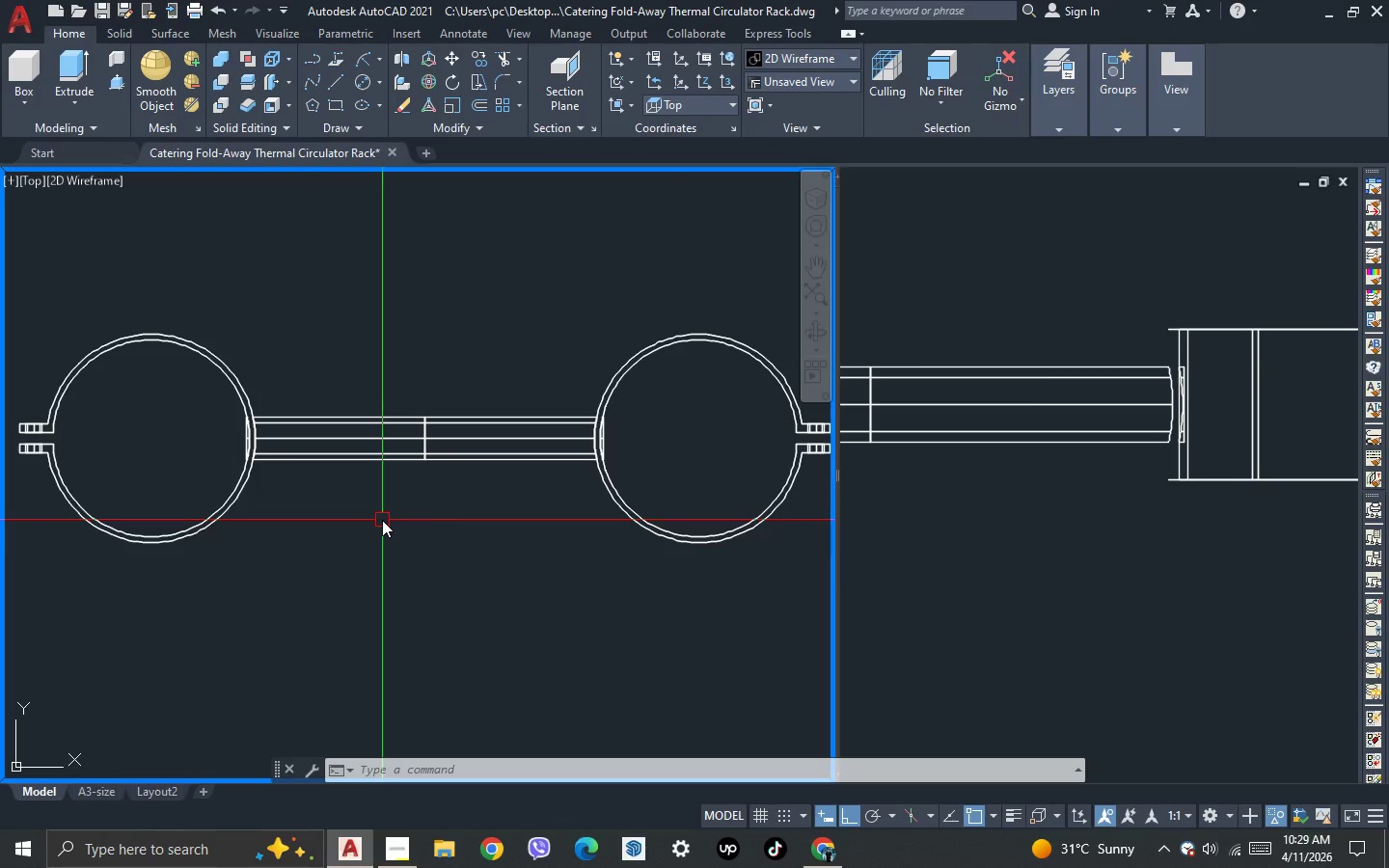 
wait(23.73)
 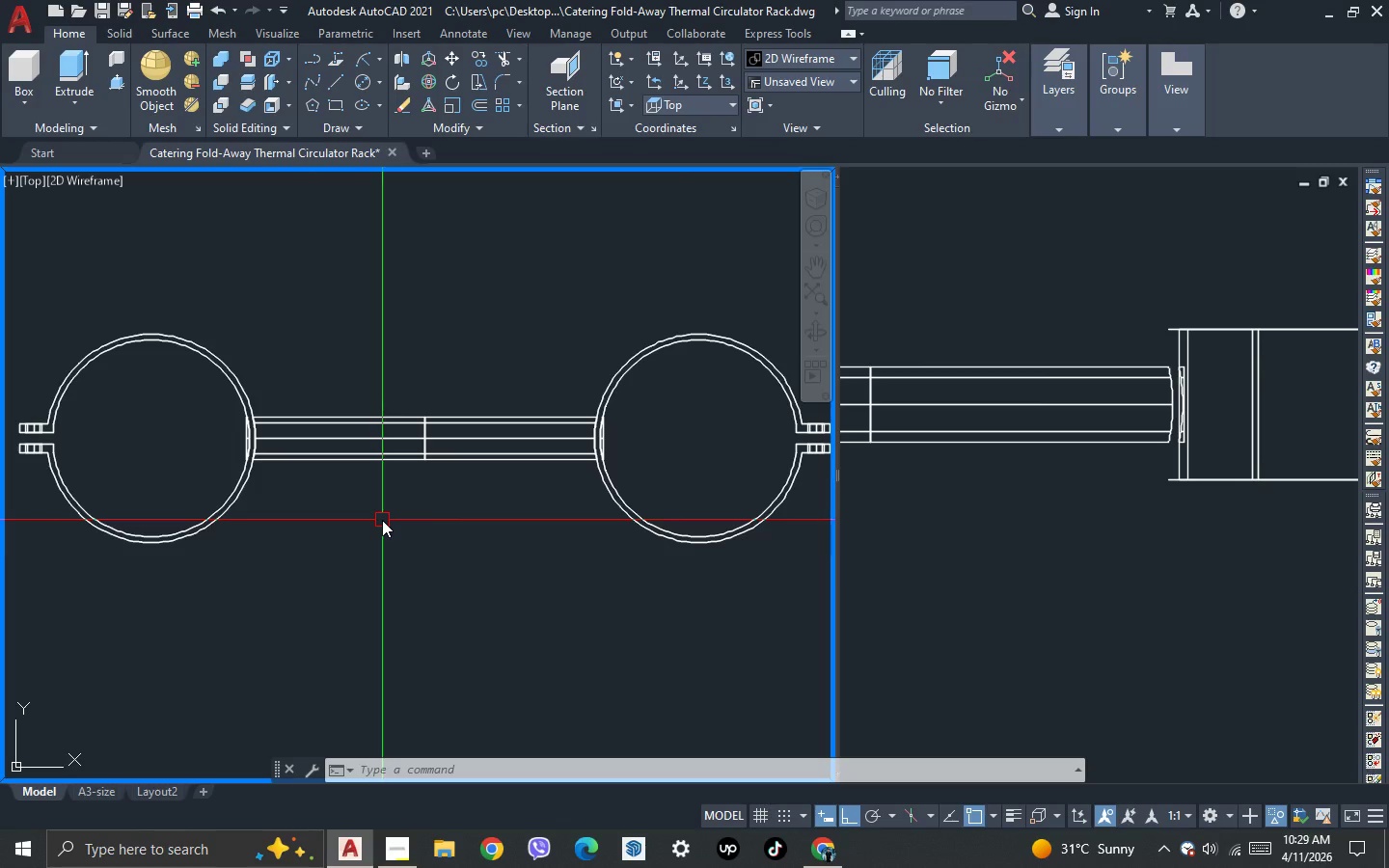 
key(3)
 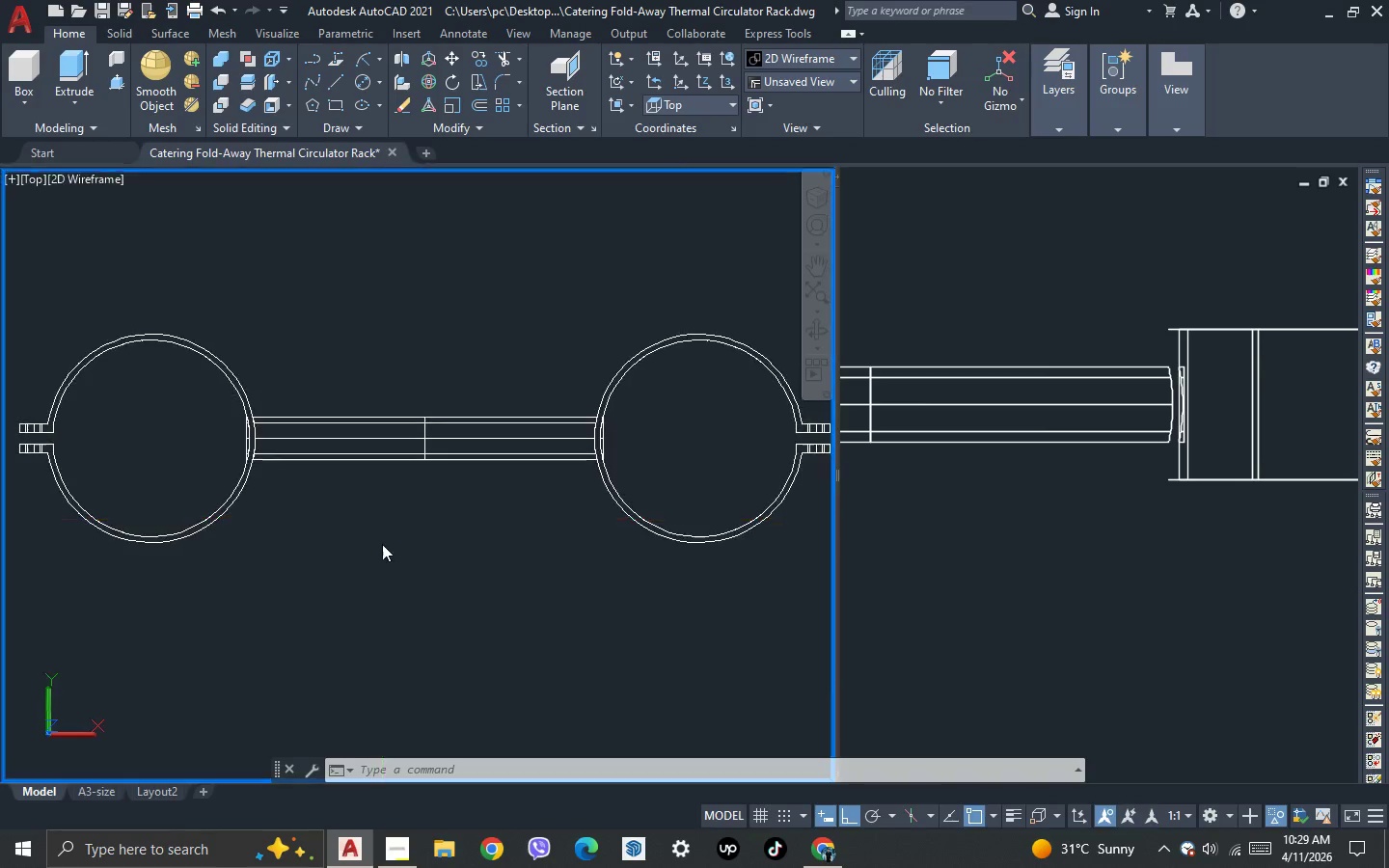 
key(Space)
 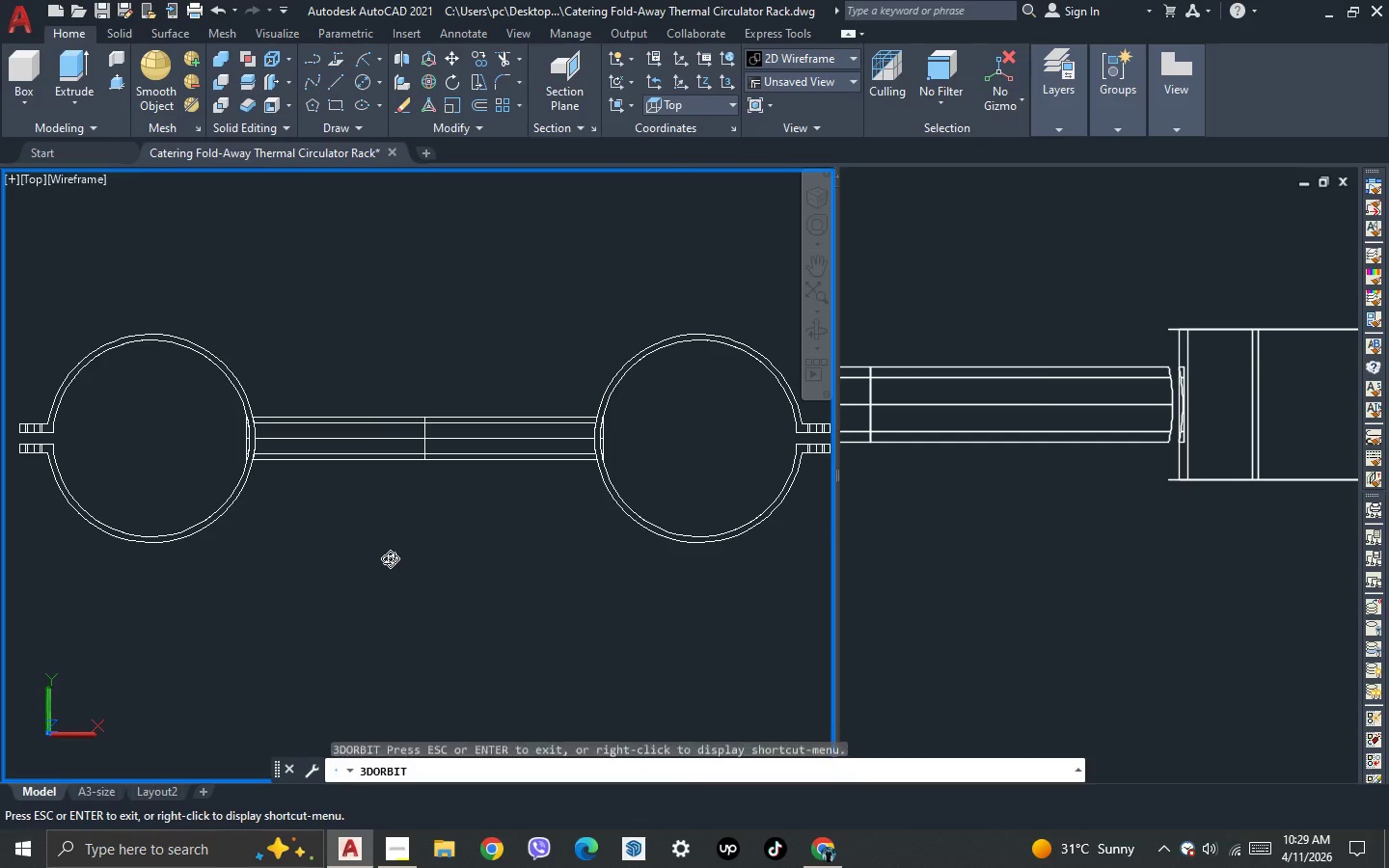 
left_click_drag(start_coordinate=[390, 558], to_coordinate=[318, 550])
 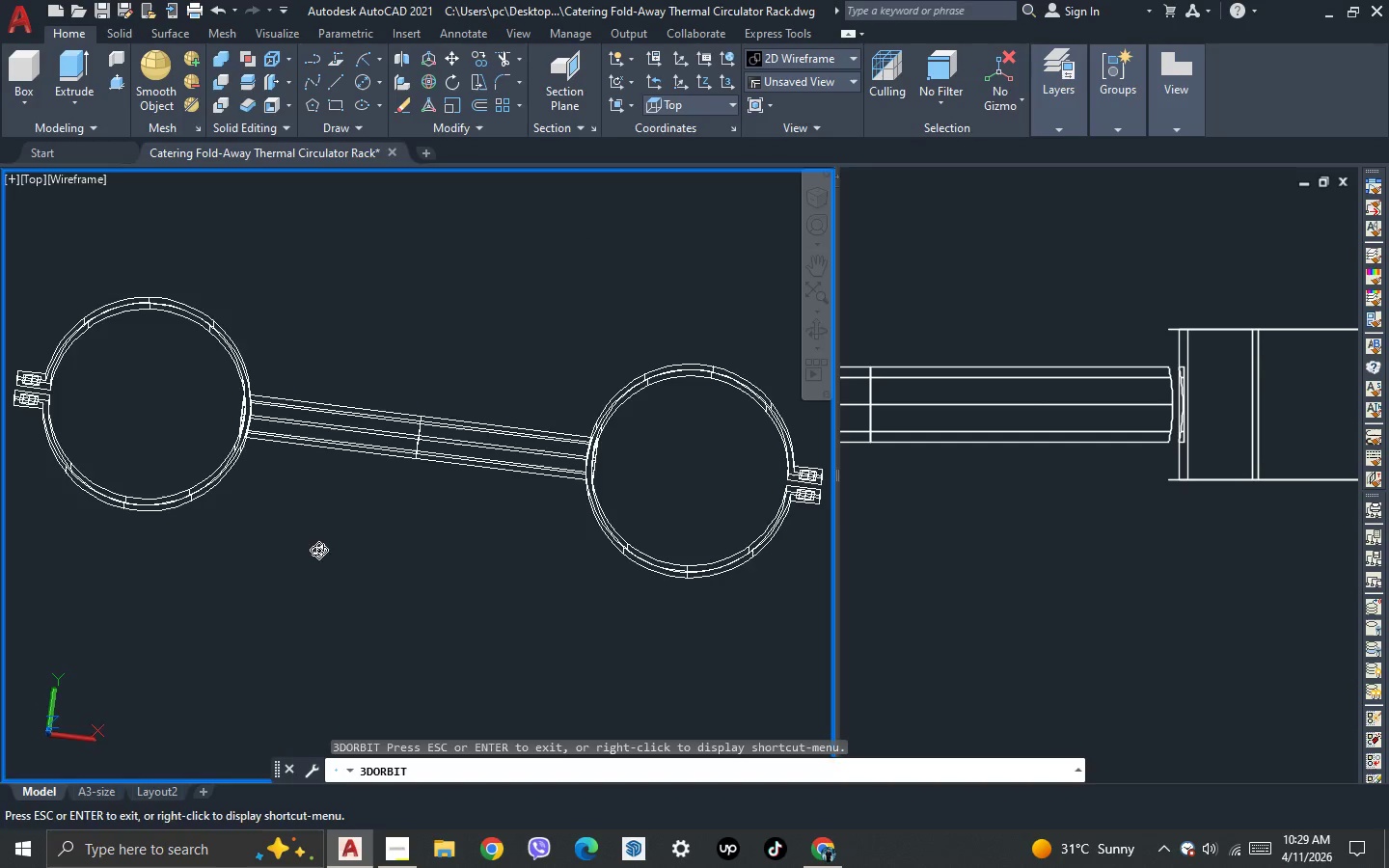 
key(Escape)
 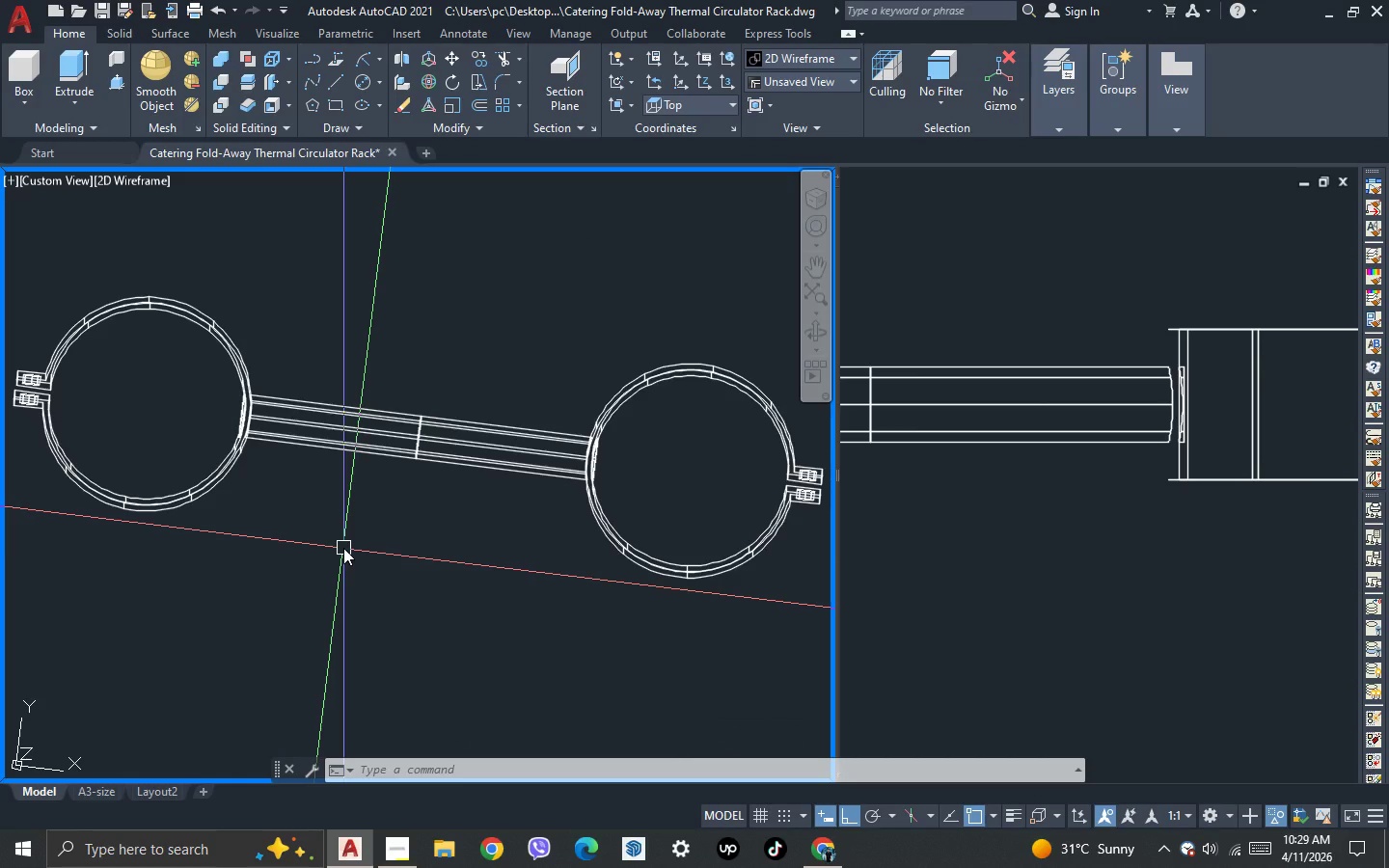 
wait(12.47)
 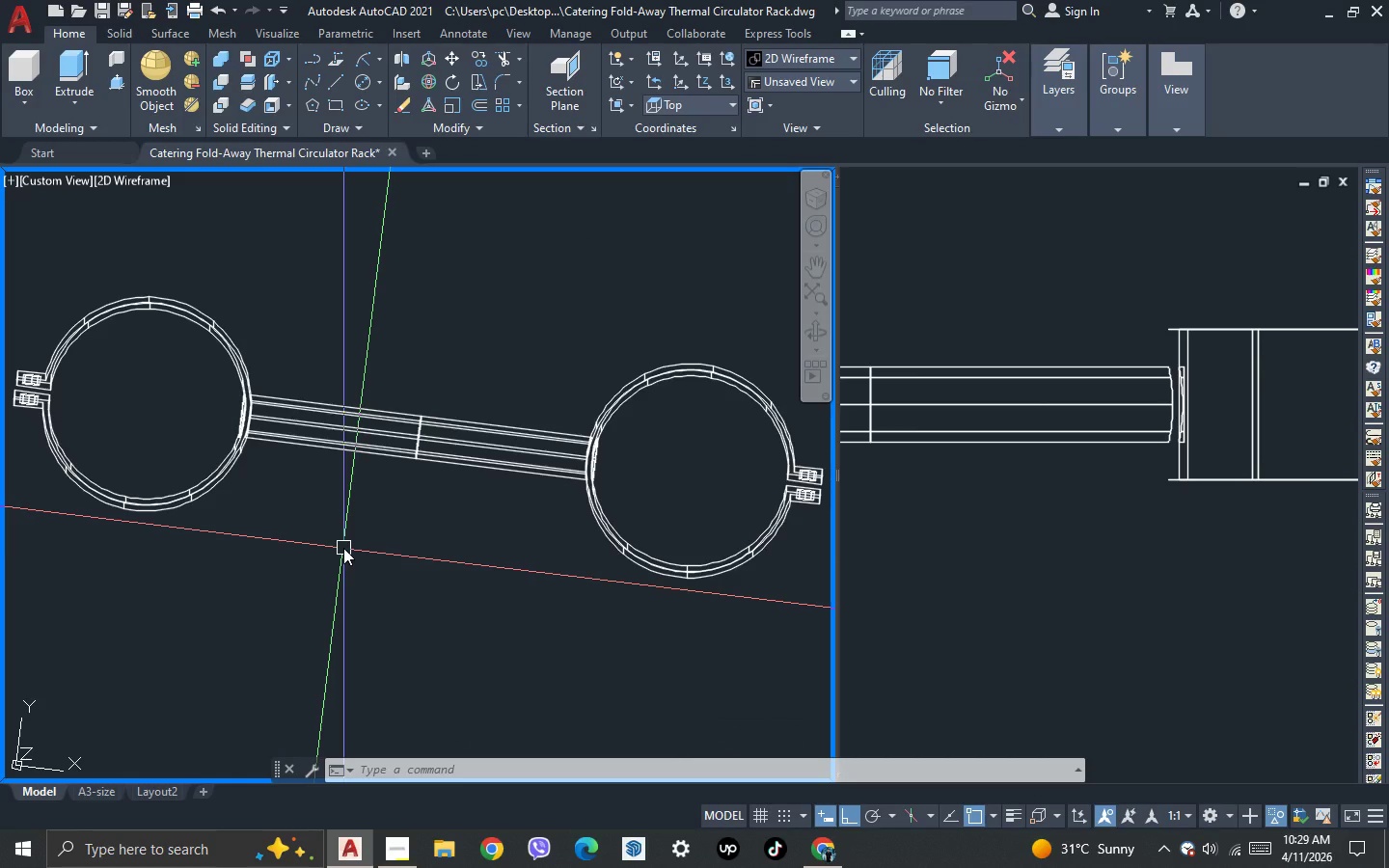 
left_click([362, 82])
 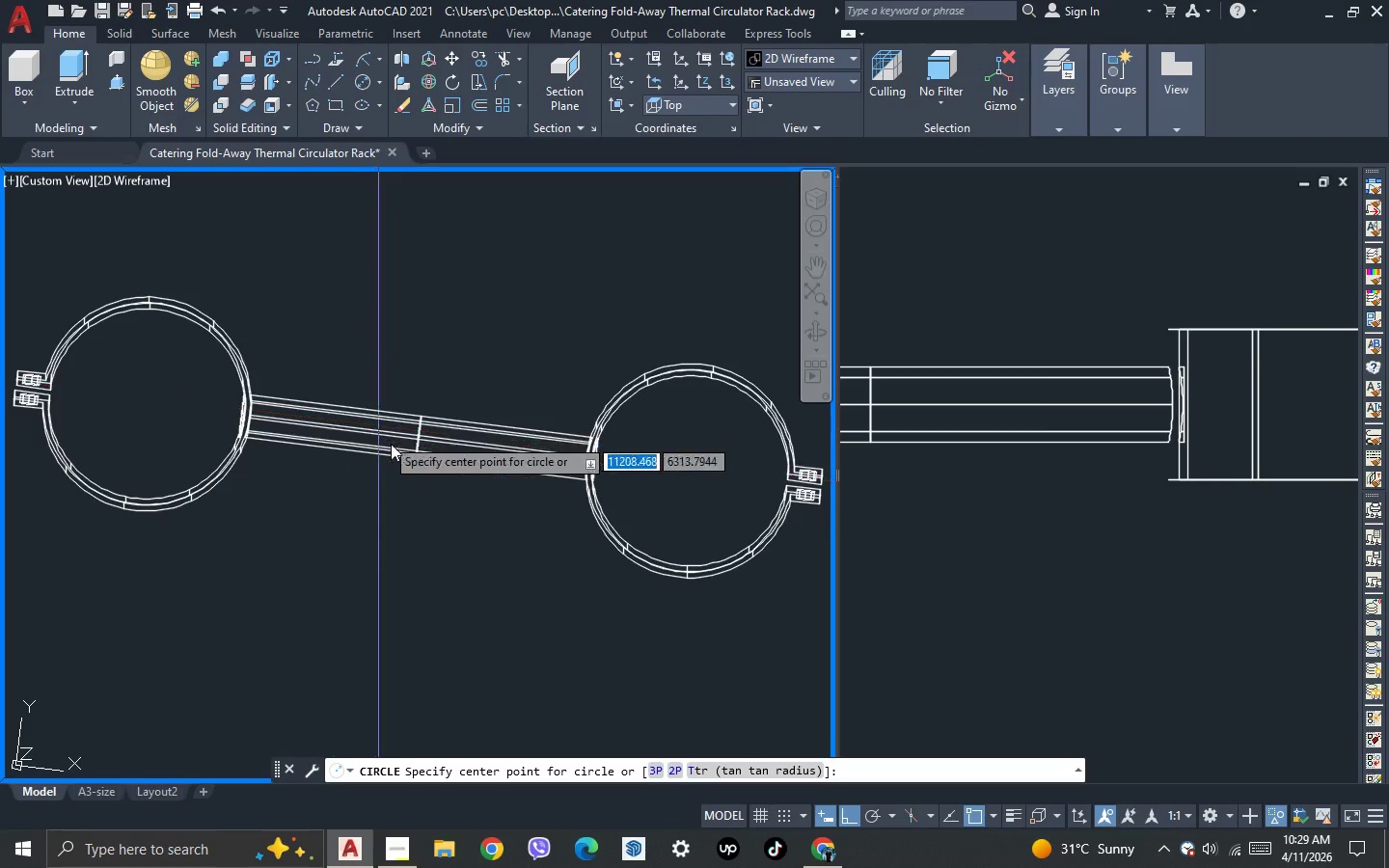 
scroll: coordinate [420, 470], scroll_direction: up, amount: 3.0
 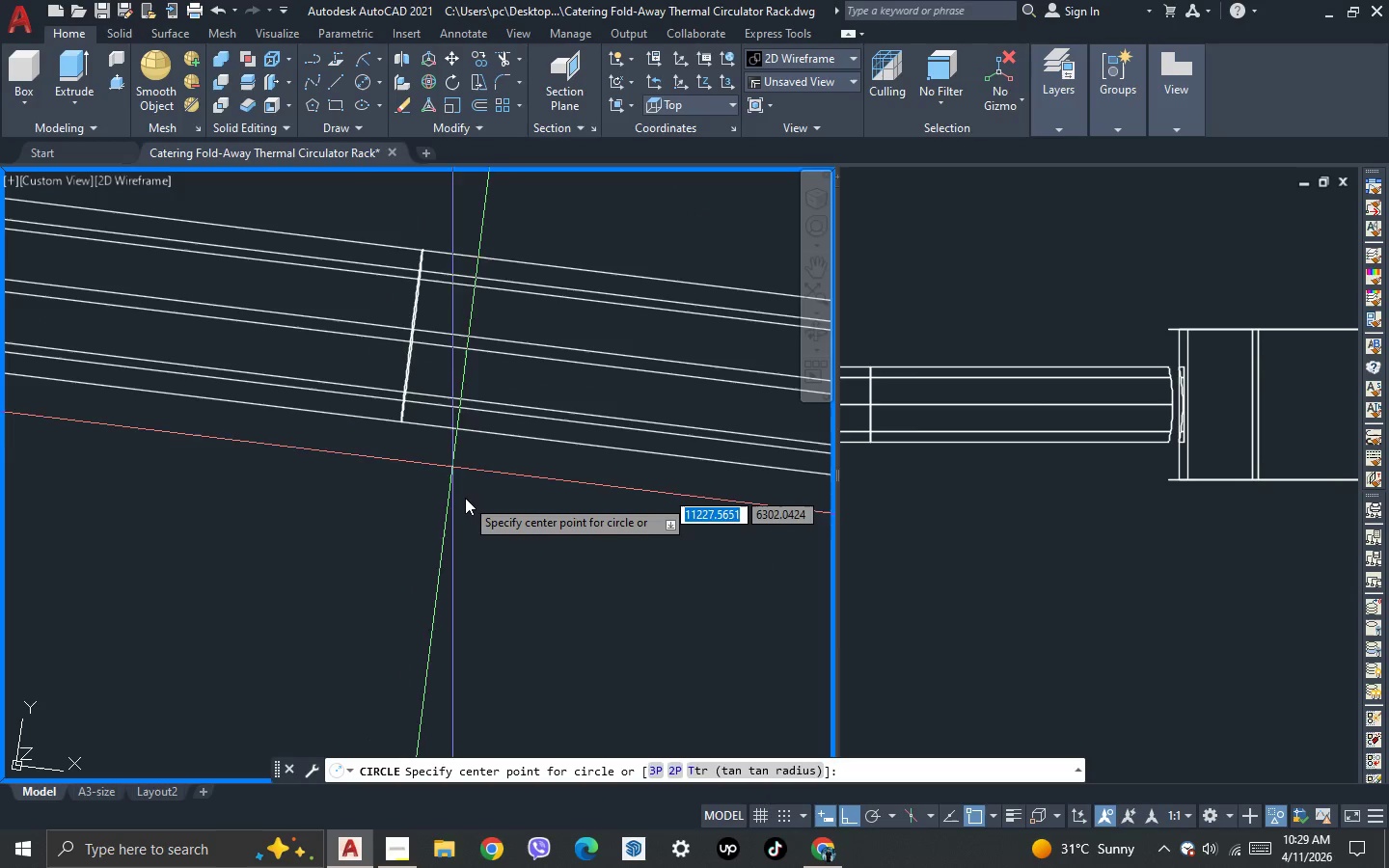 
key(Escape)
 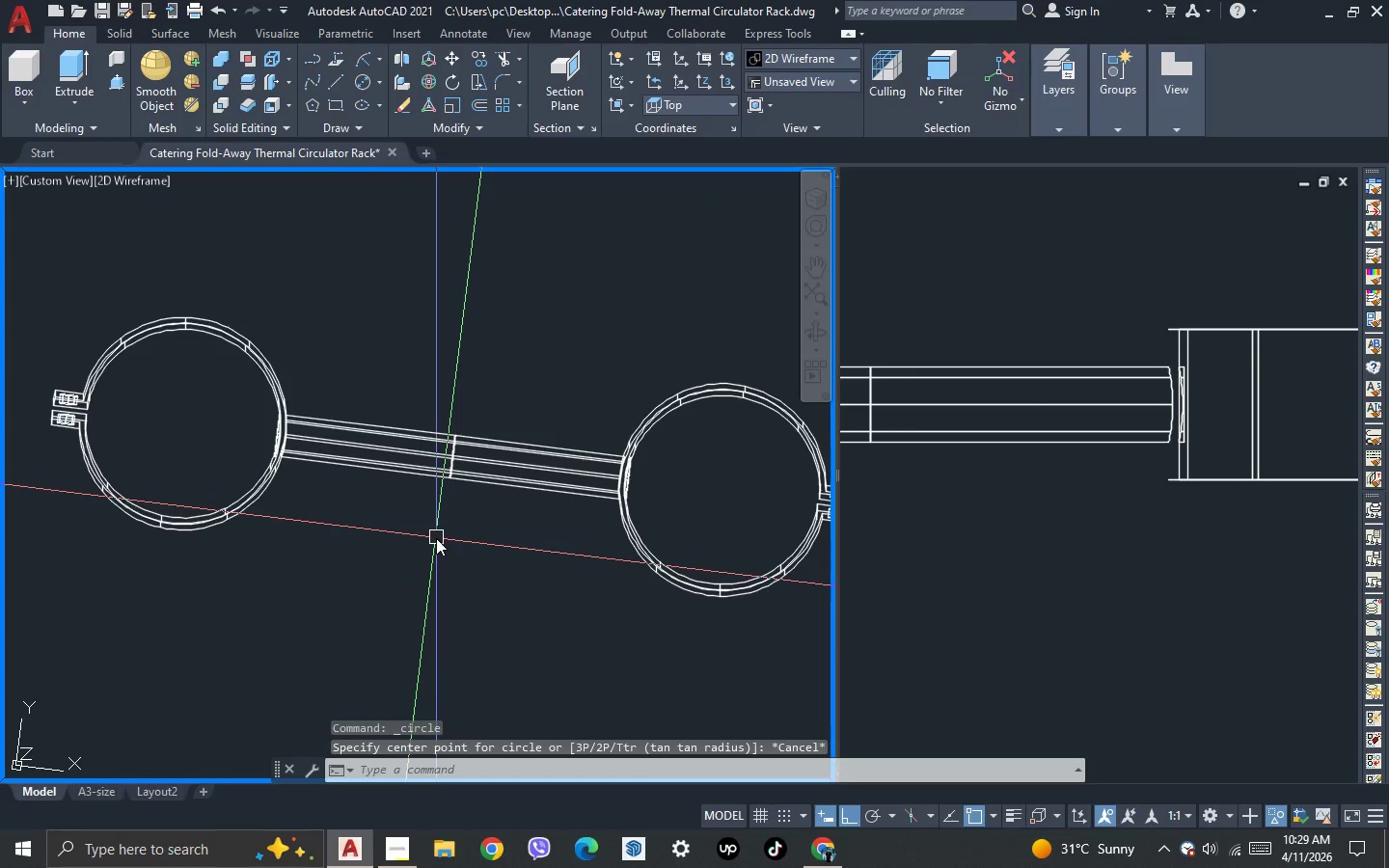 
scroll: coordinate [466, 498], scroll_direction: down, amount: 3.0
 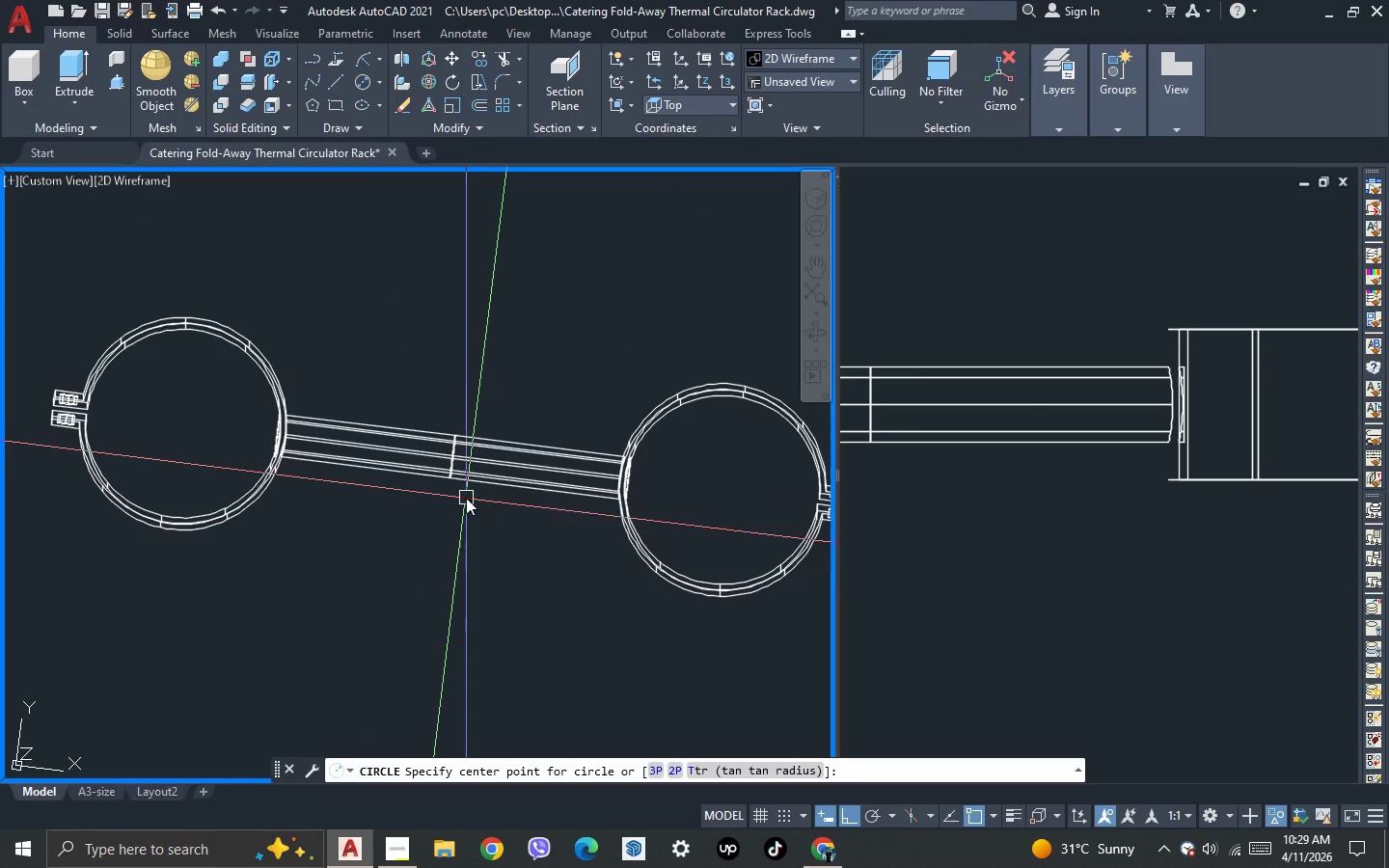 
key(3)
 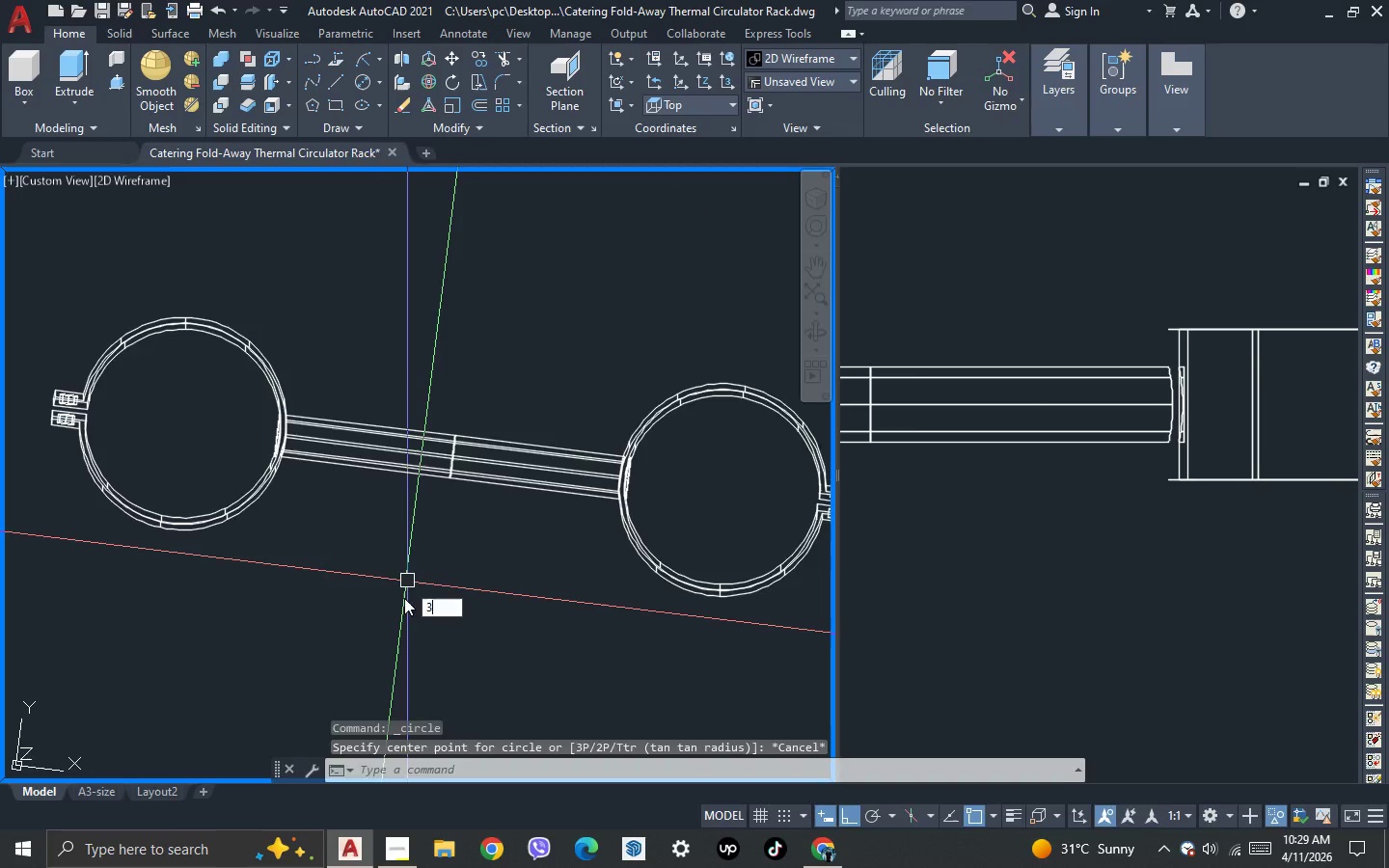 
key(Space)
 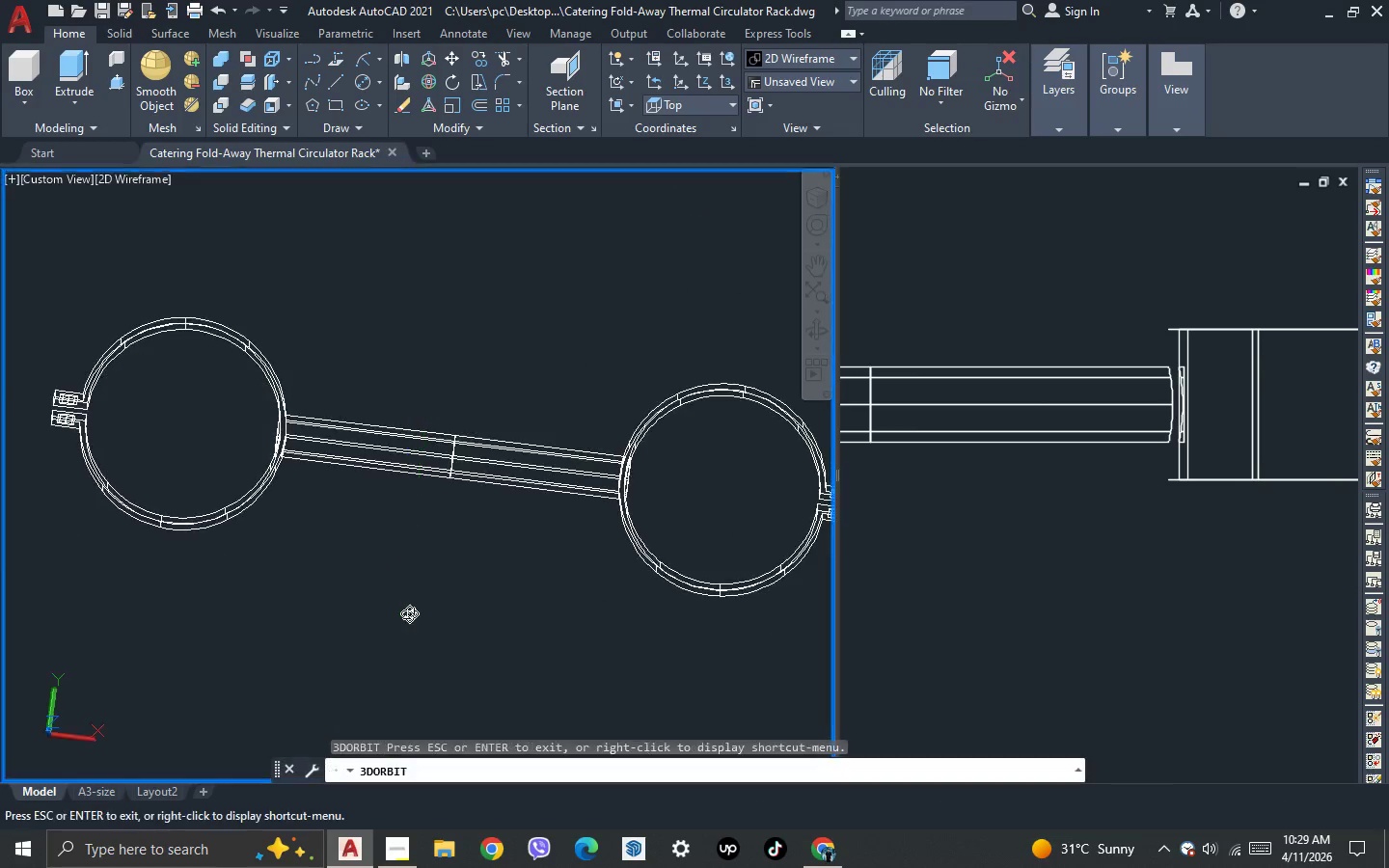 
left_click_drag(start_coordinate=[413, 613], to_coordinate=[515, 532])
 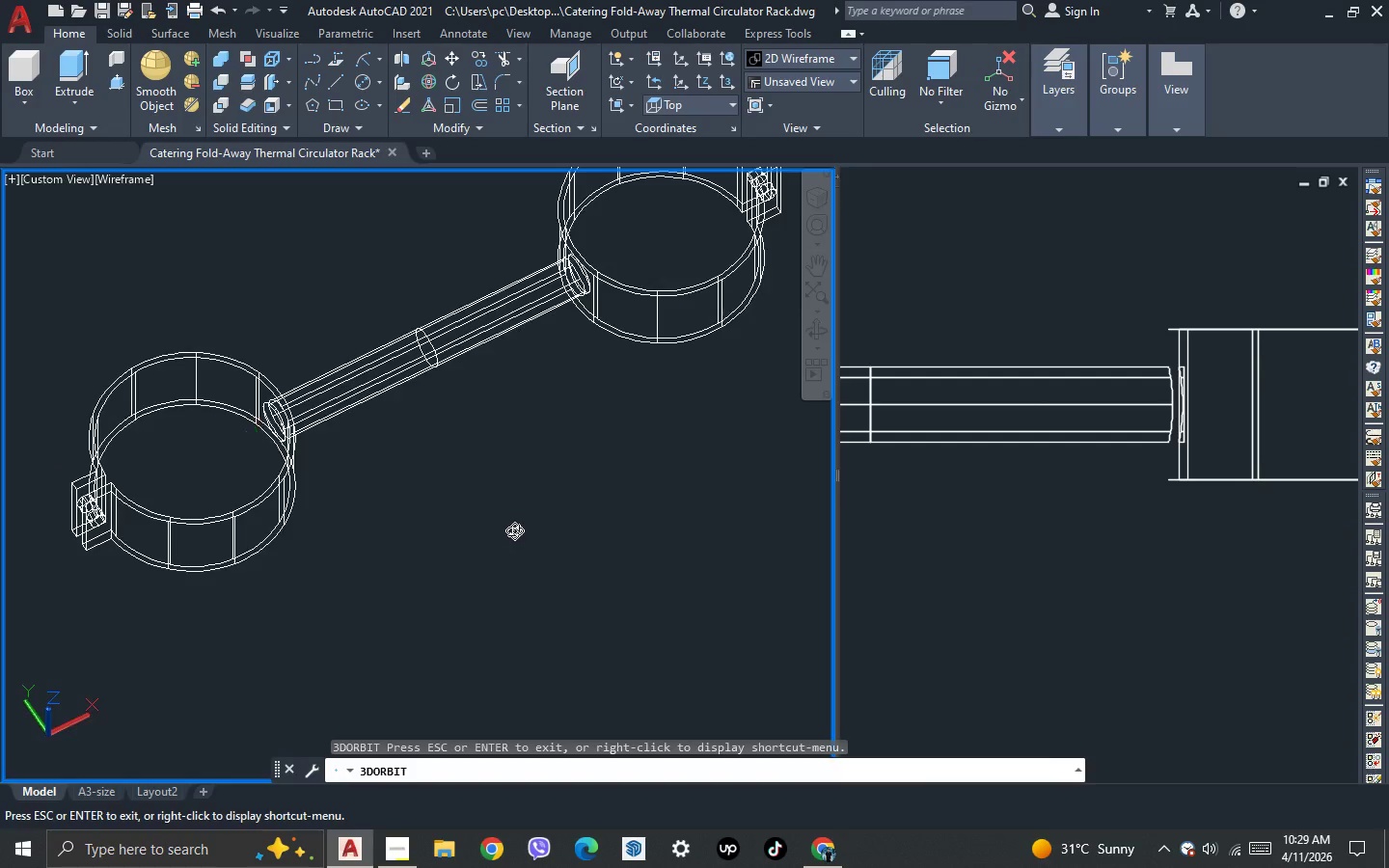 
key(Escape)
 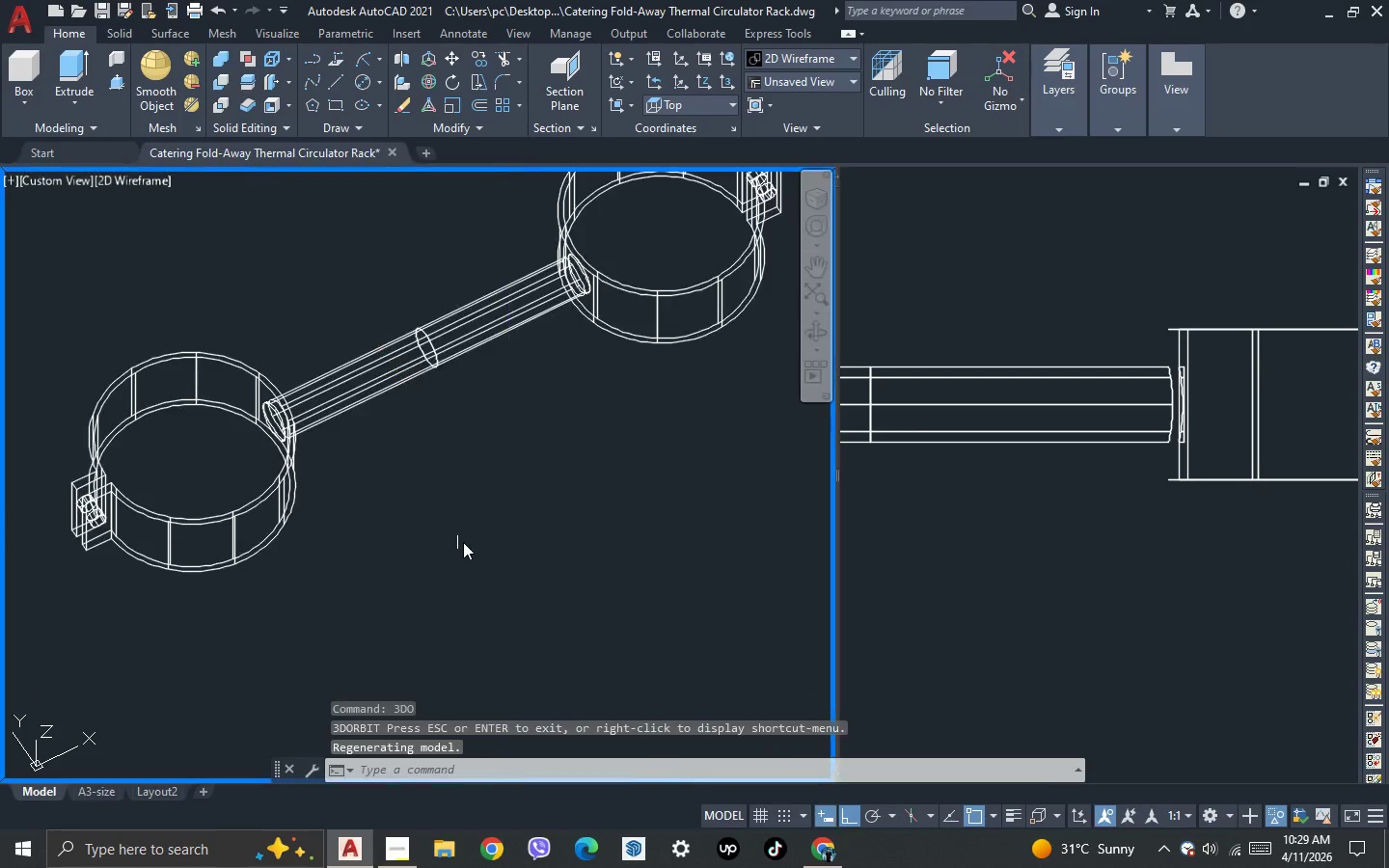 
scroll: coordinate [431, 419], scroll_direction: none, amount: 0.0
 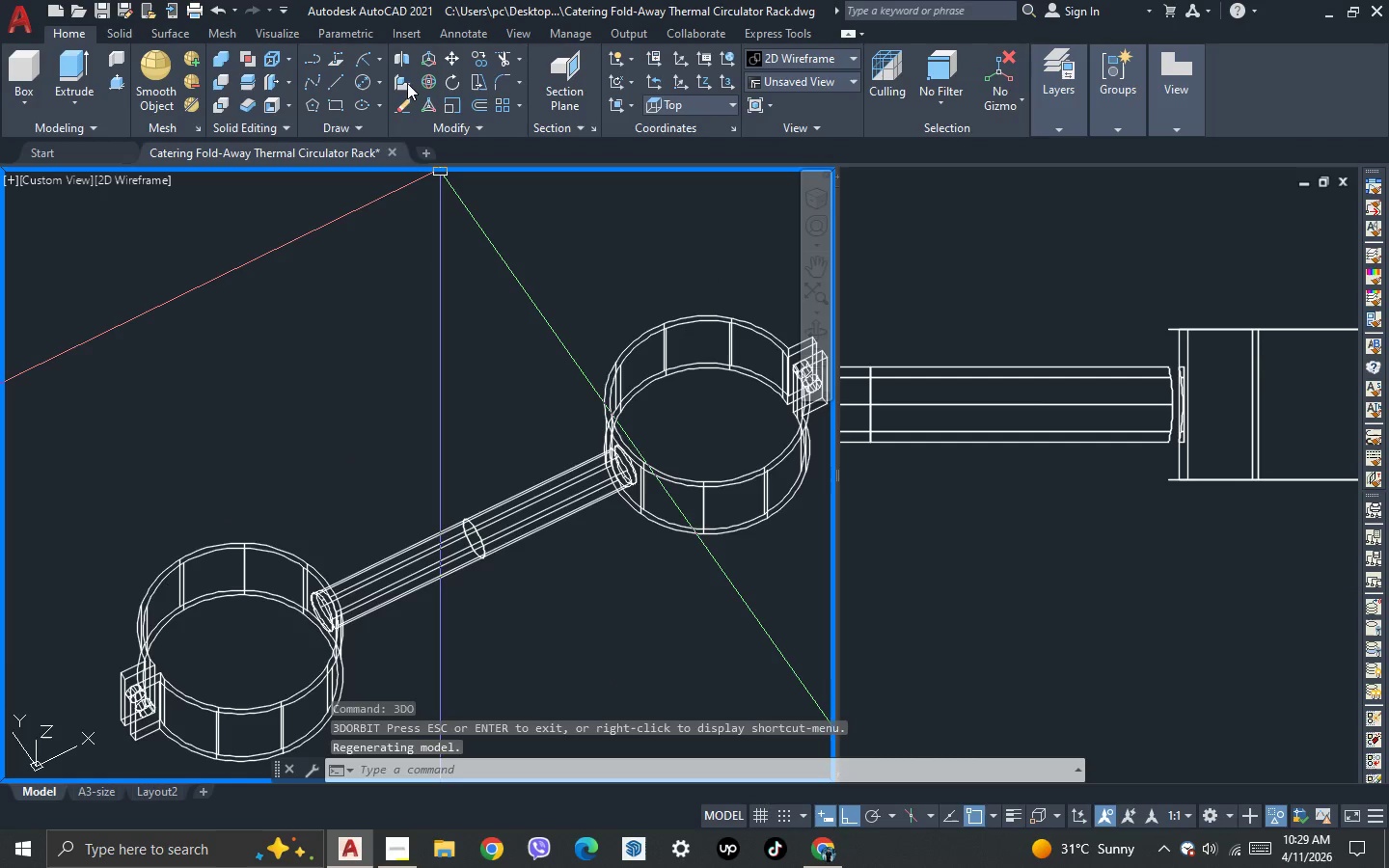 
left_click([379, 85])
 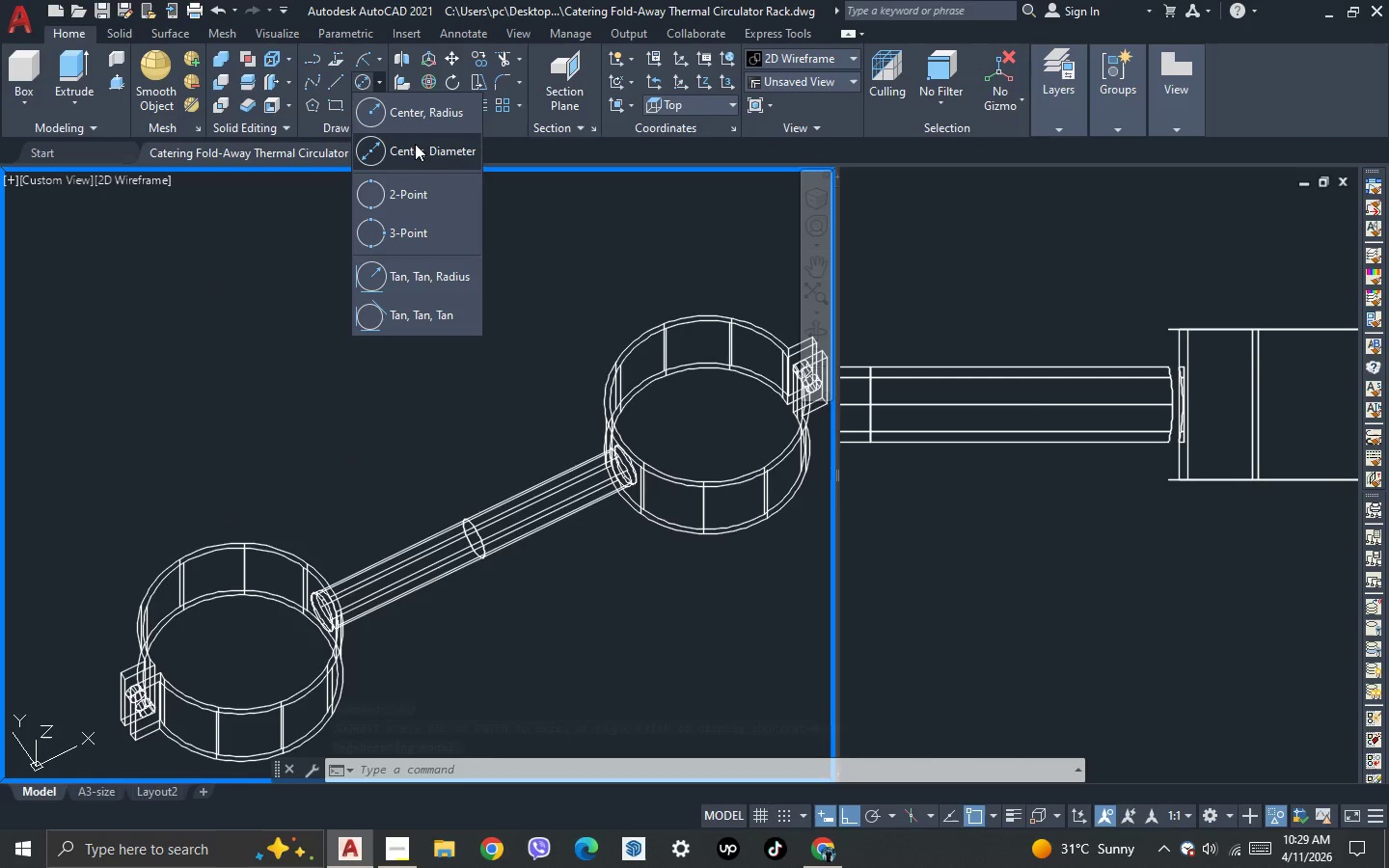 
left_click([419, 153])
 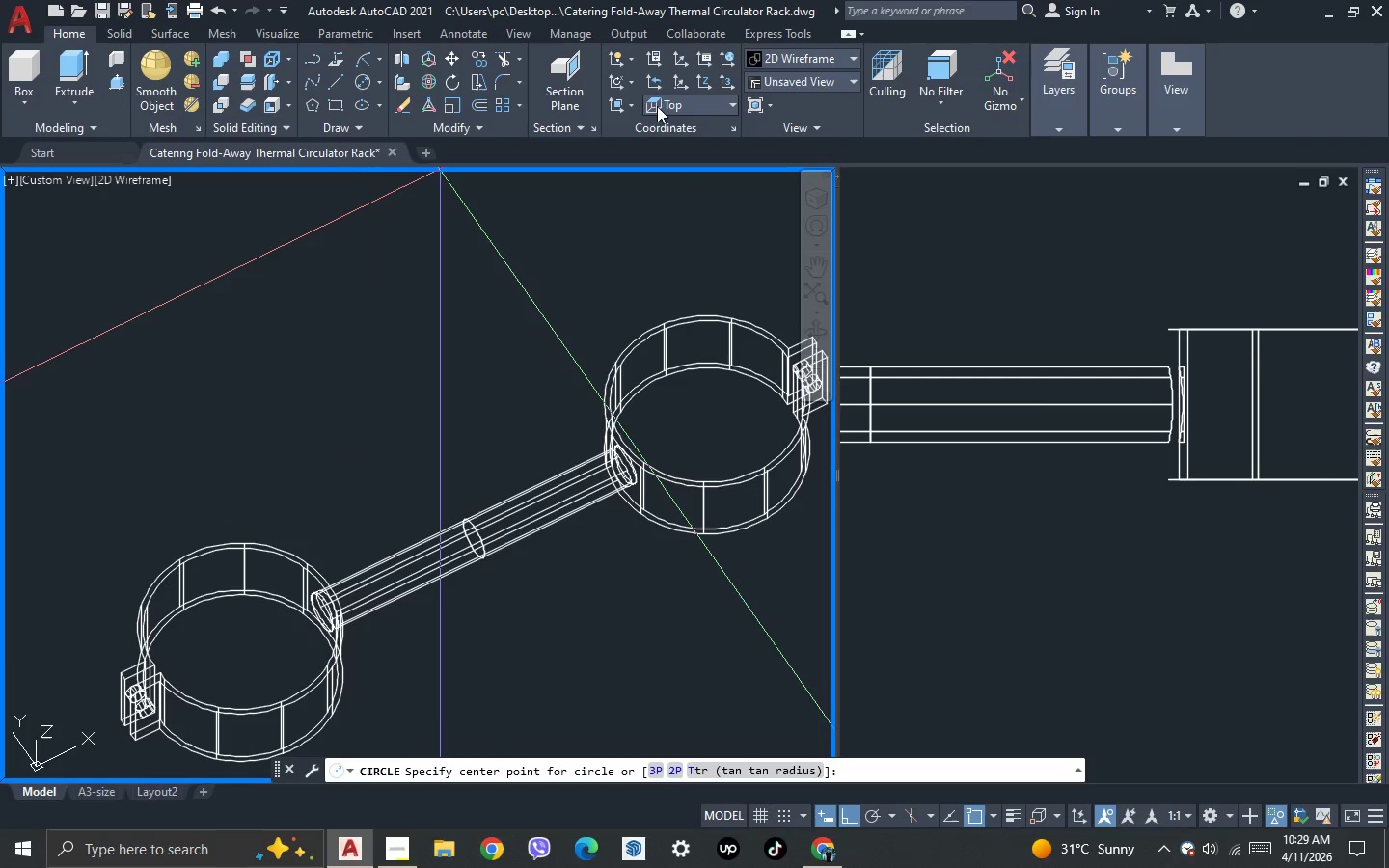 
left_click([660, 106])
 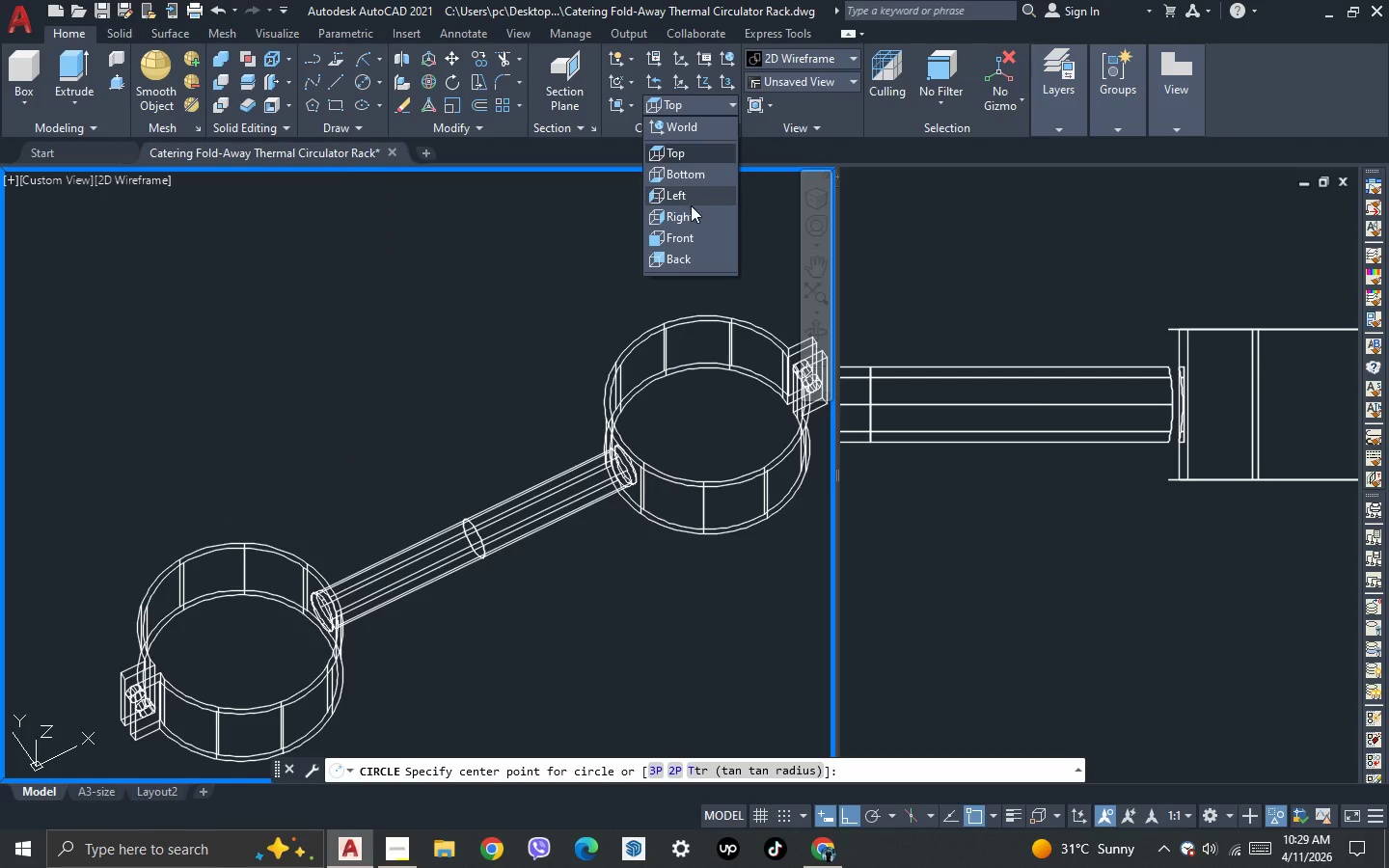 
left_click([691, 216])
 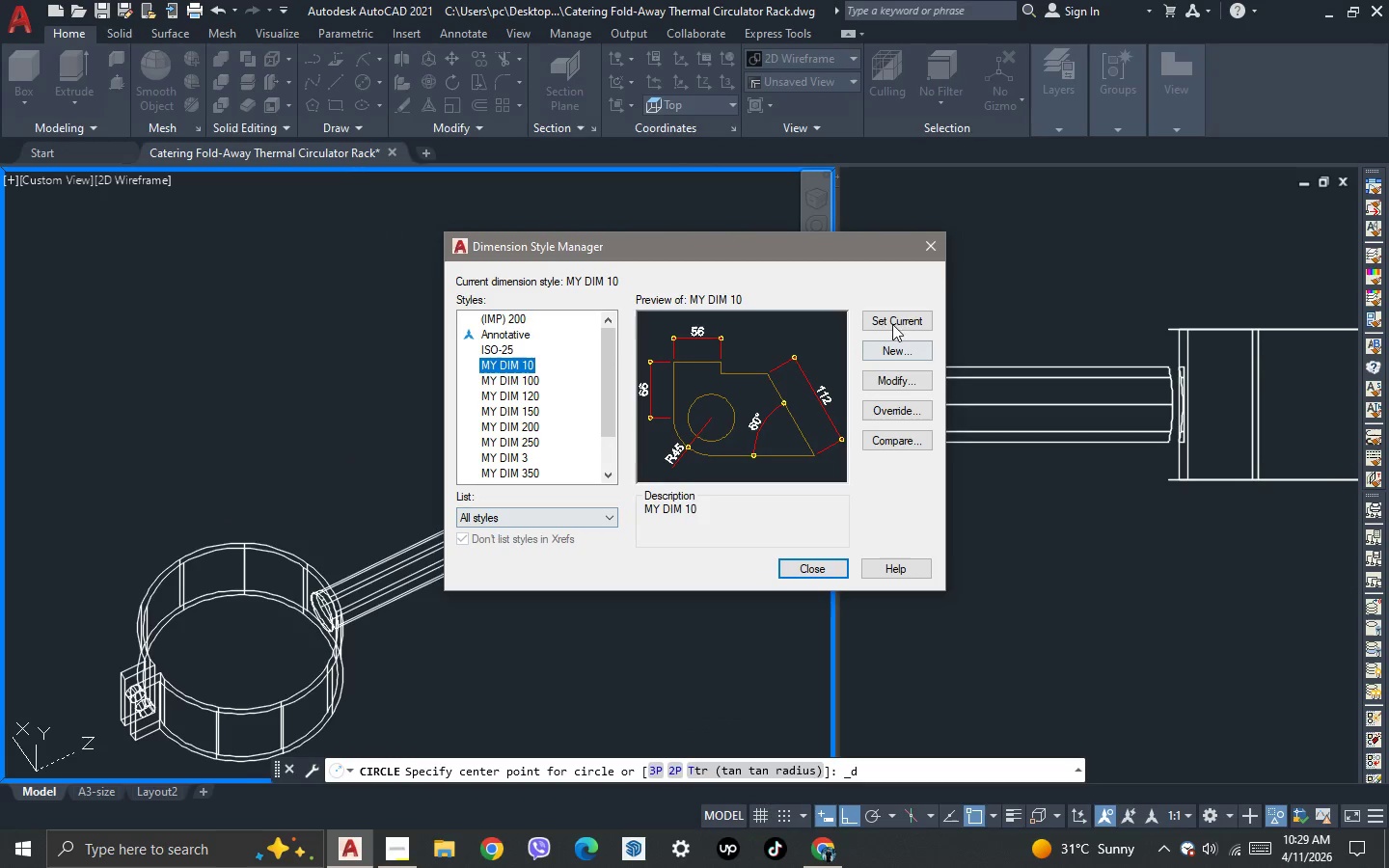 
left_click([934, 260])
 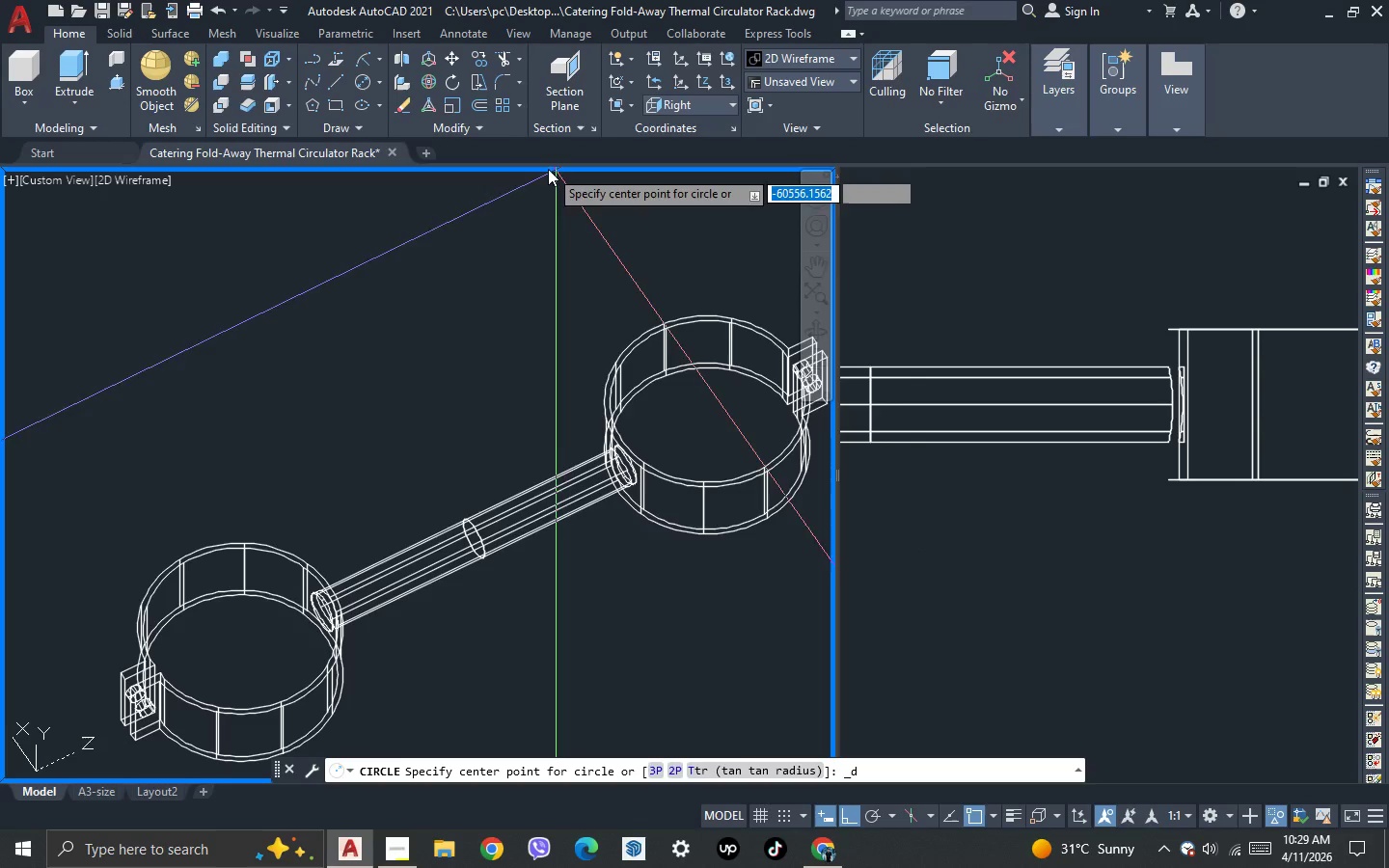 
key(Escape)
 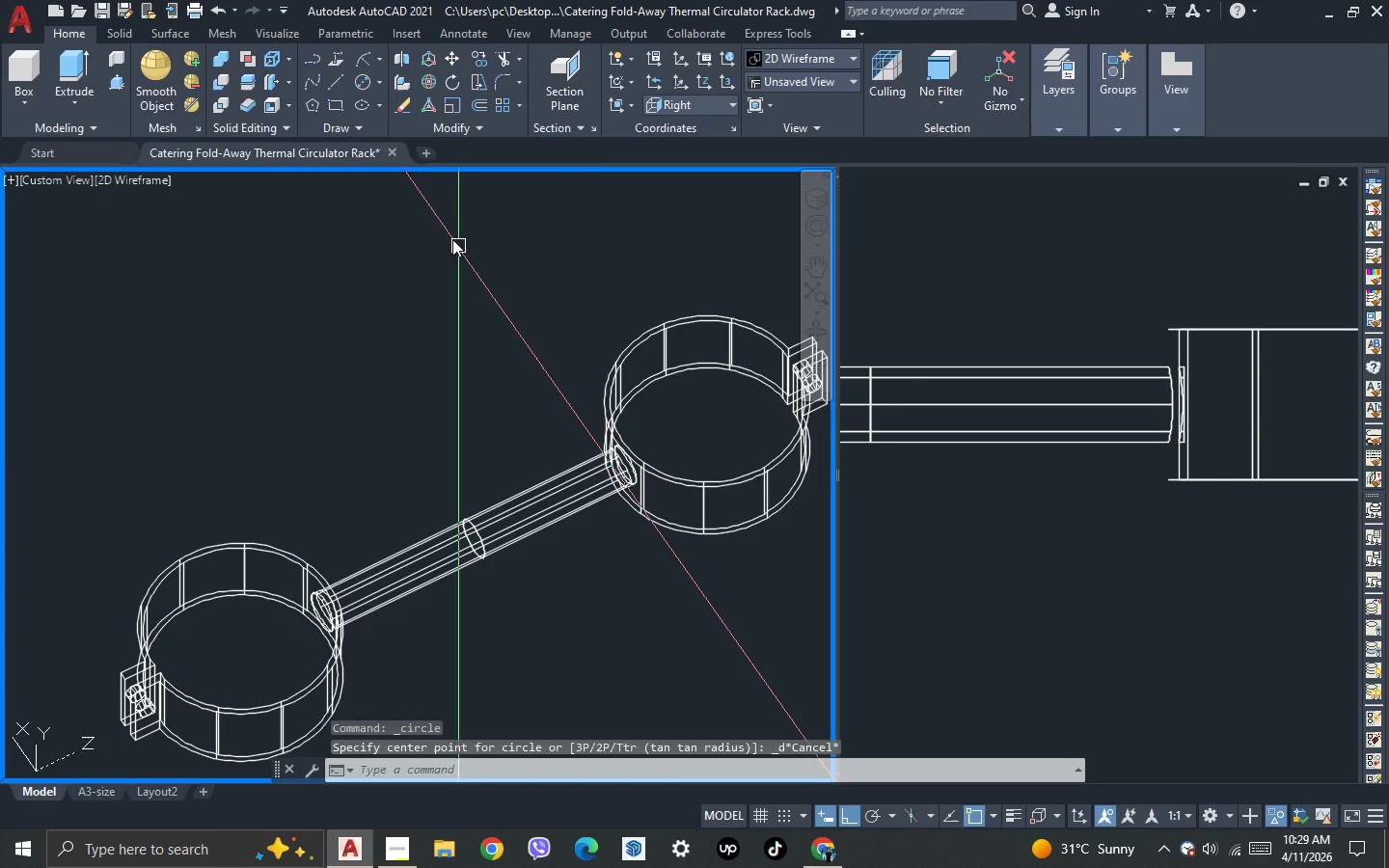 
key(Escape)
 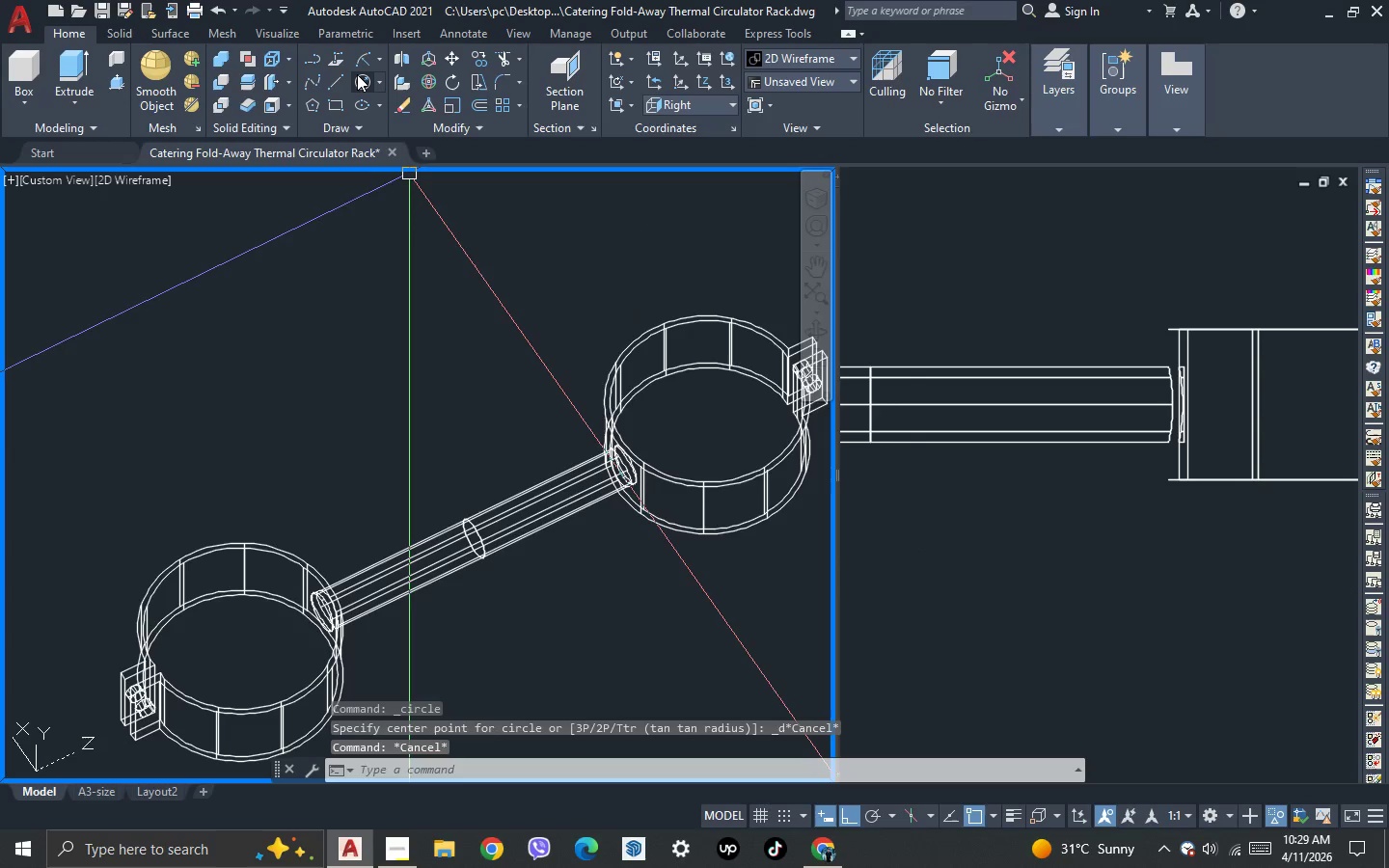 
left_click([356, 73])
 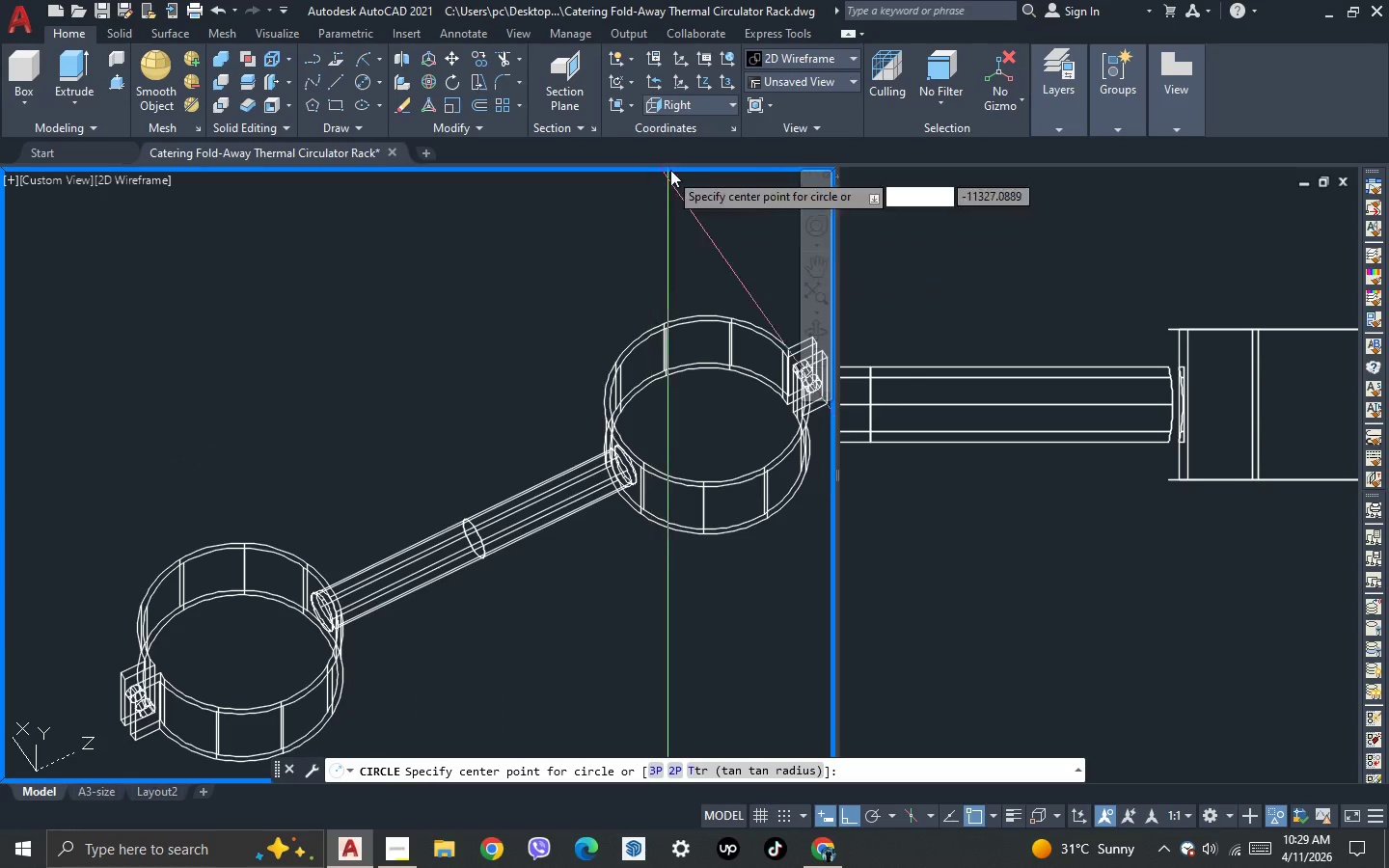 
scroll: coordinate [465, 583], scroll_direction: up, amount: 2.0
 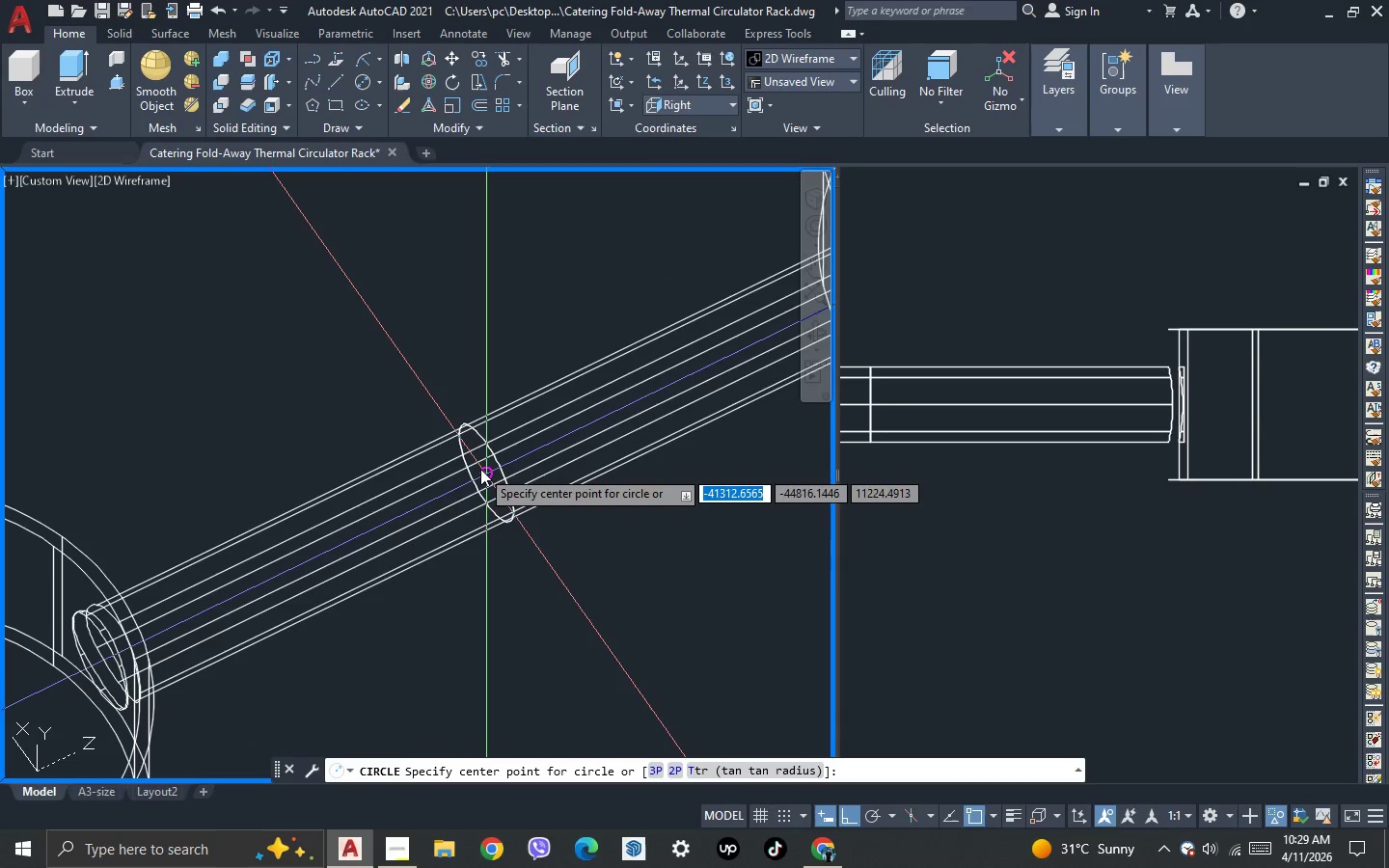 
left_click_drag(start_coordinate=[480, 469], to_coordinate=[481, 474])
 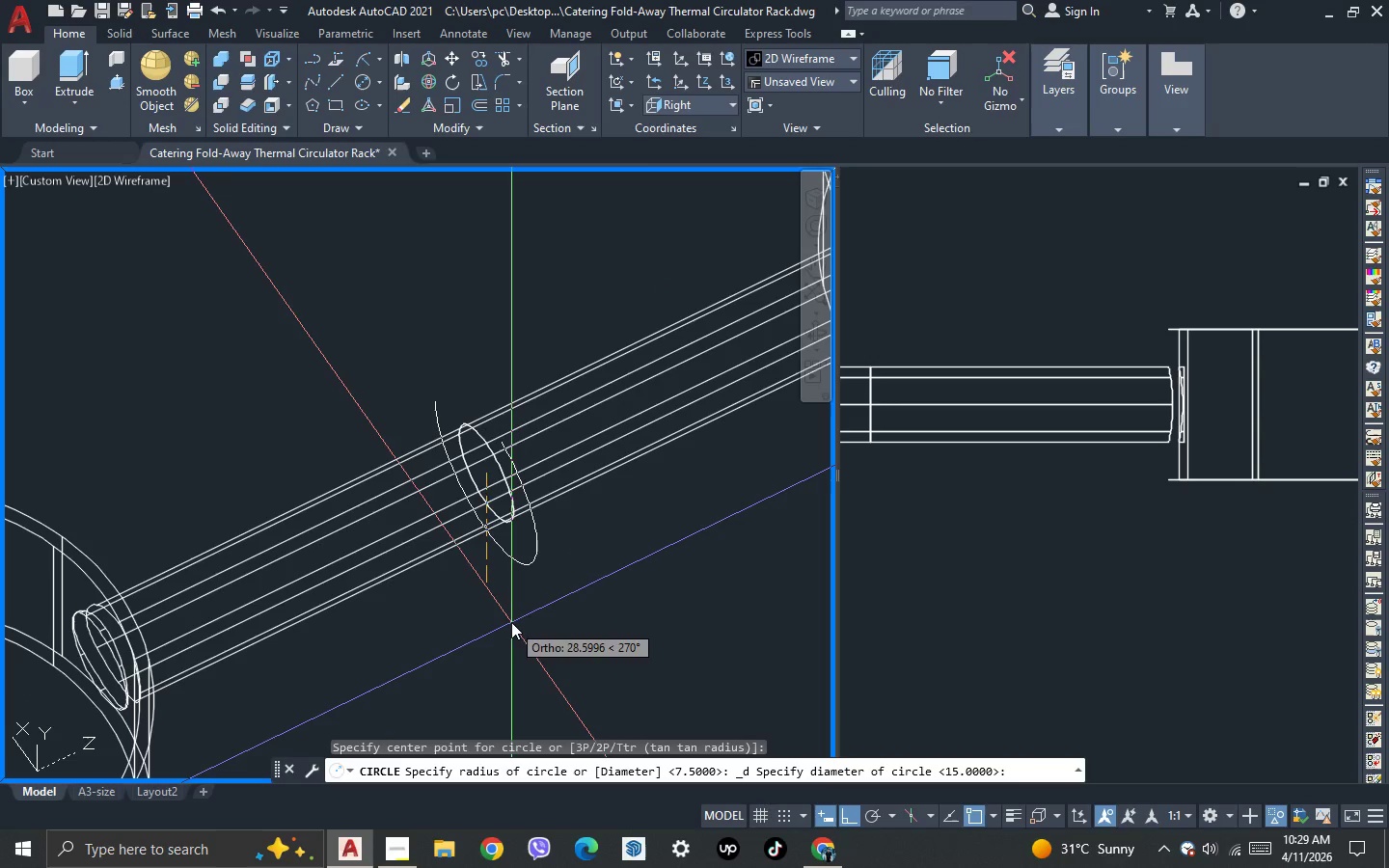 
type(30)
 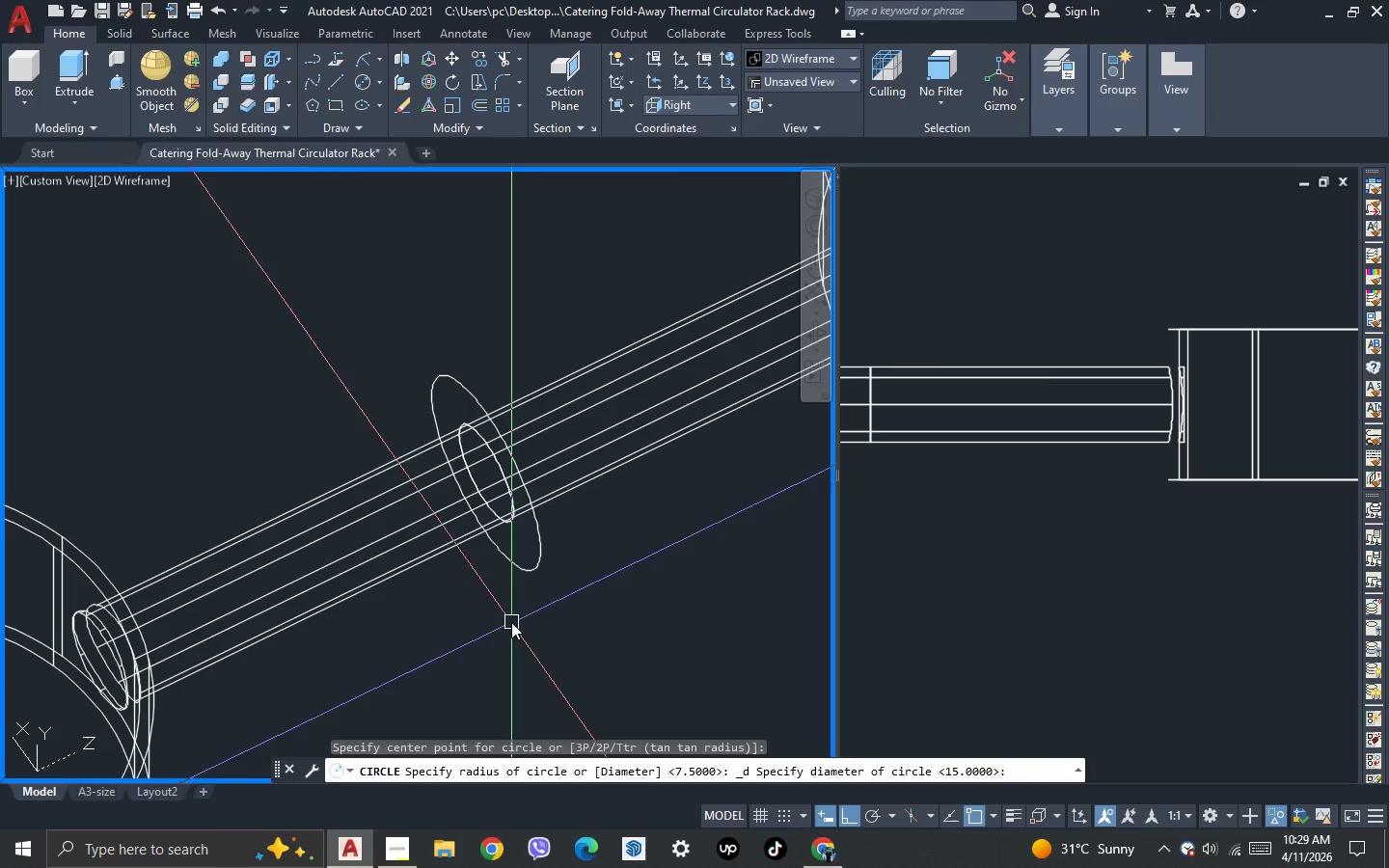 
key(Enter)
 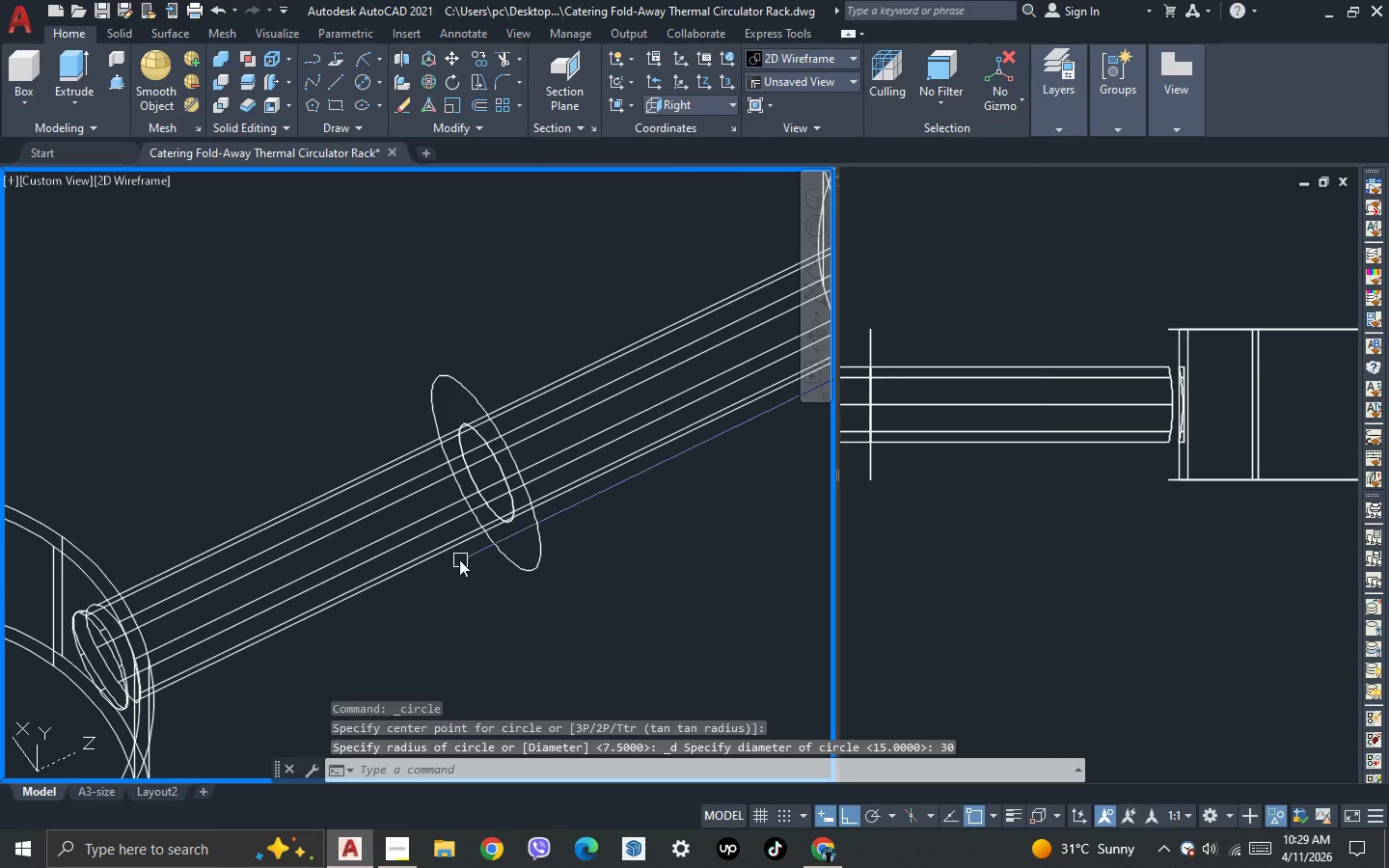 
scroll: coordinate [459, 559], scroll_direction: down, amount: 2.0
 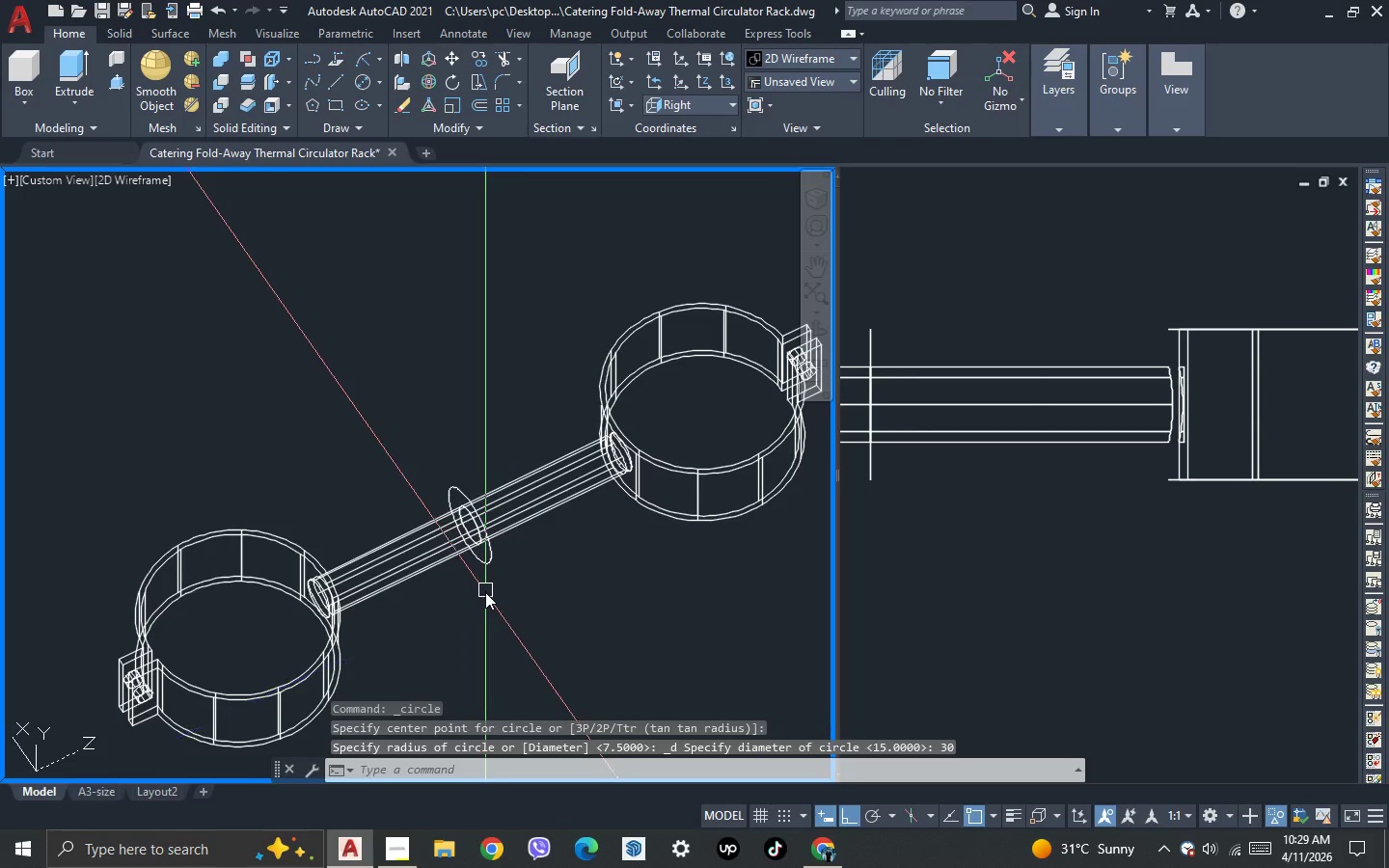 
key(3)
 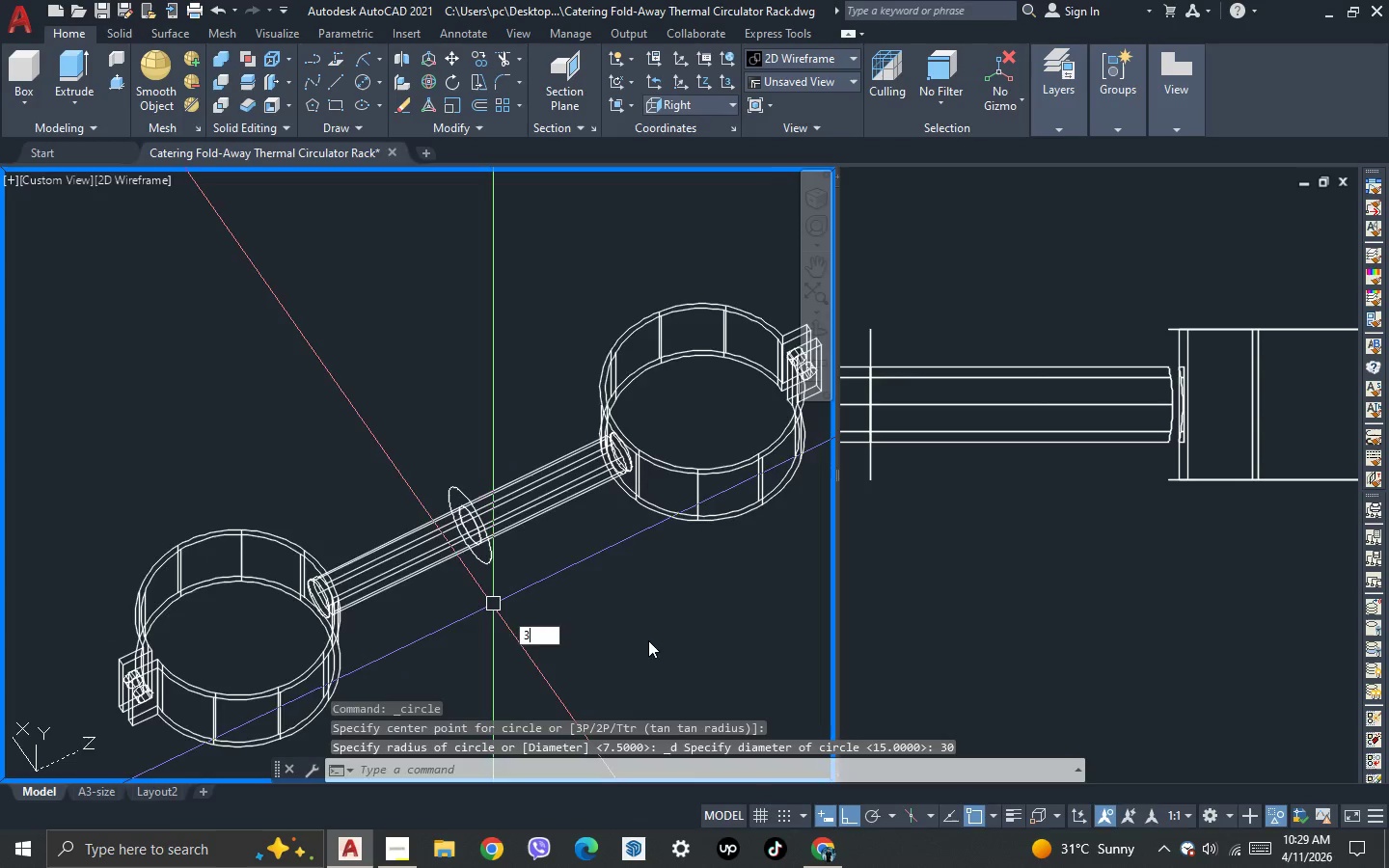 
key(Space)
 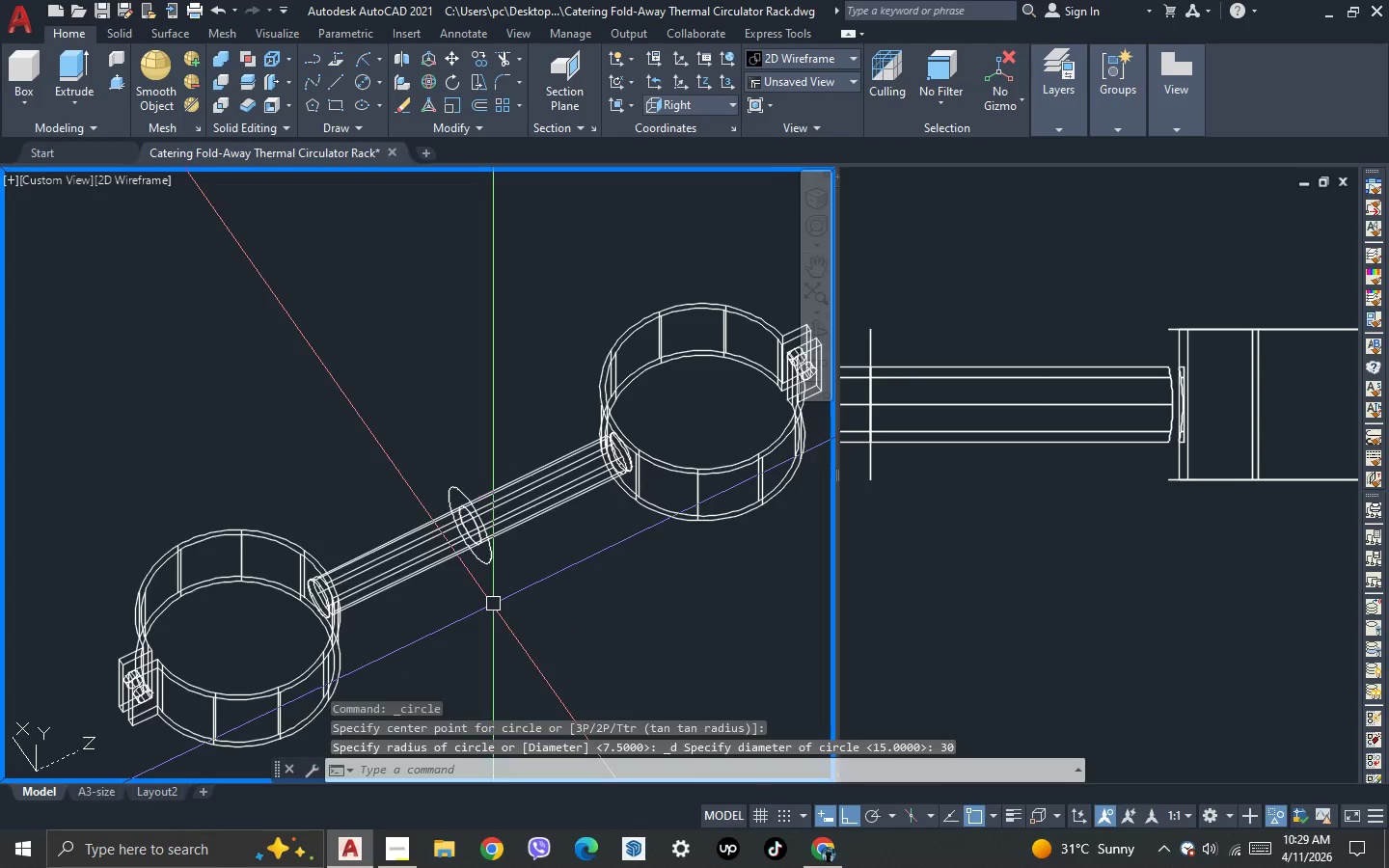 
left_click_drag(start_coordinate=[640, 642], to_coordinate=[500, 669])
 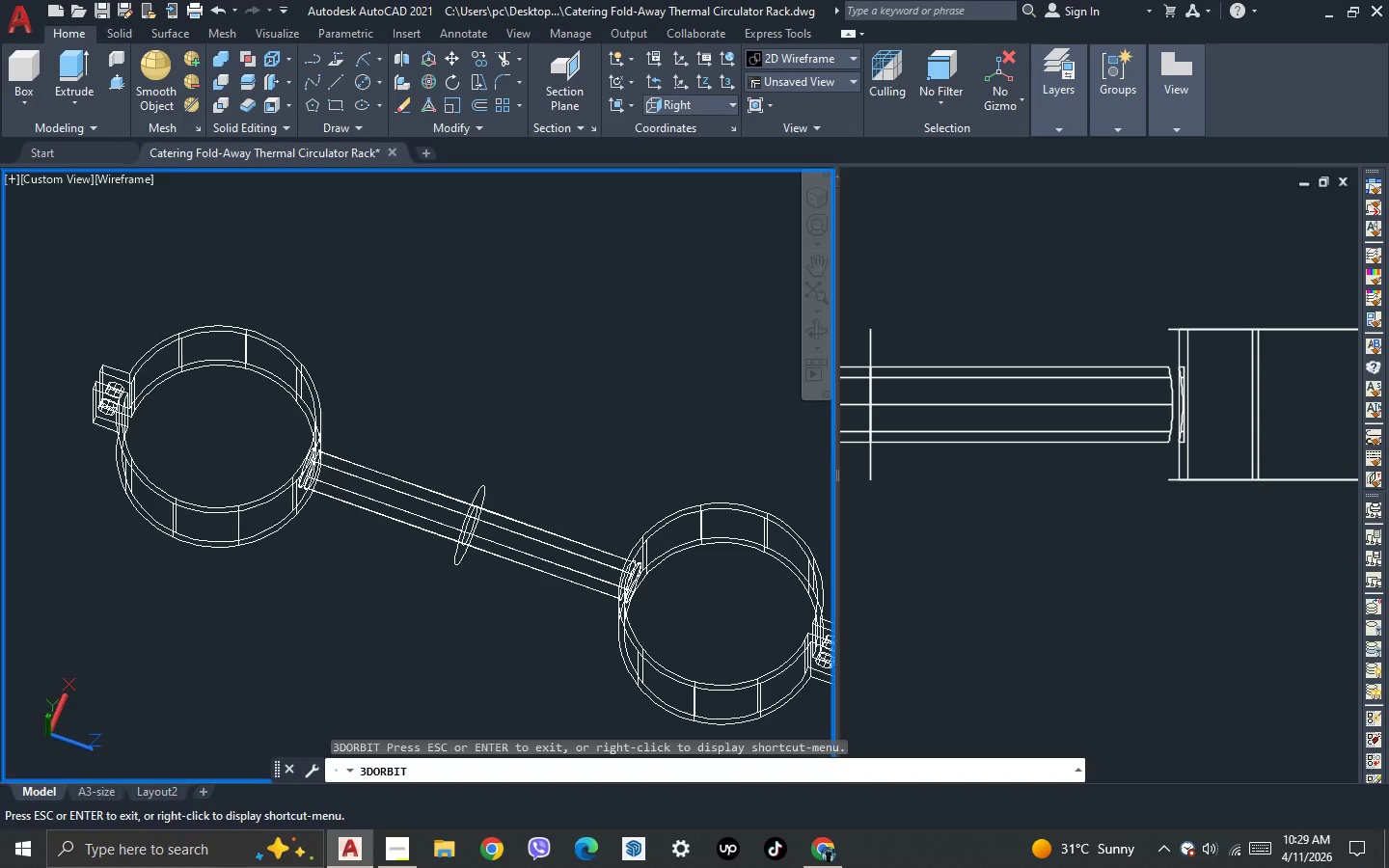 
key(Escape)
 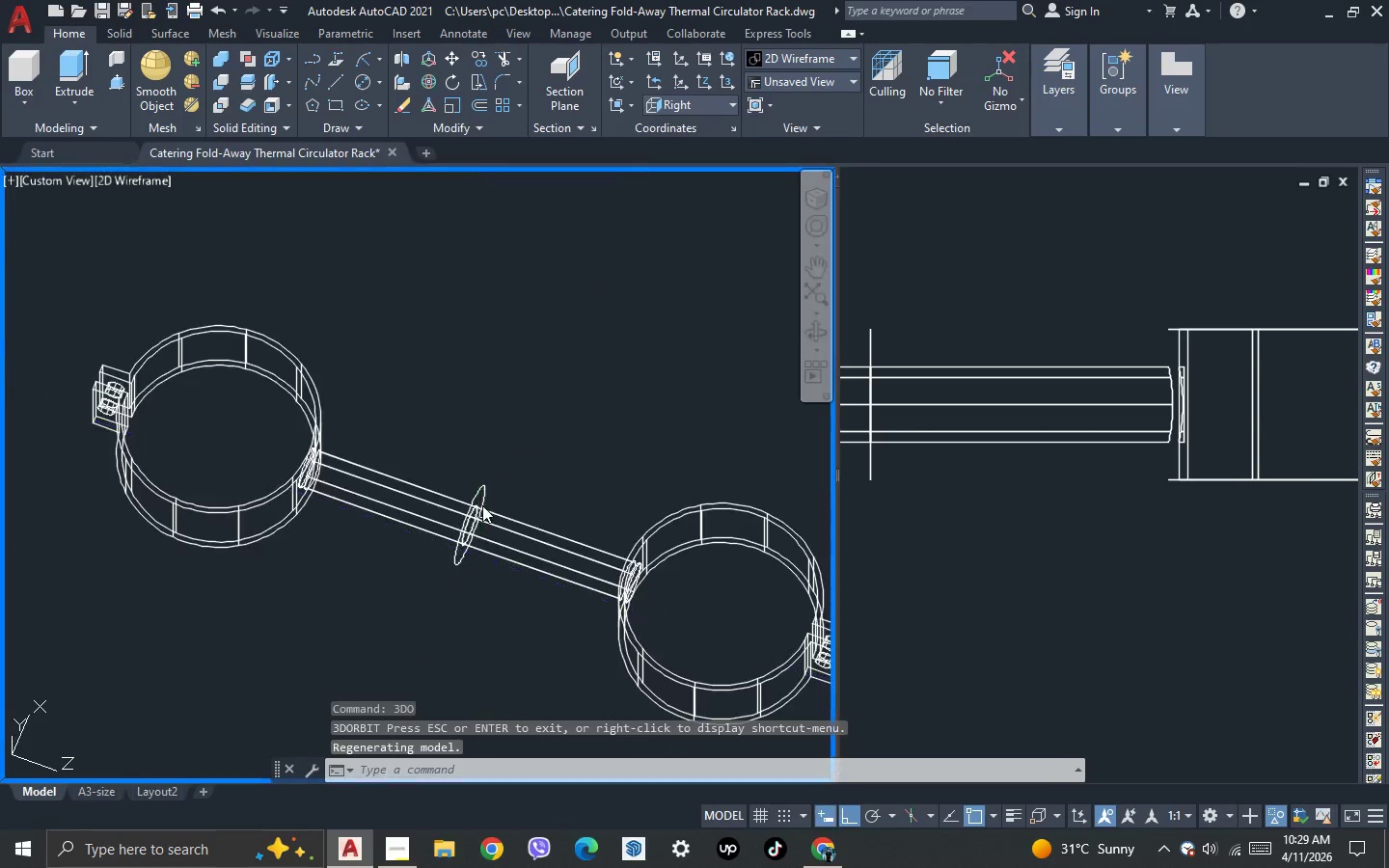 
scroll: coordinate [482, 502], scroll_direction: up, amount: 2.0
 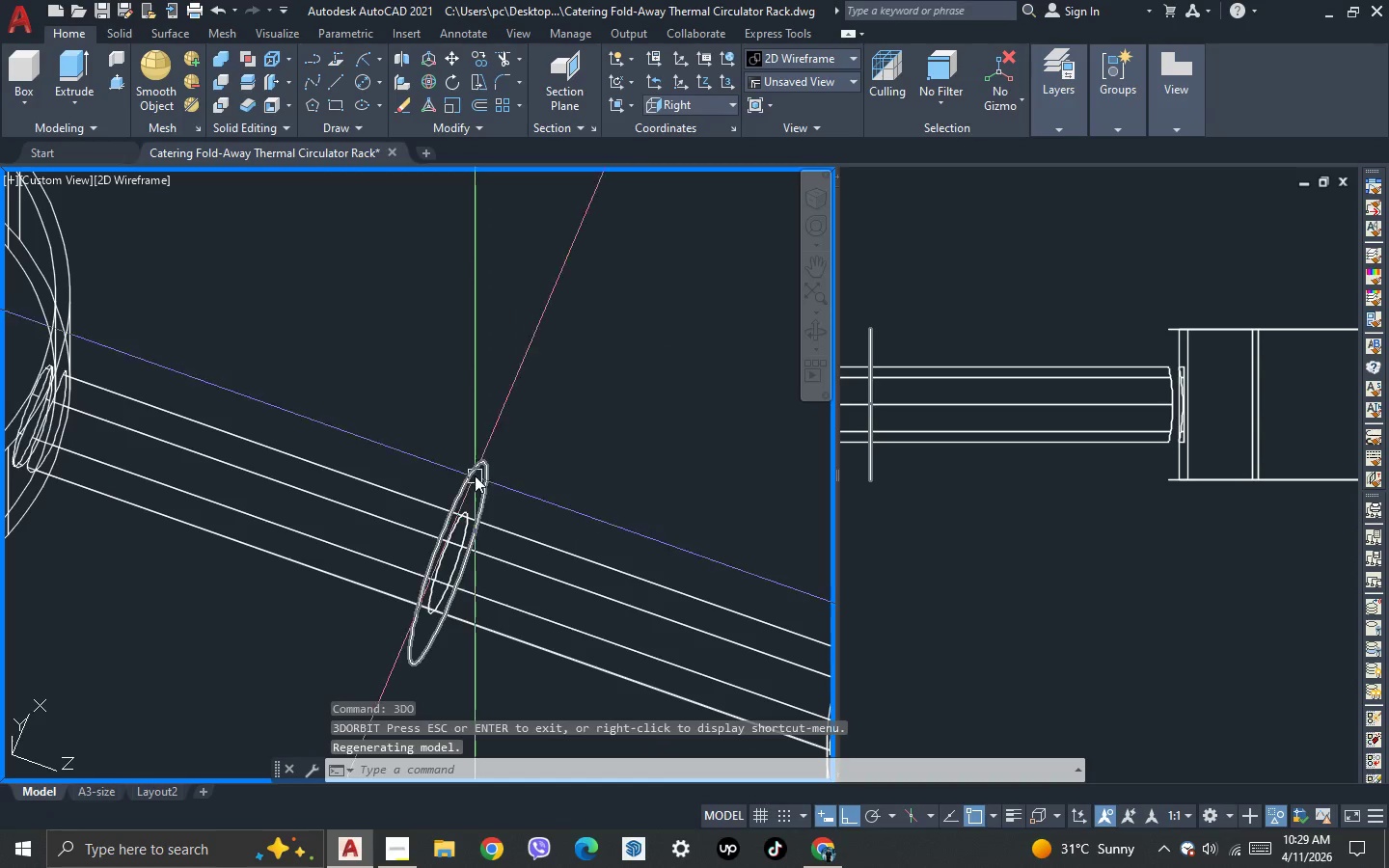 
left_click([475, 475])
 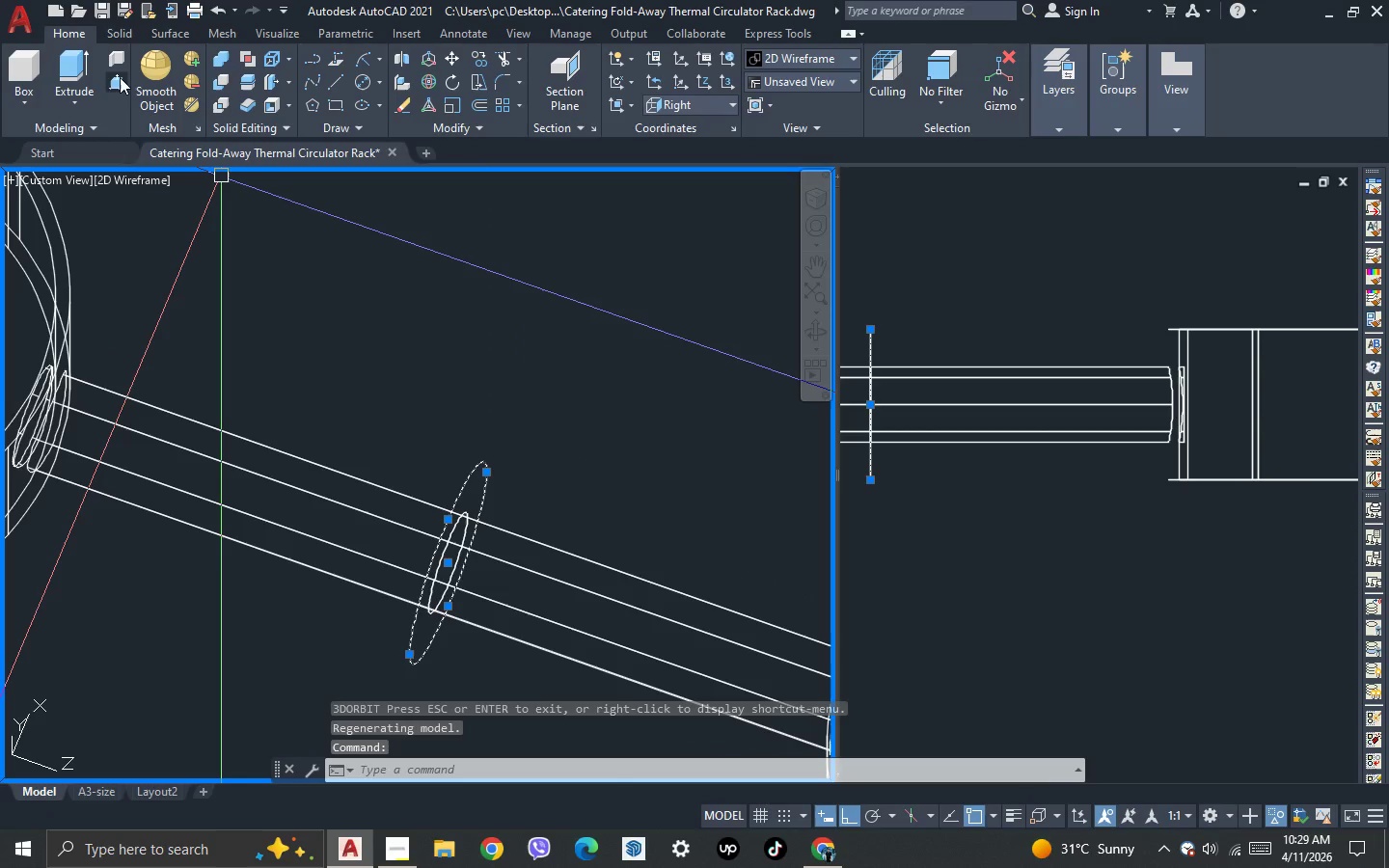 
left_click([74, 68])
 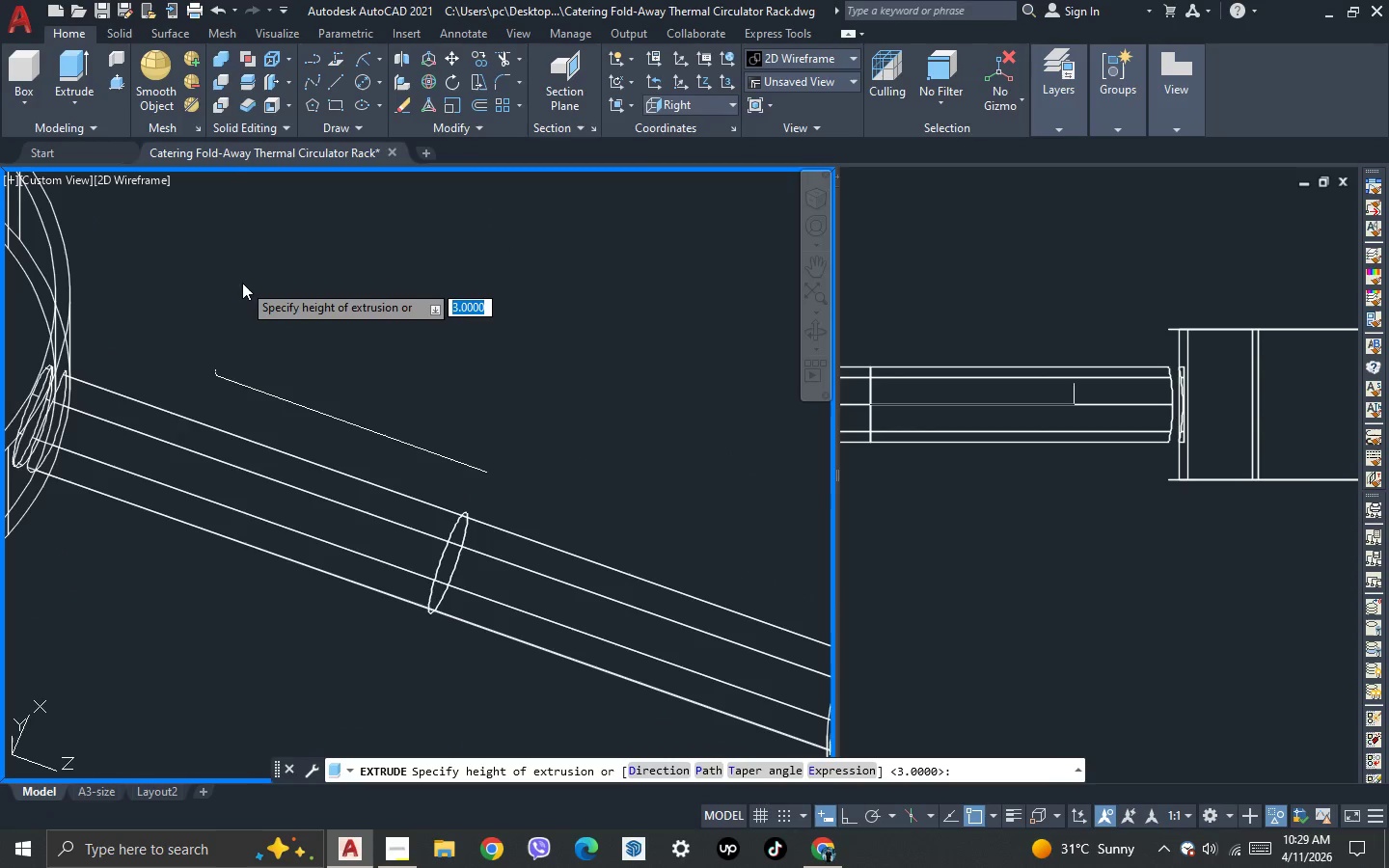 
type(30)
 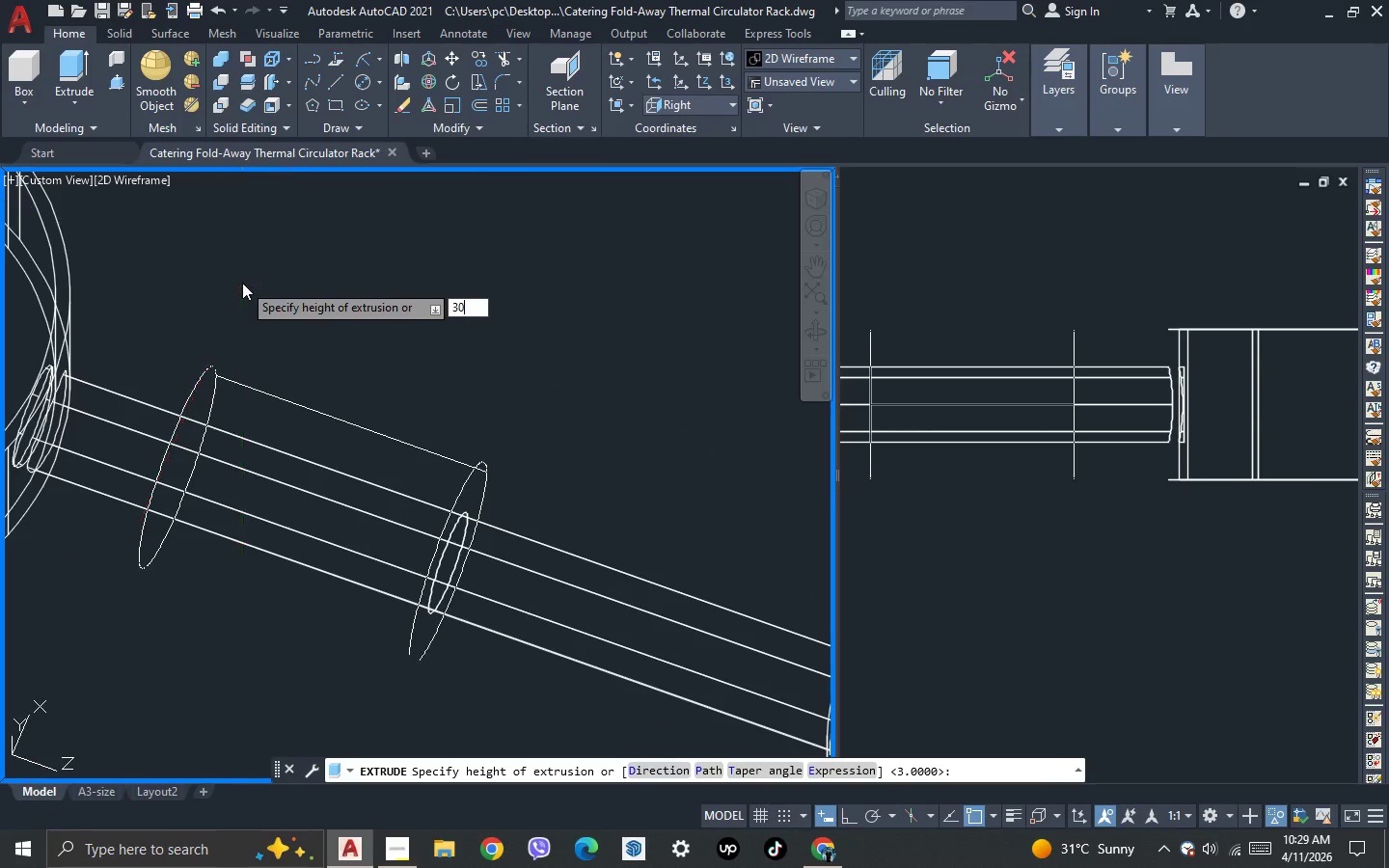 
key(Enter)
 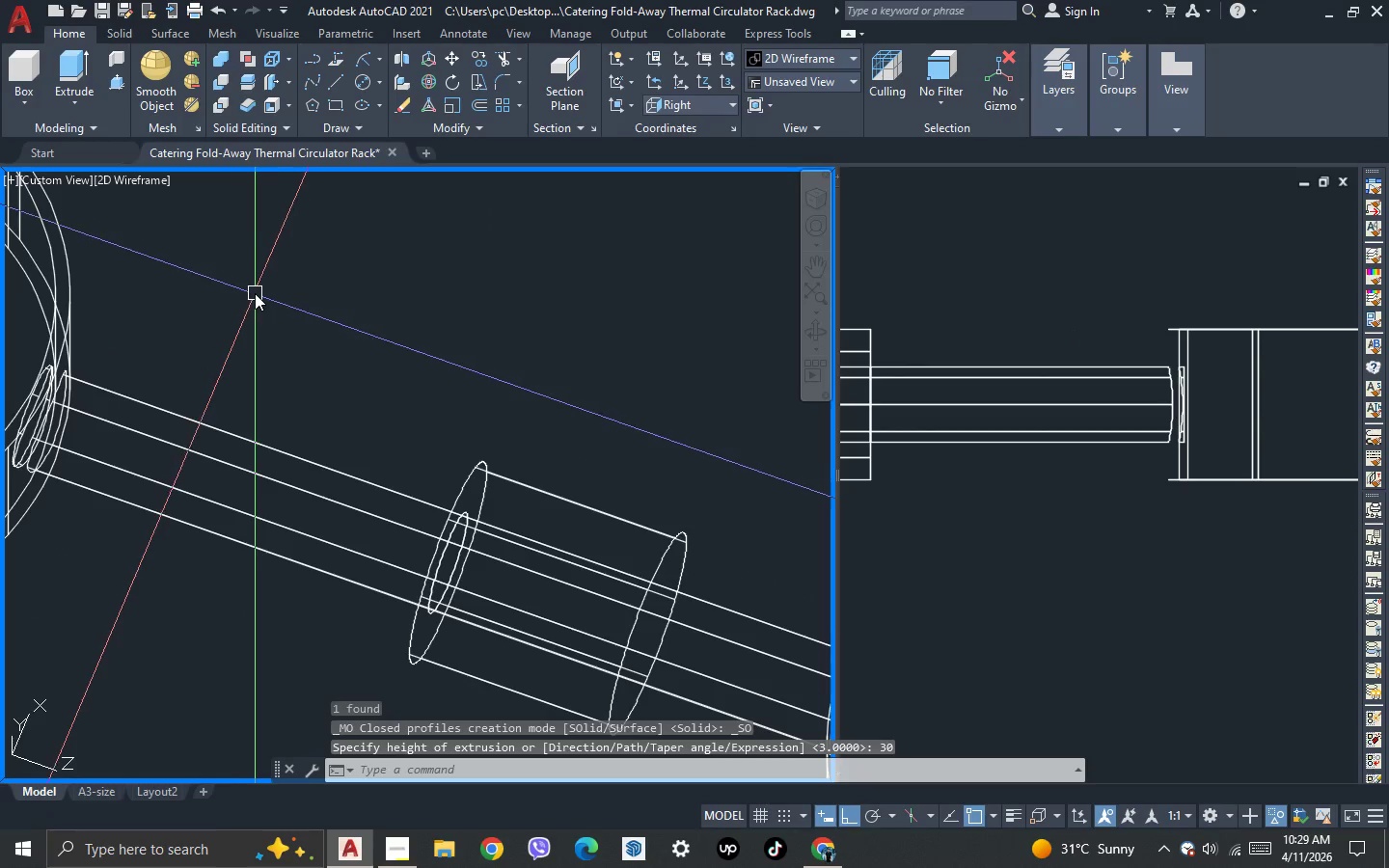 
scroll: coordinate [291, 297], scroll_direction: down, amount: 2.0
 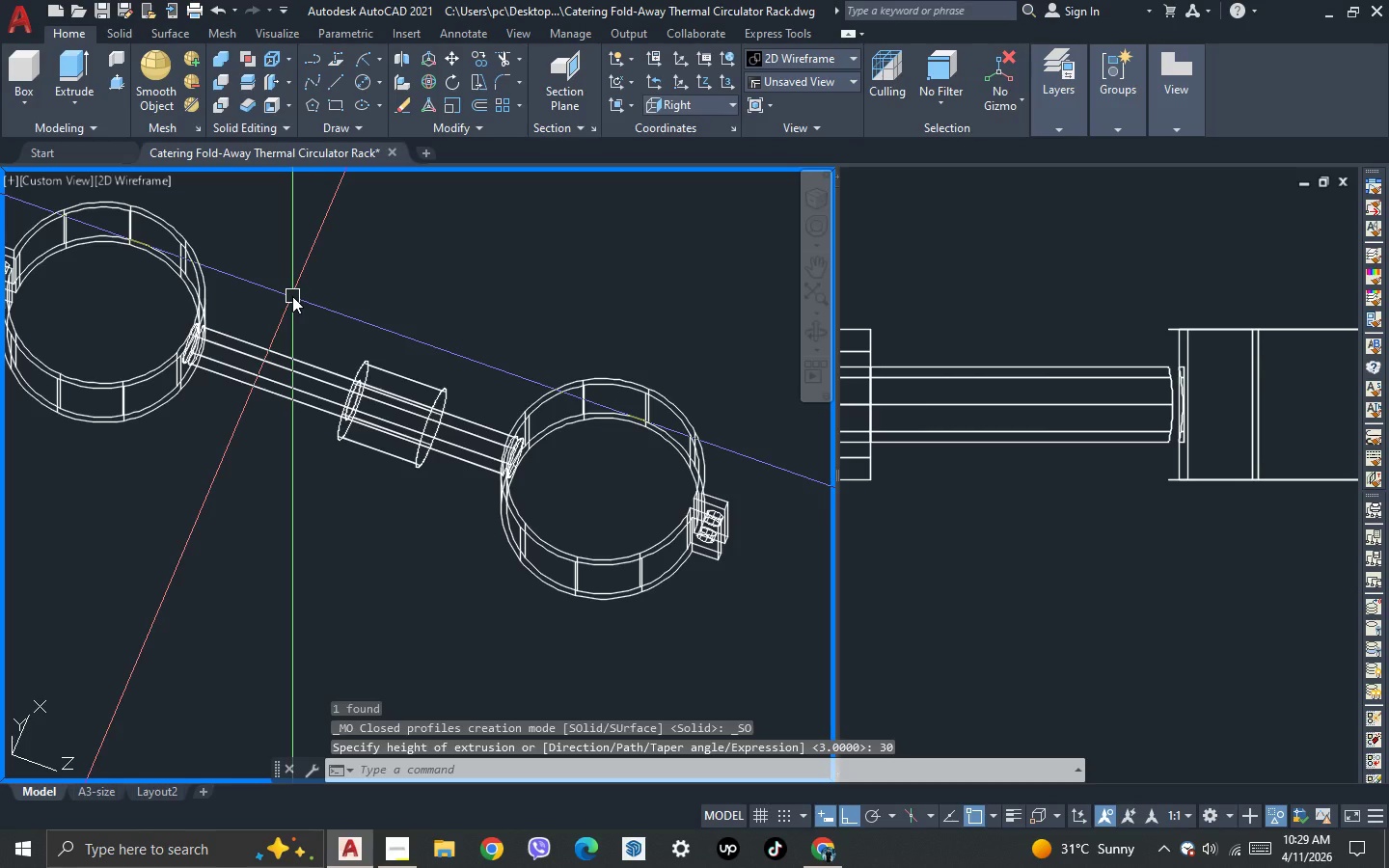 
key(Control+Z)
 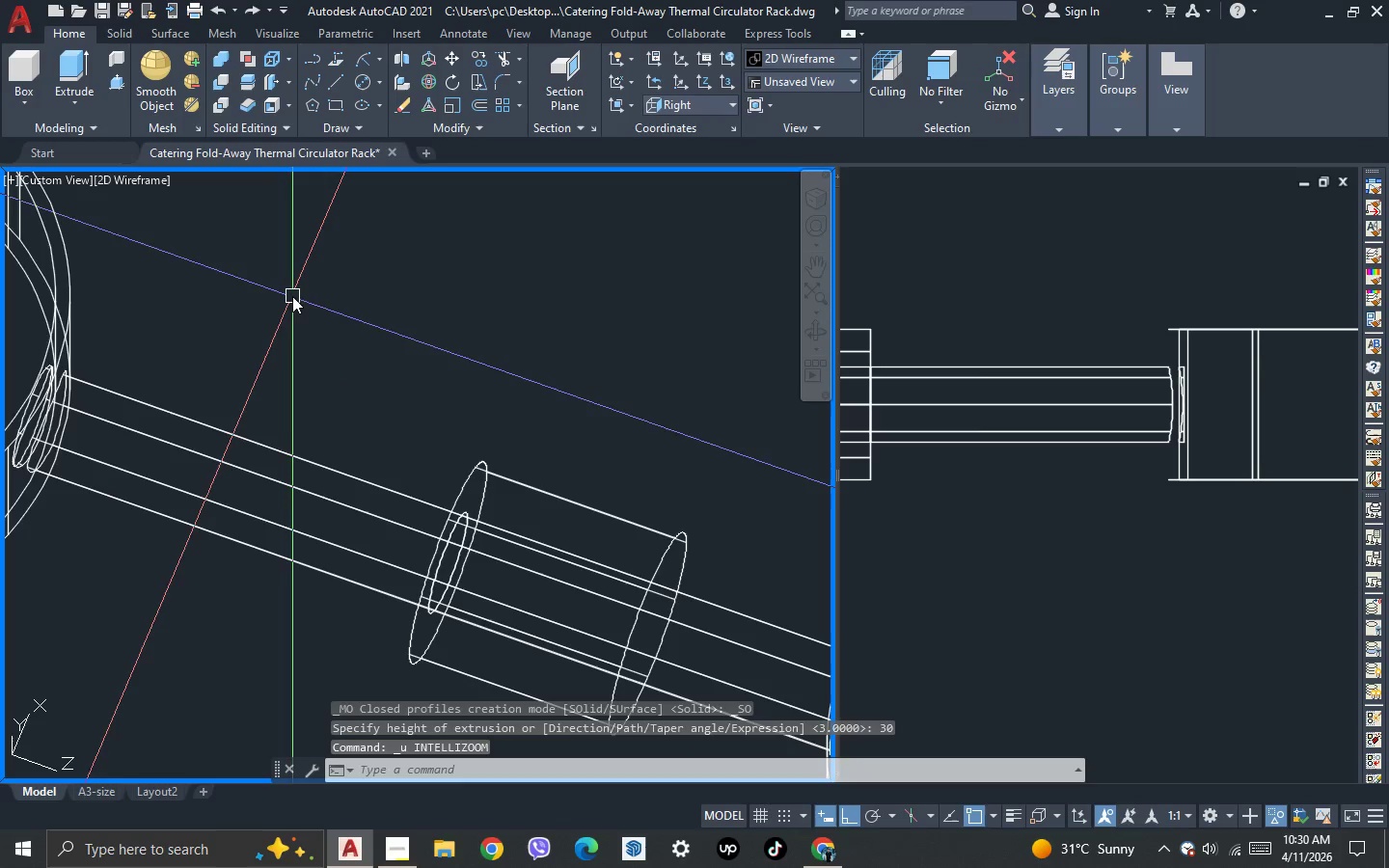 
key(Control+ControlLeft)
 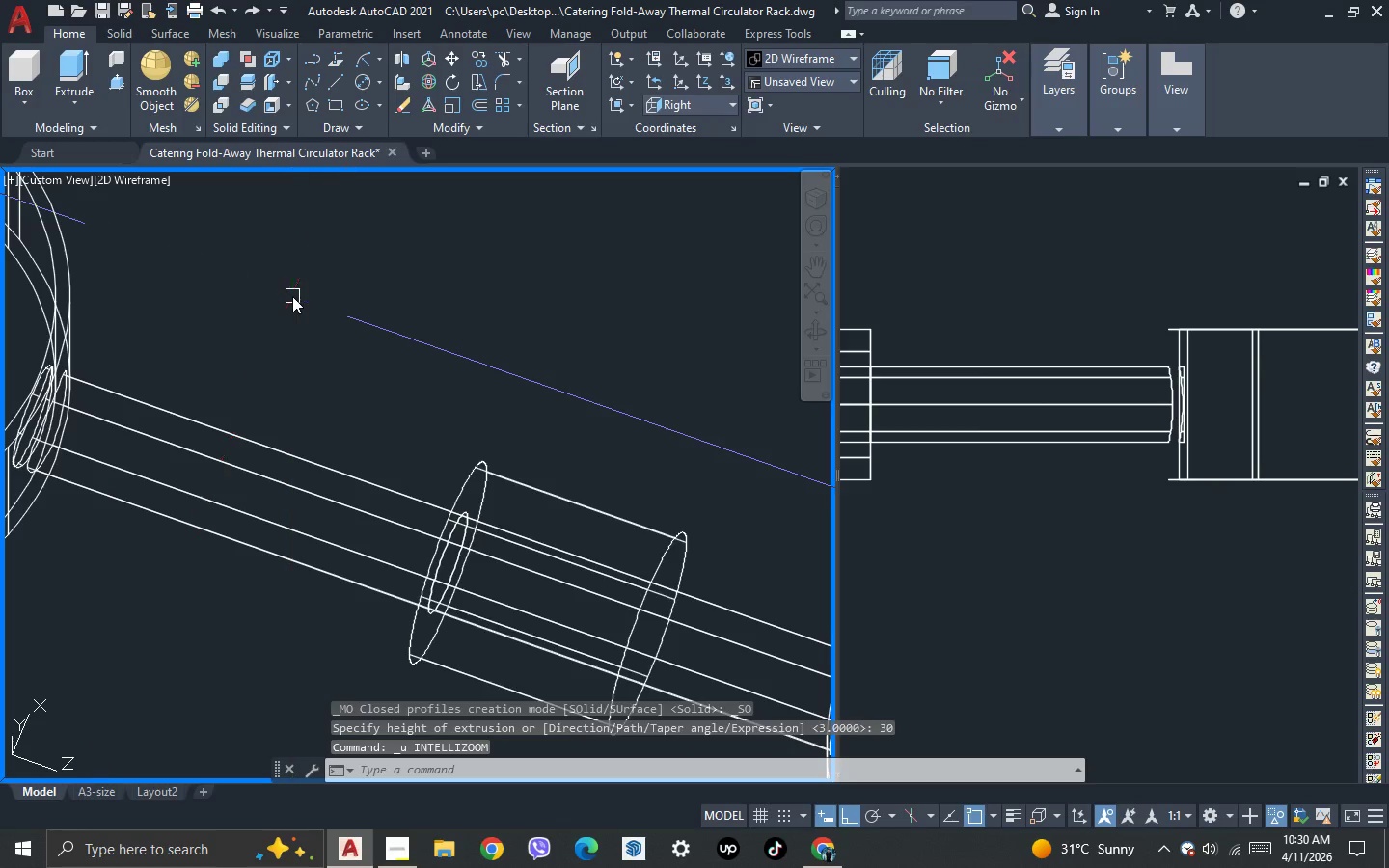 
key(Control+Z)
 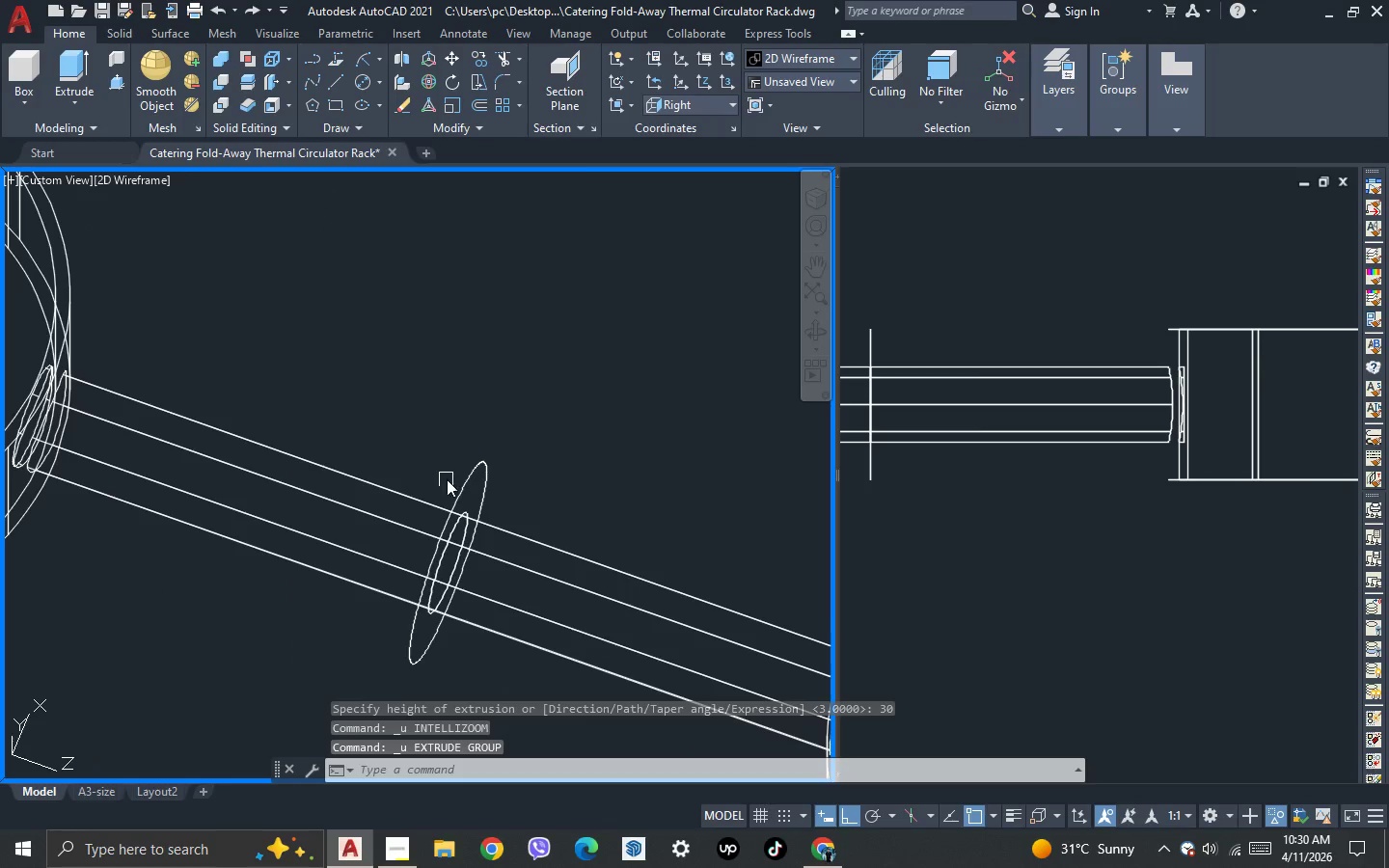 
left_click([459, 489])
 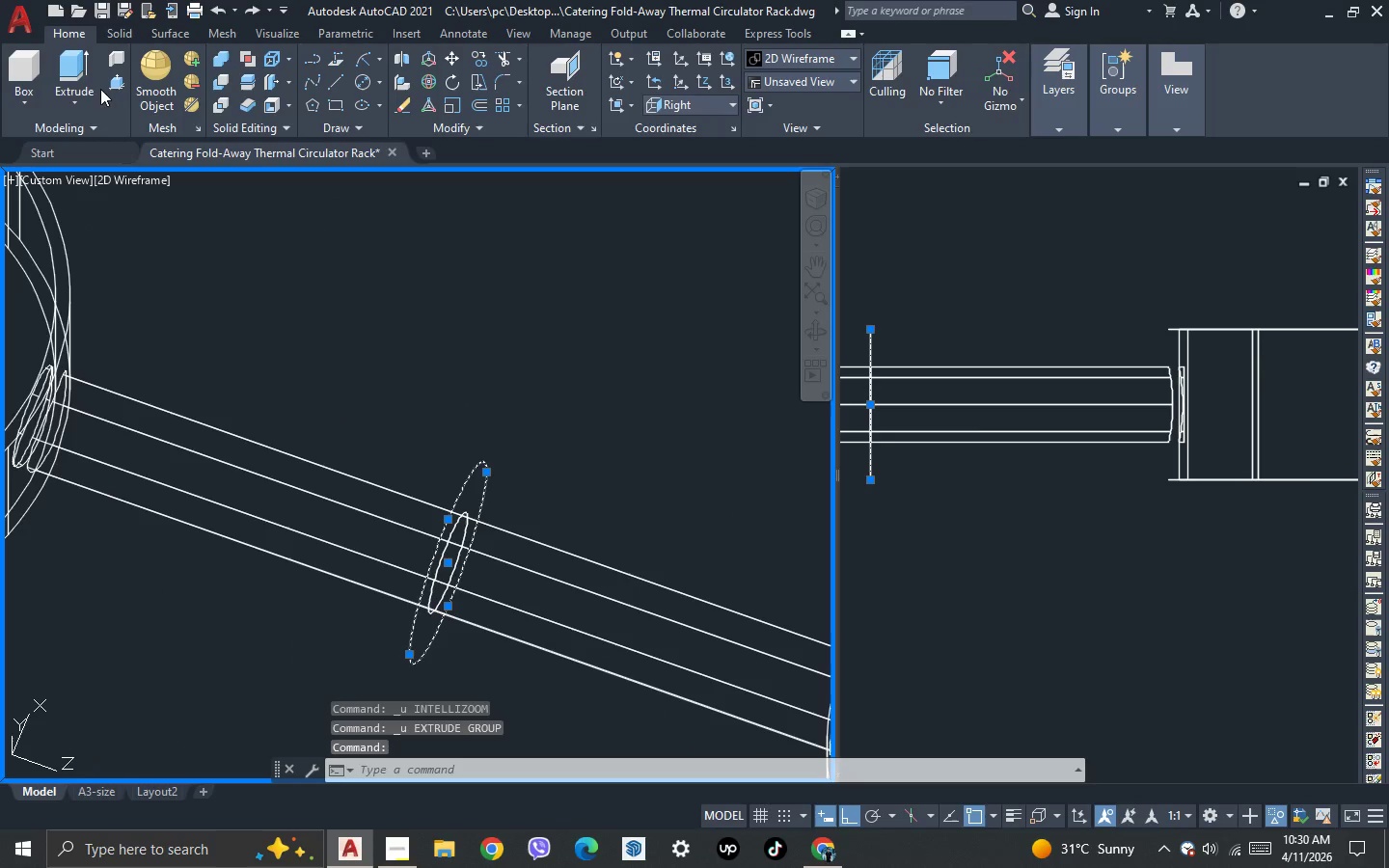 
left_click([82, 68])
 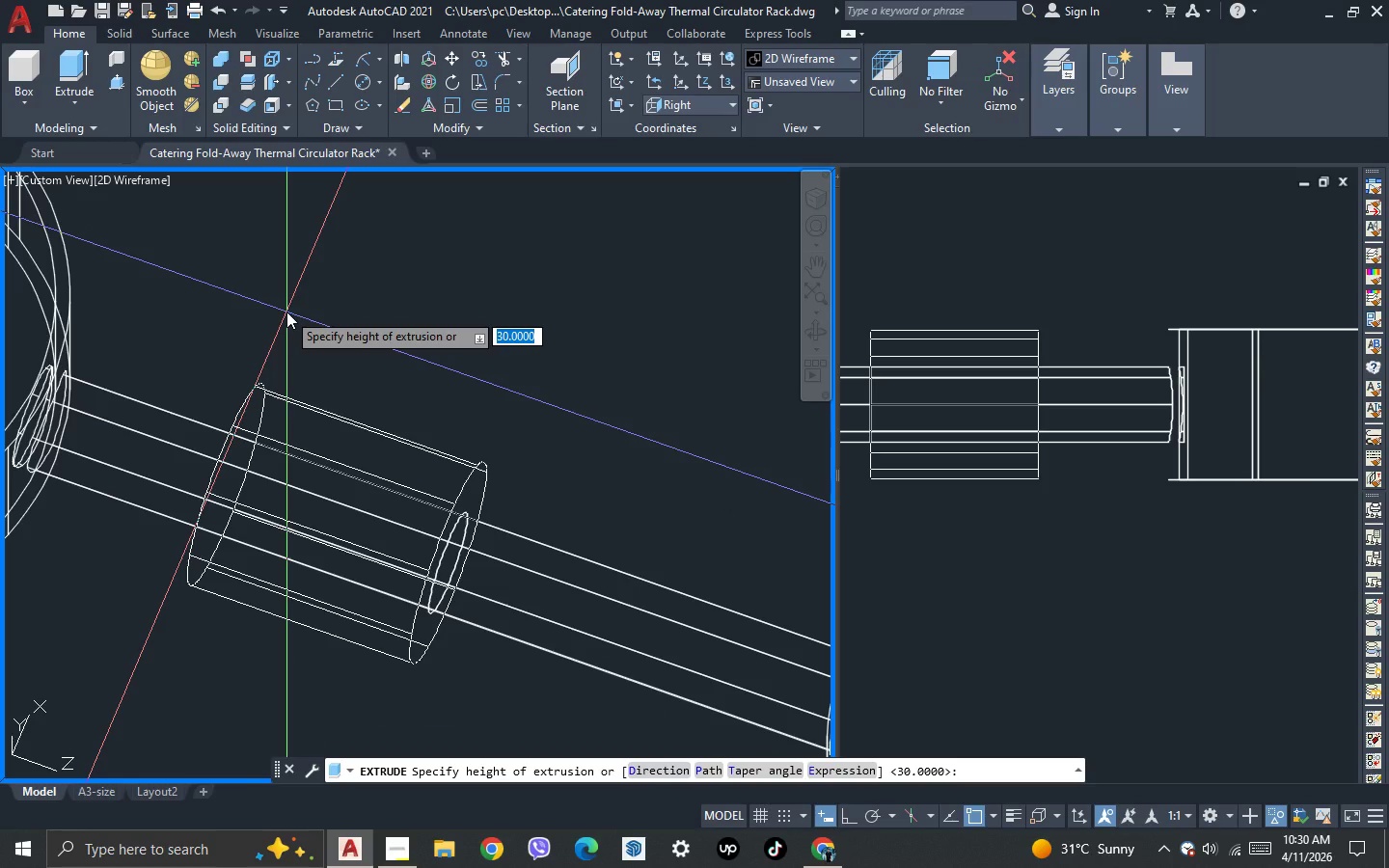 
type(20)
 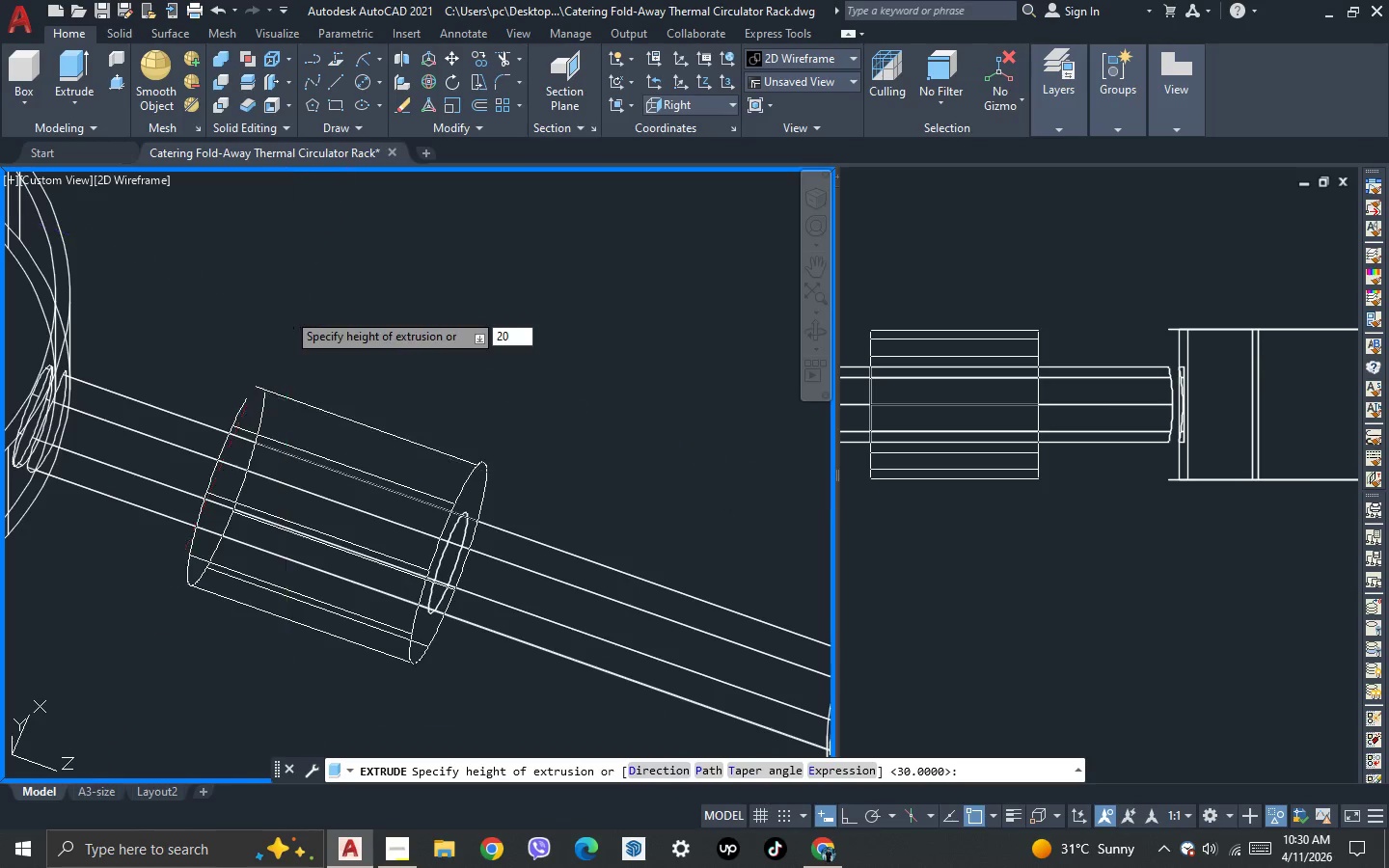 
key(Enter)
 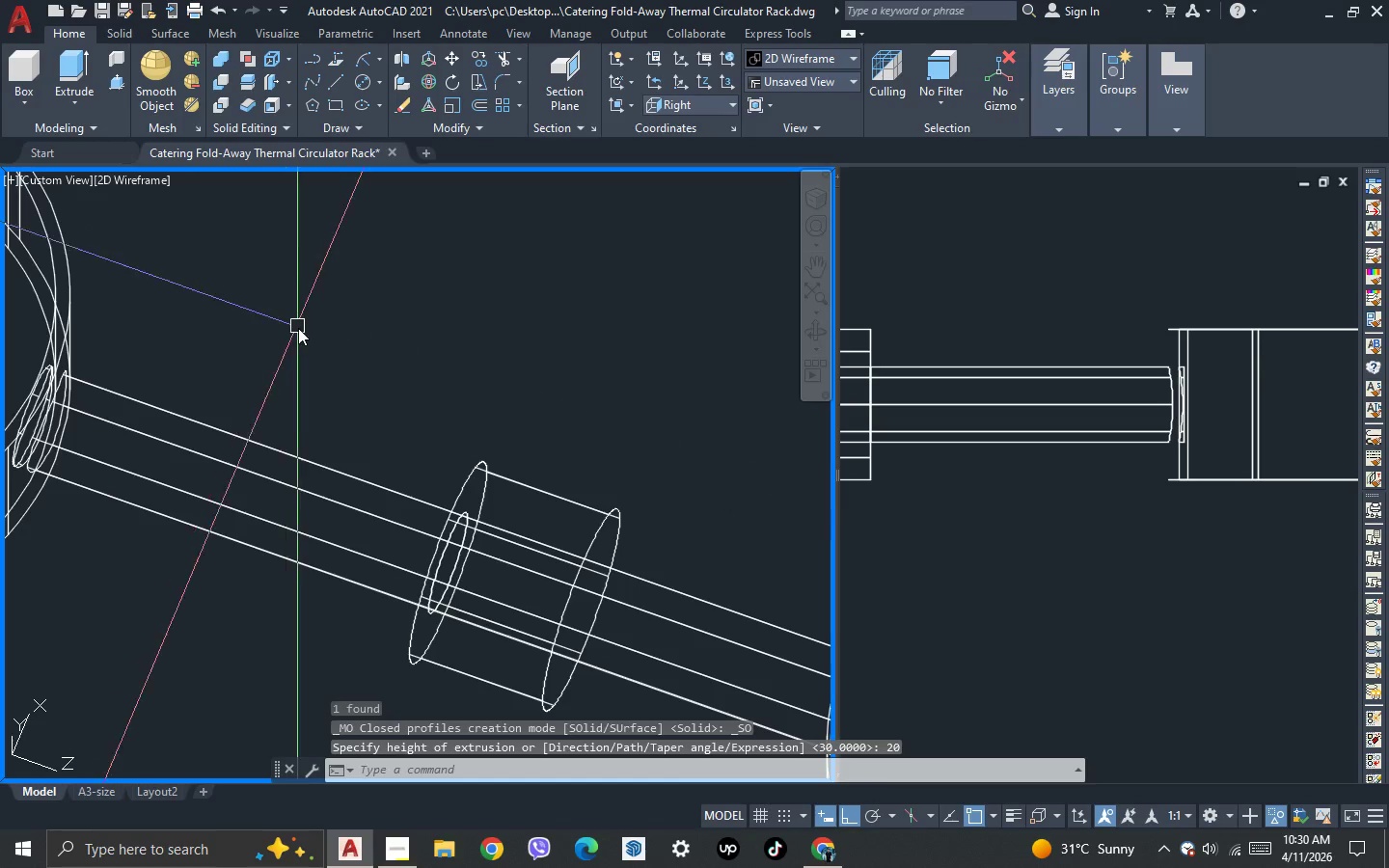 
scroll: coordinate [304, 340], scroll_direction: down, amount: 2.0
 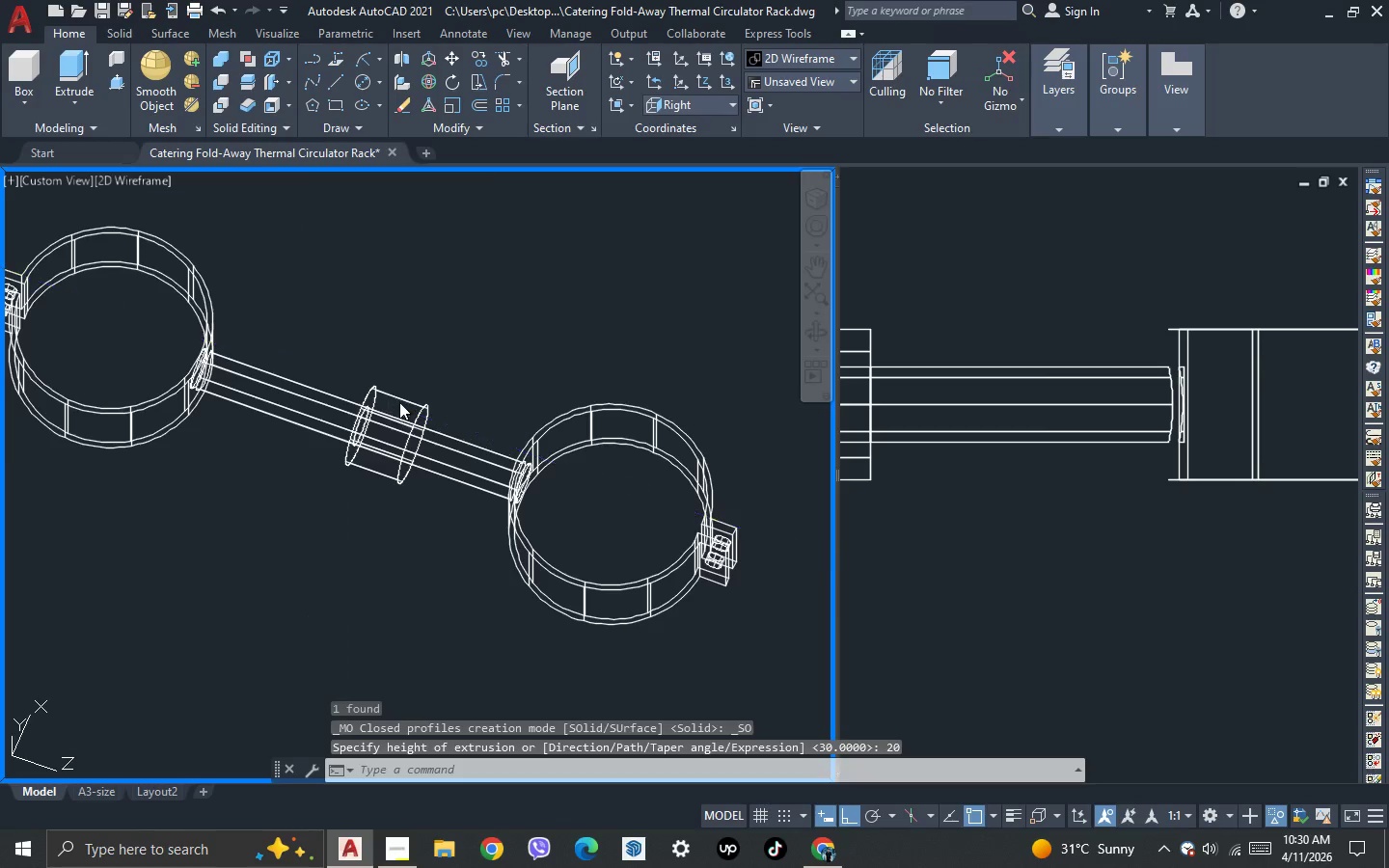 
left_click([404, 396])
 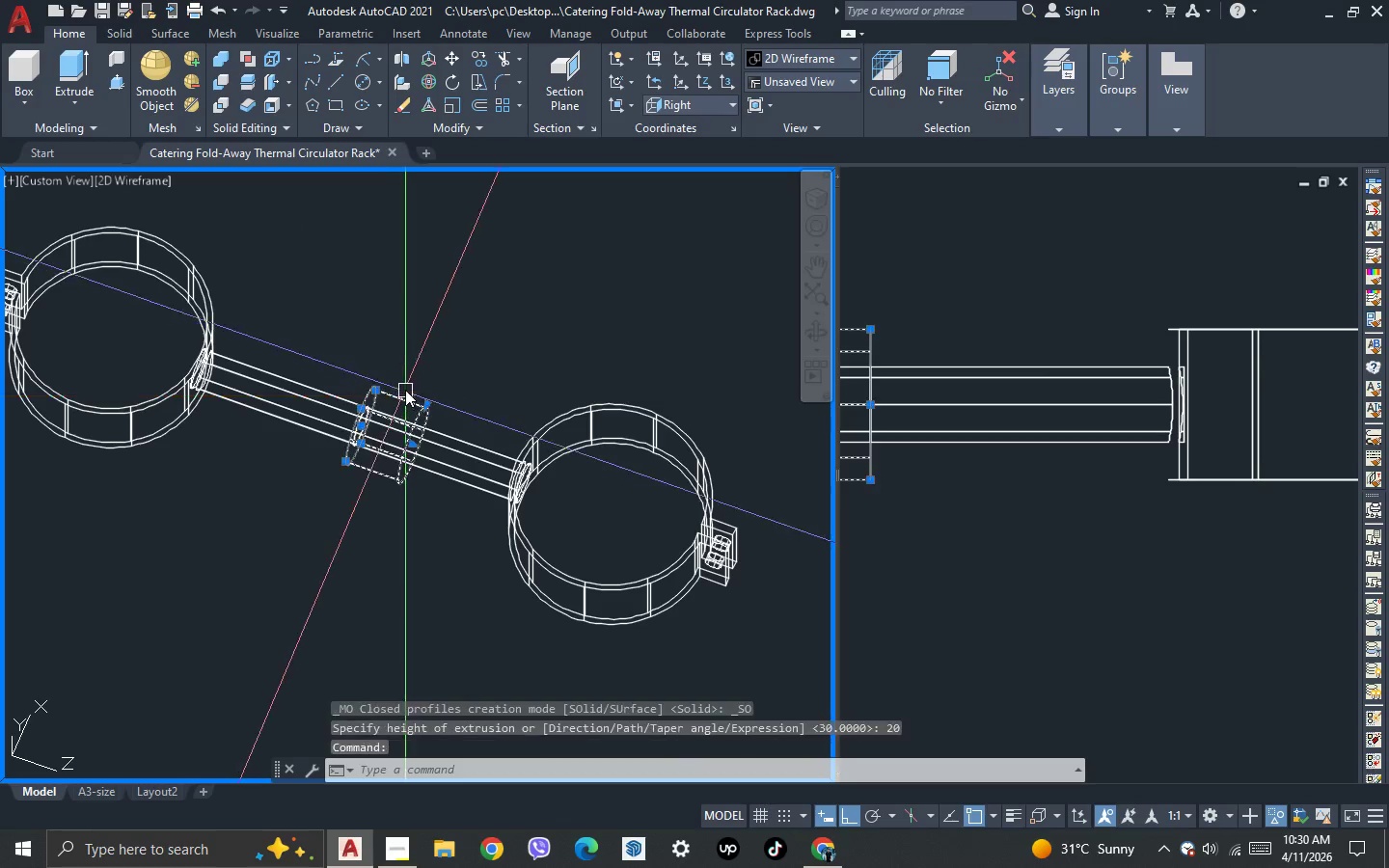 
scroll: coordinate [405, 390], scroll_direction: up, amount: 1.0
 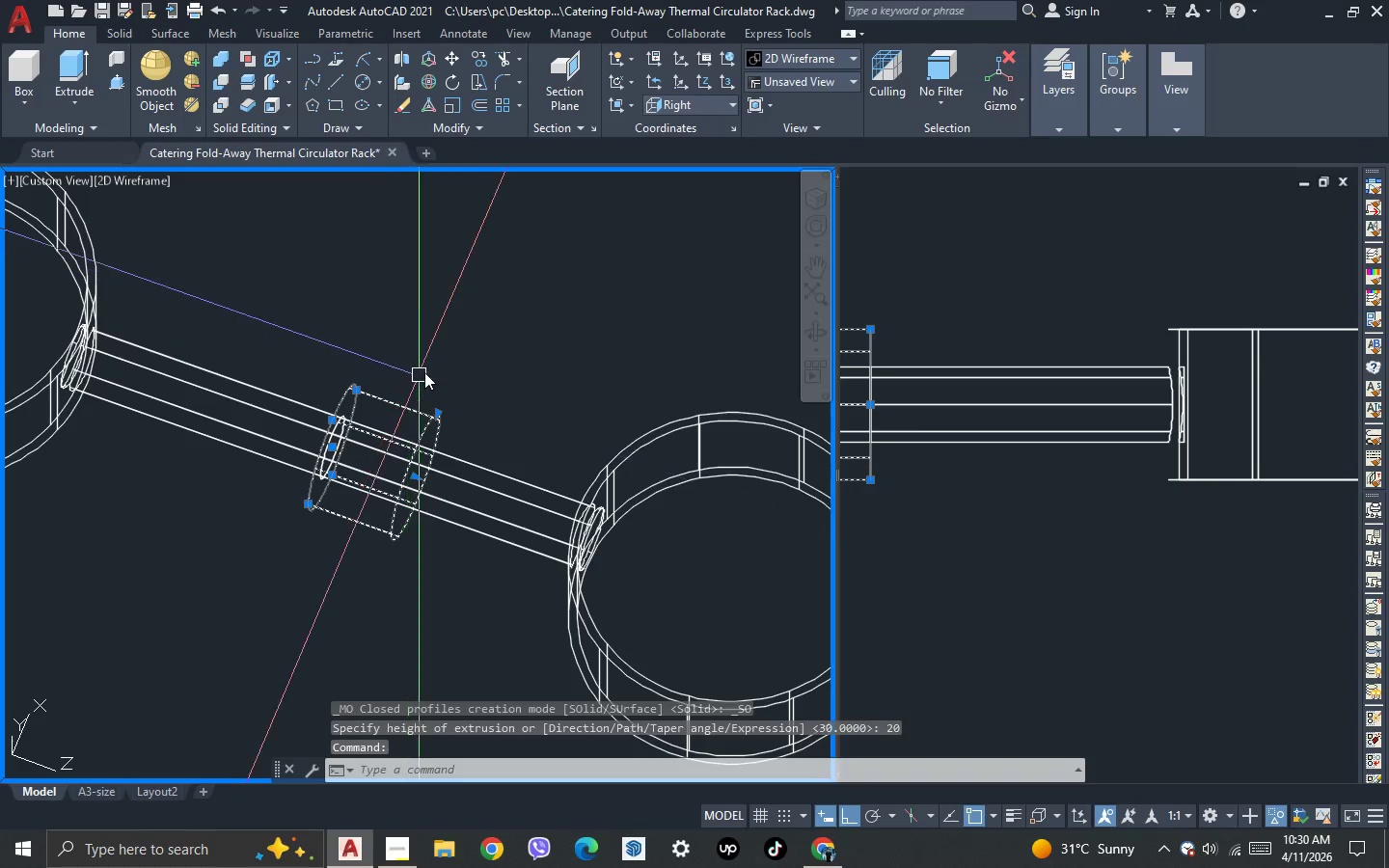 
key(M)
 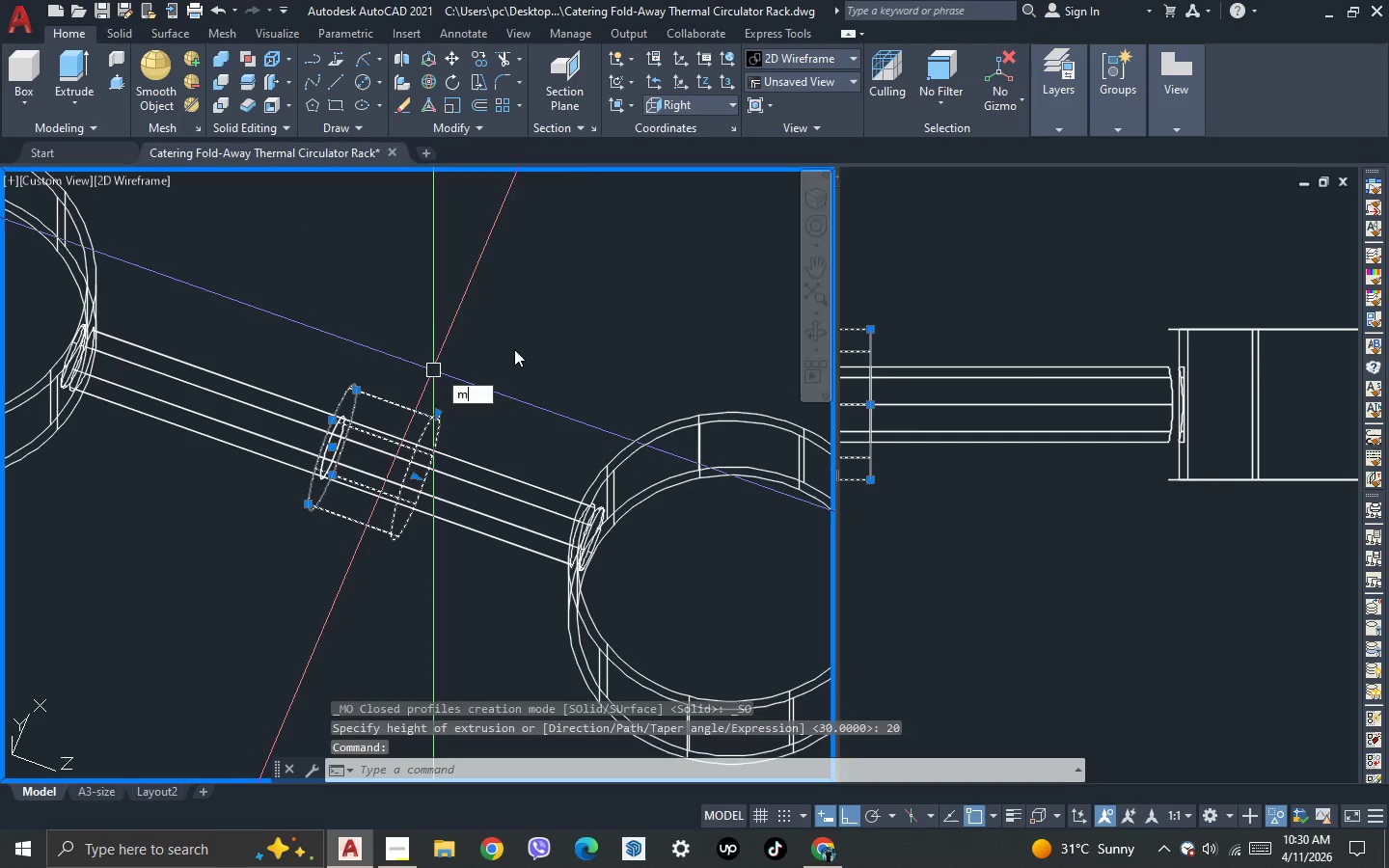 
key(Space)
 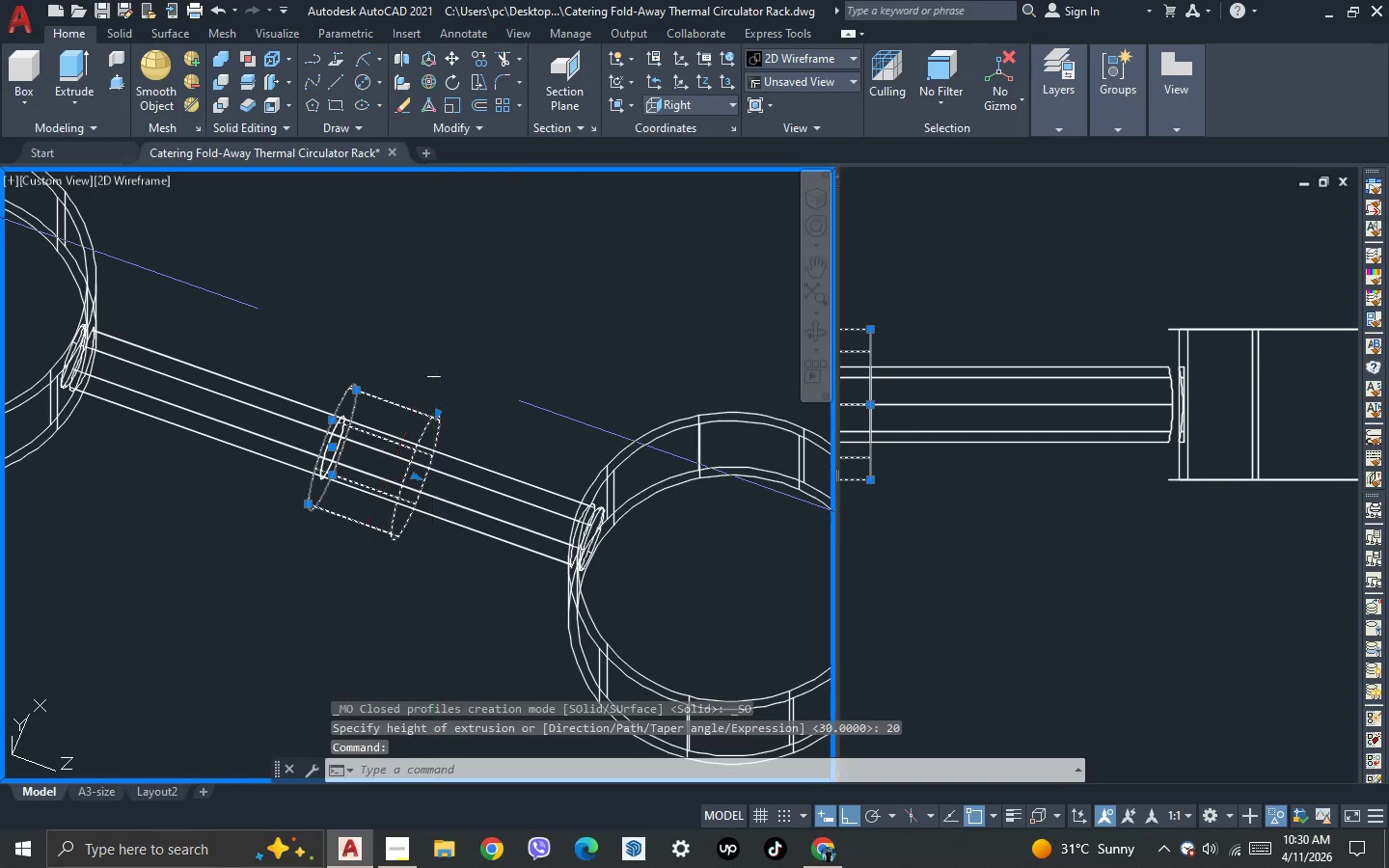 
left_click([514, 349])
 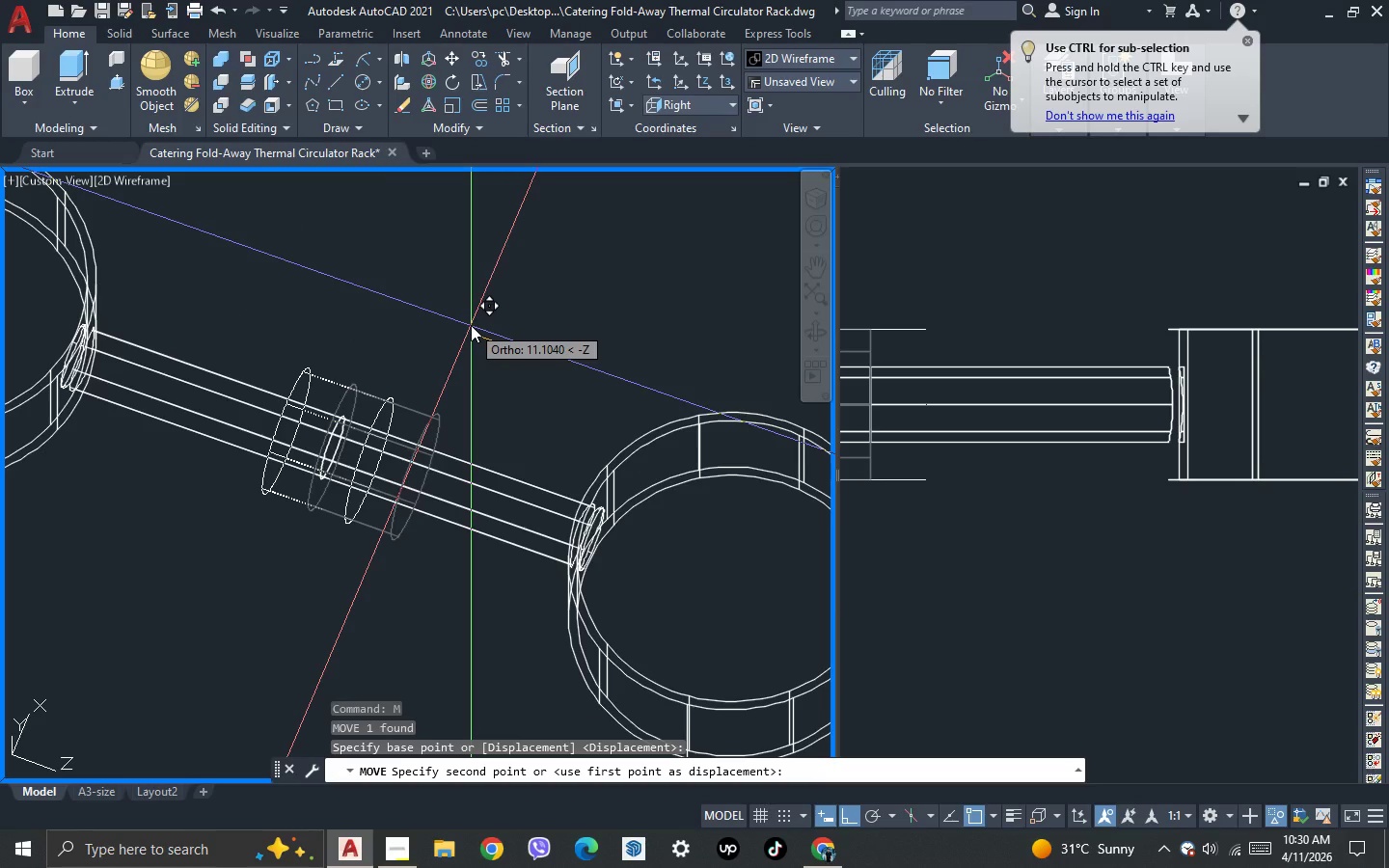 
type(10)
 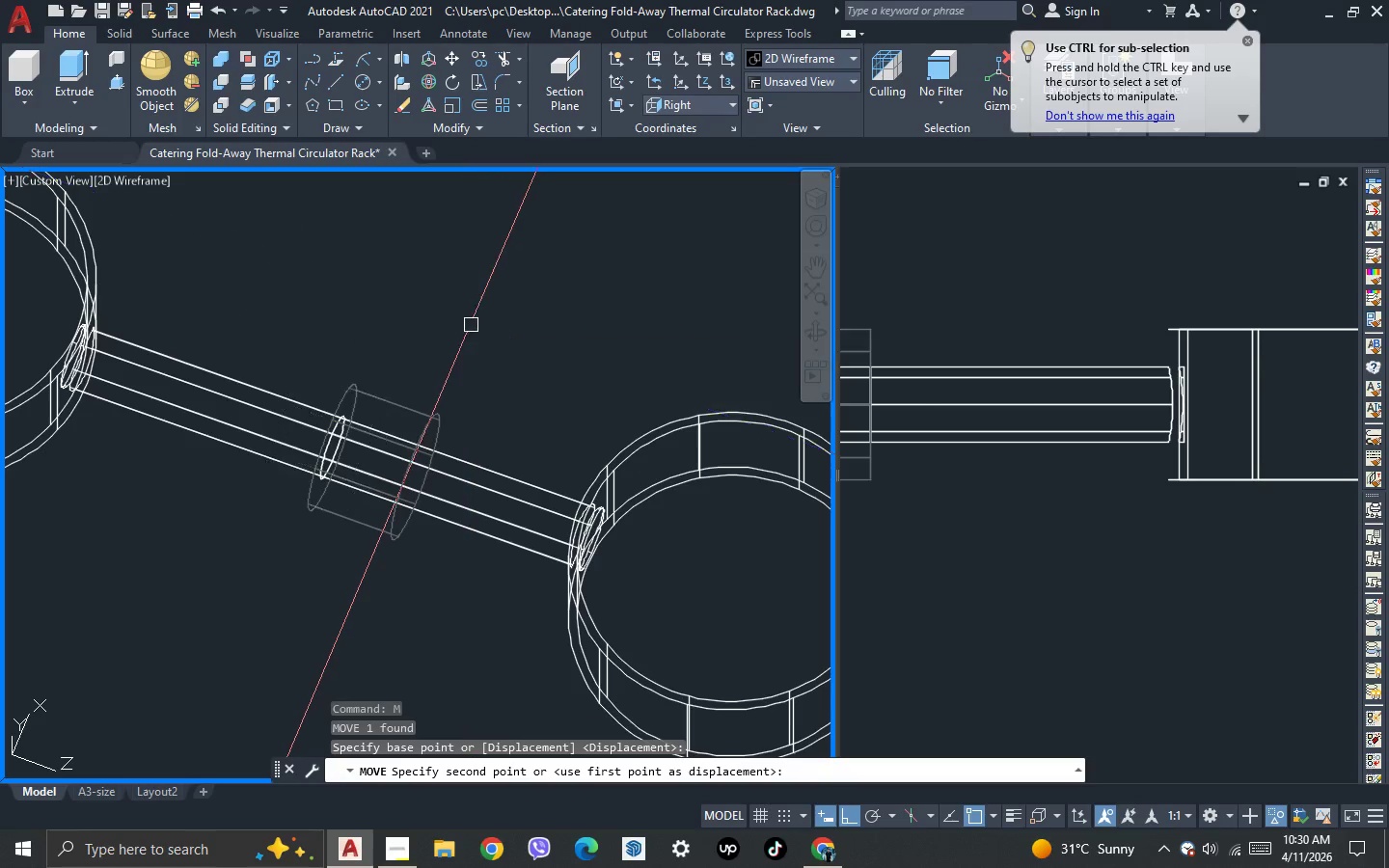 
key(Enter)
 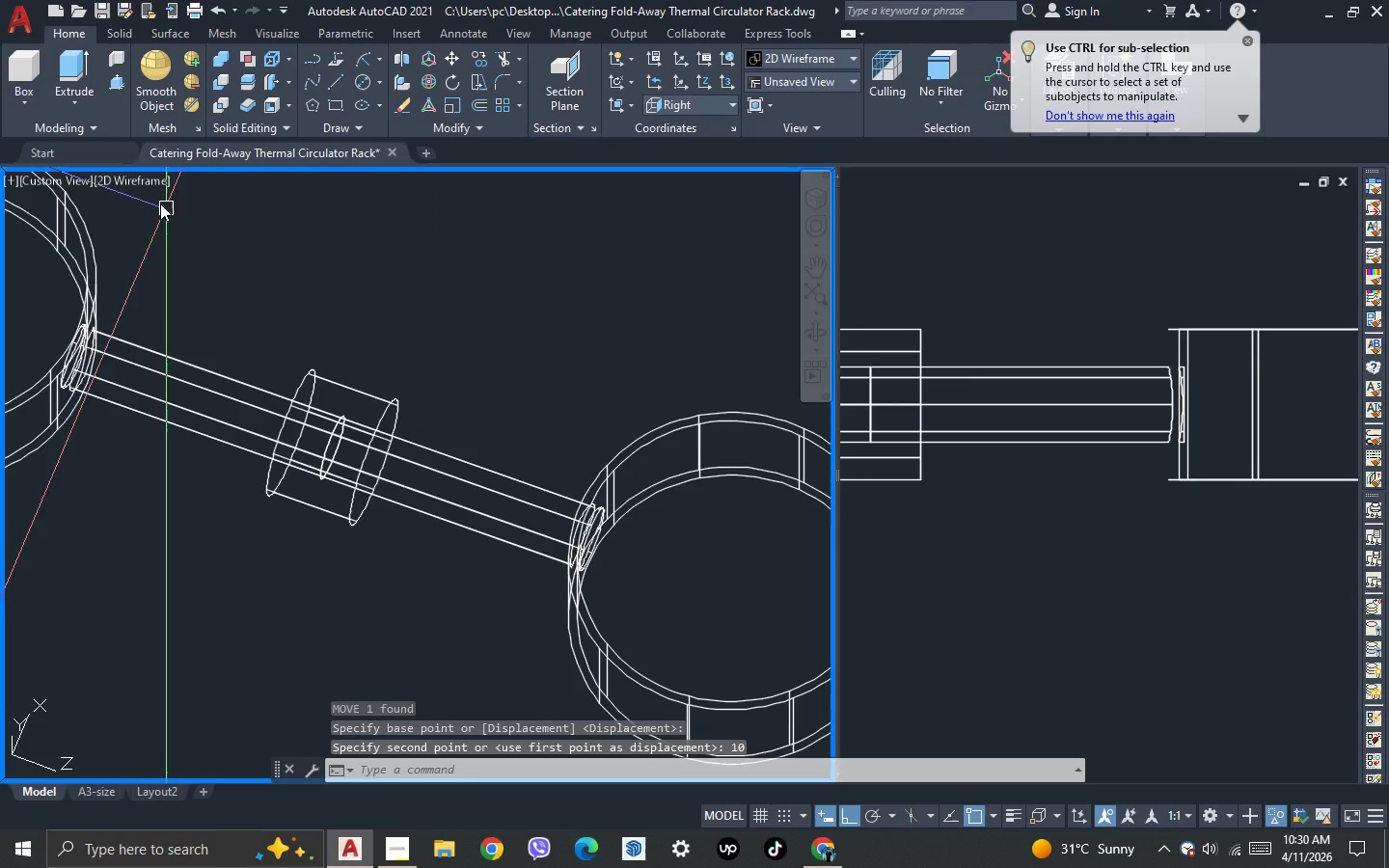 
left_click([129, 176])
 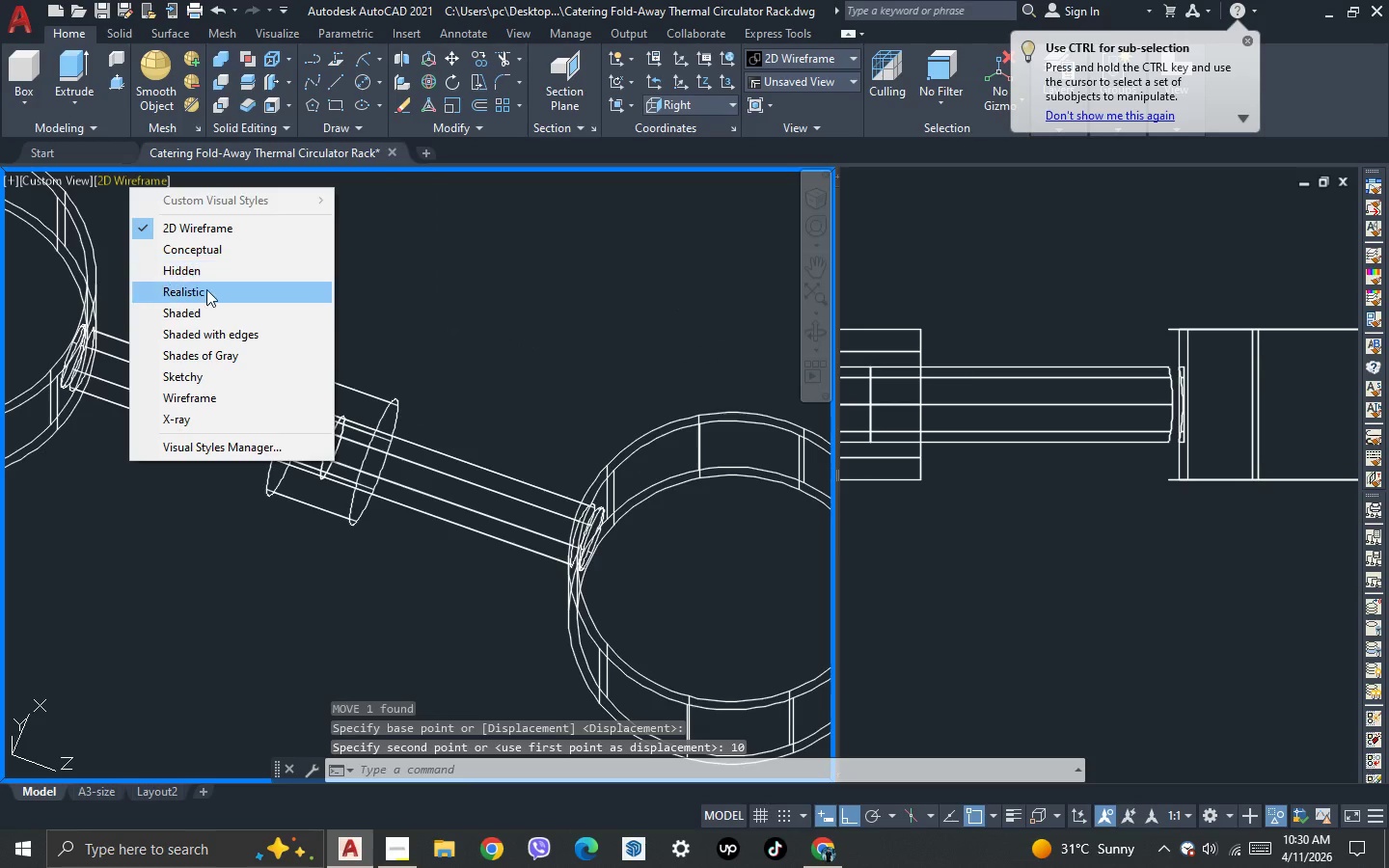 
left_click([208, 295])
 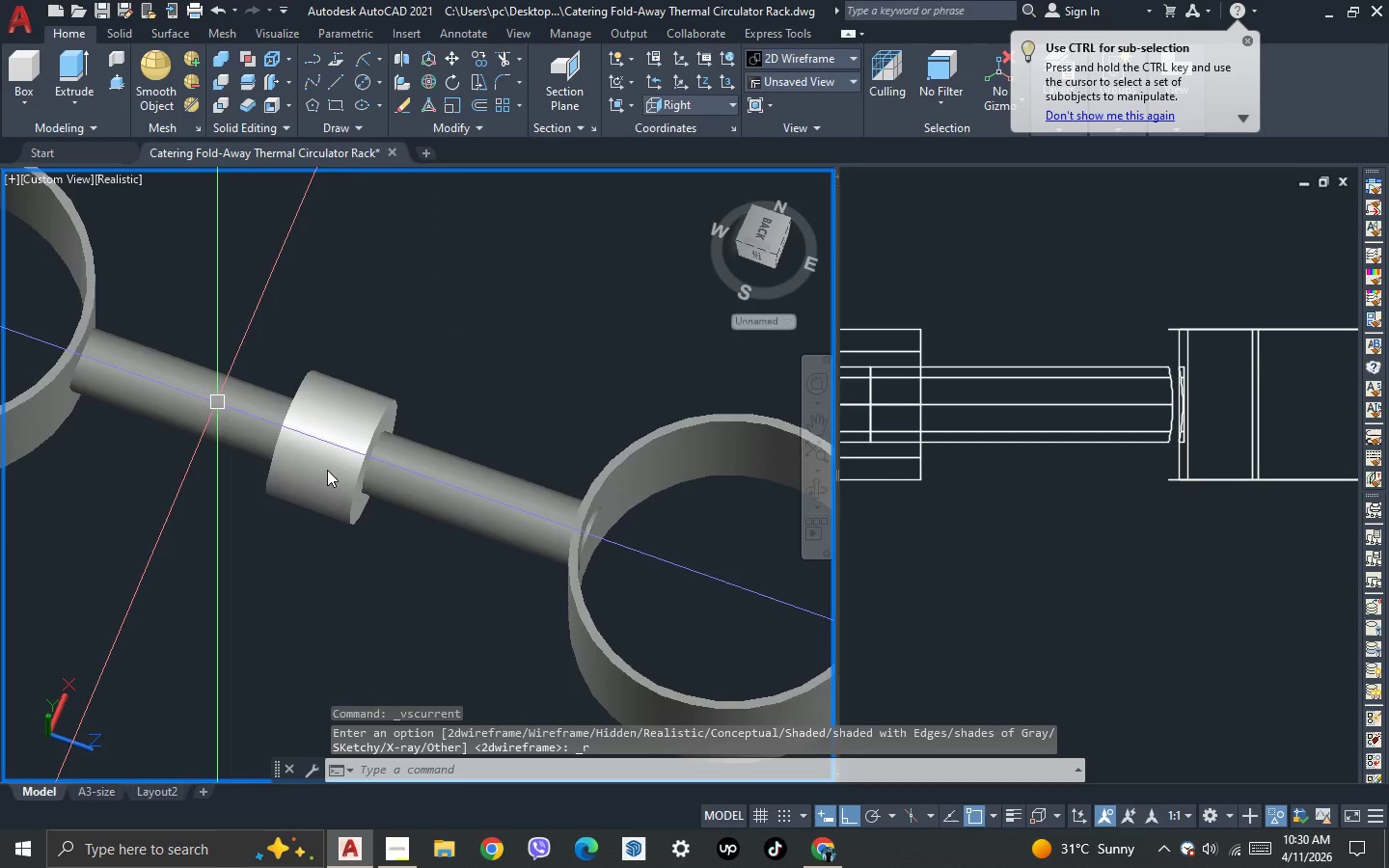 
scroll: coordinate [356, 476], scroll_direction: down, amount: 2.0
 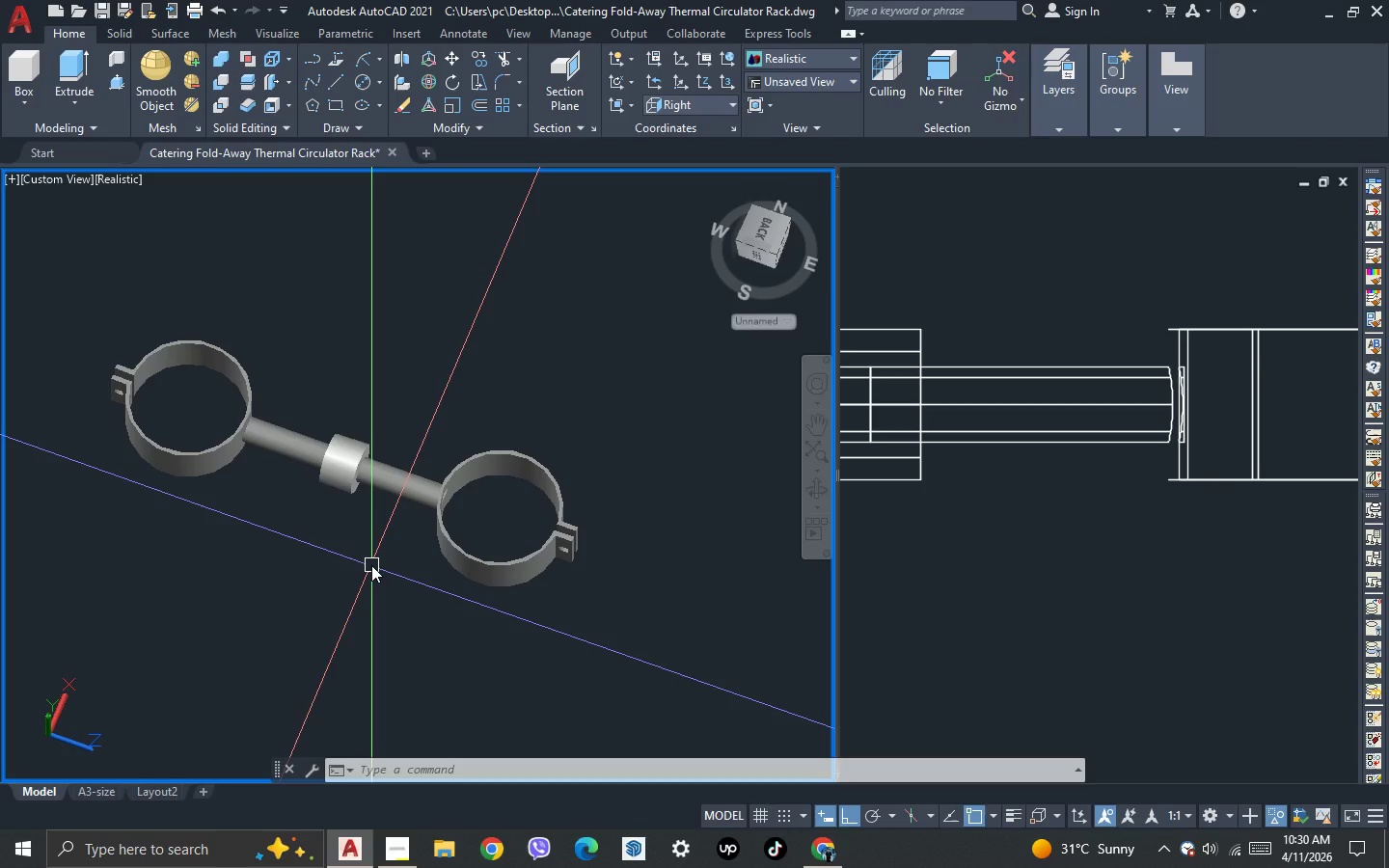 
wait(20.67)
 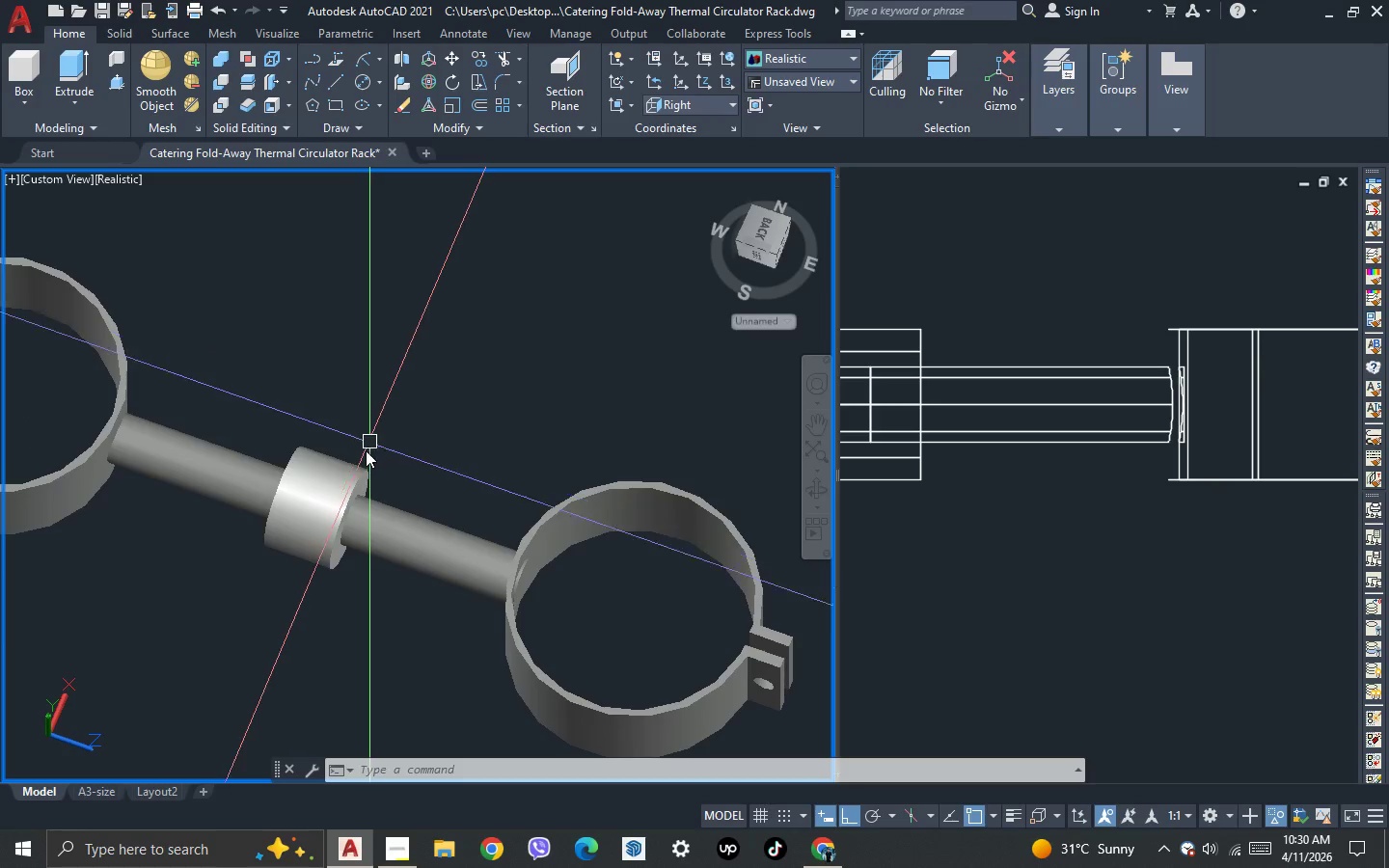 
left_click([349, 465])
 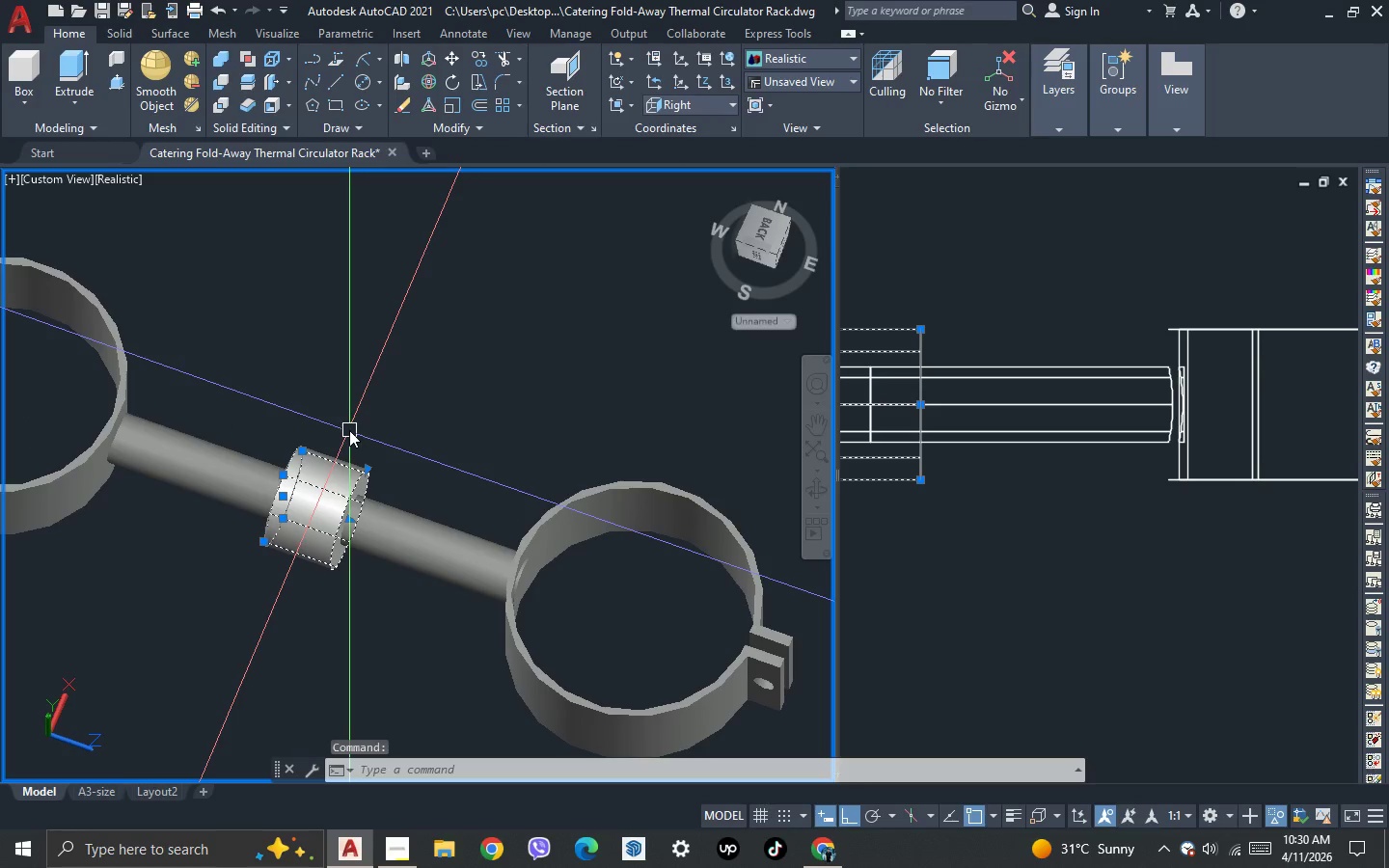 
scroll: coordinate [371, 416], scroll_direction: up, amount: 2.0
 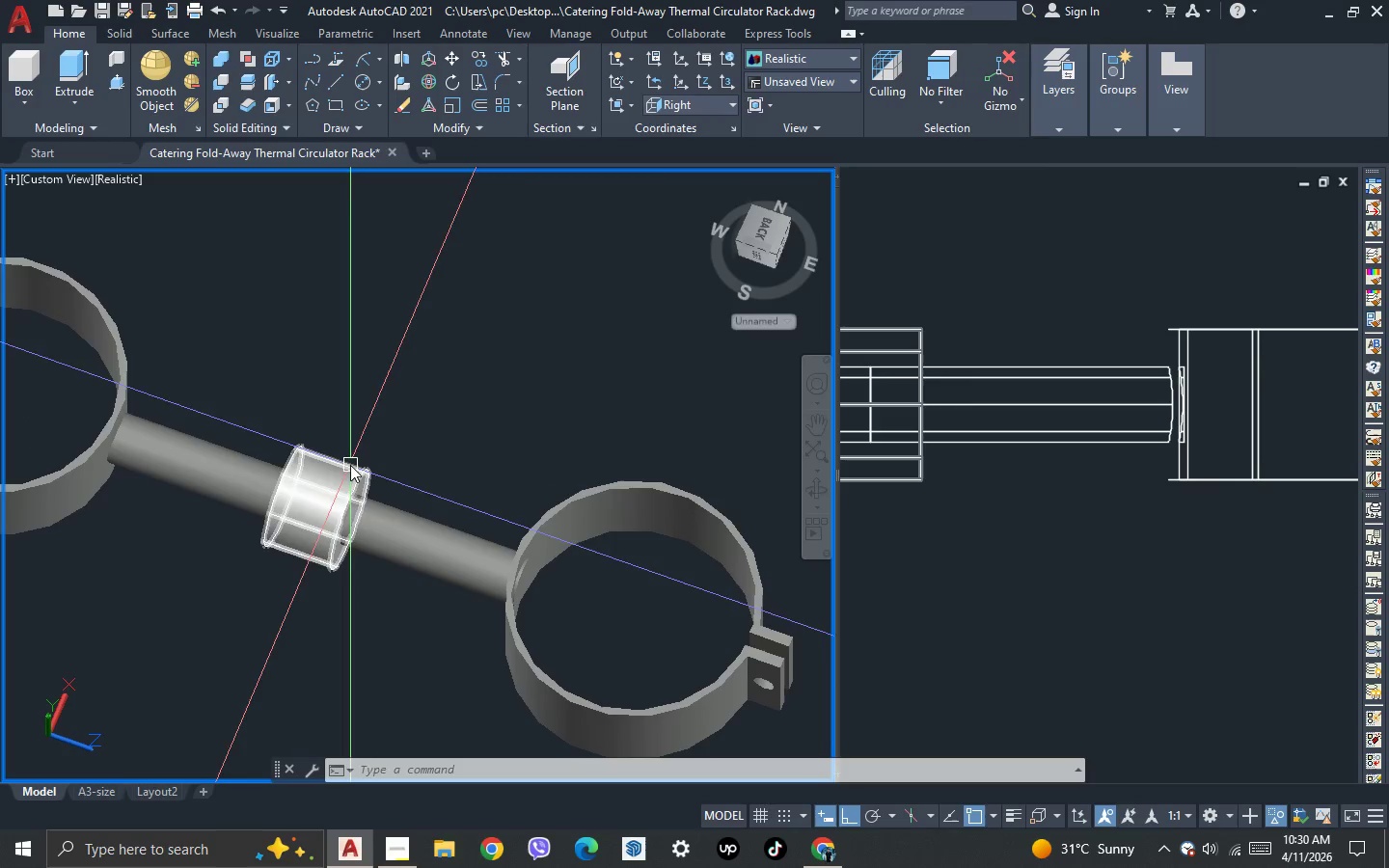 
type(co )
 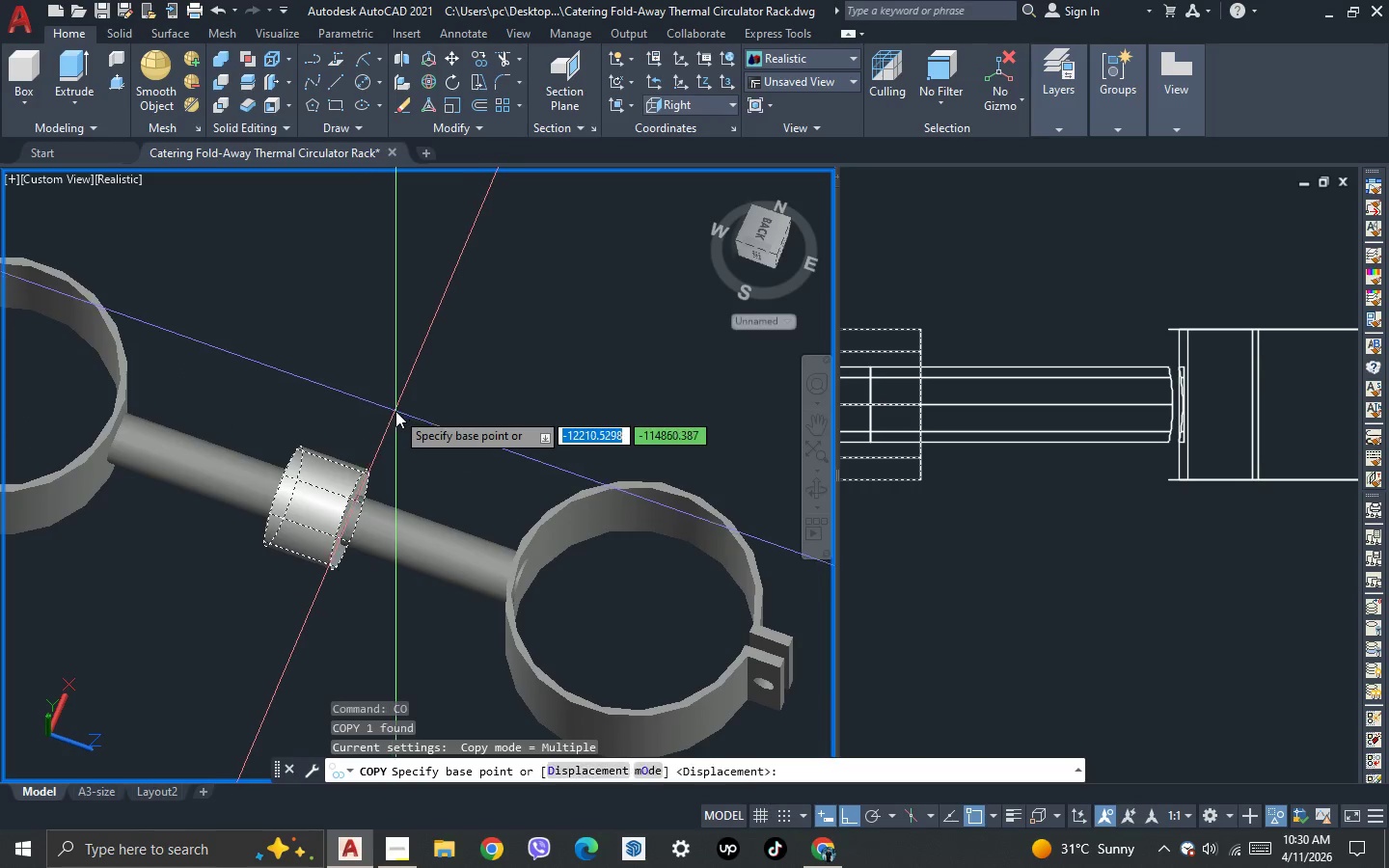 
left_click([395, 411])
 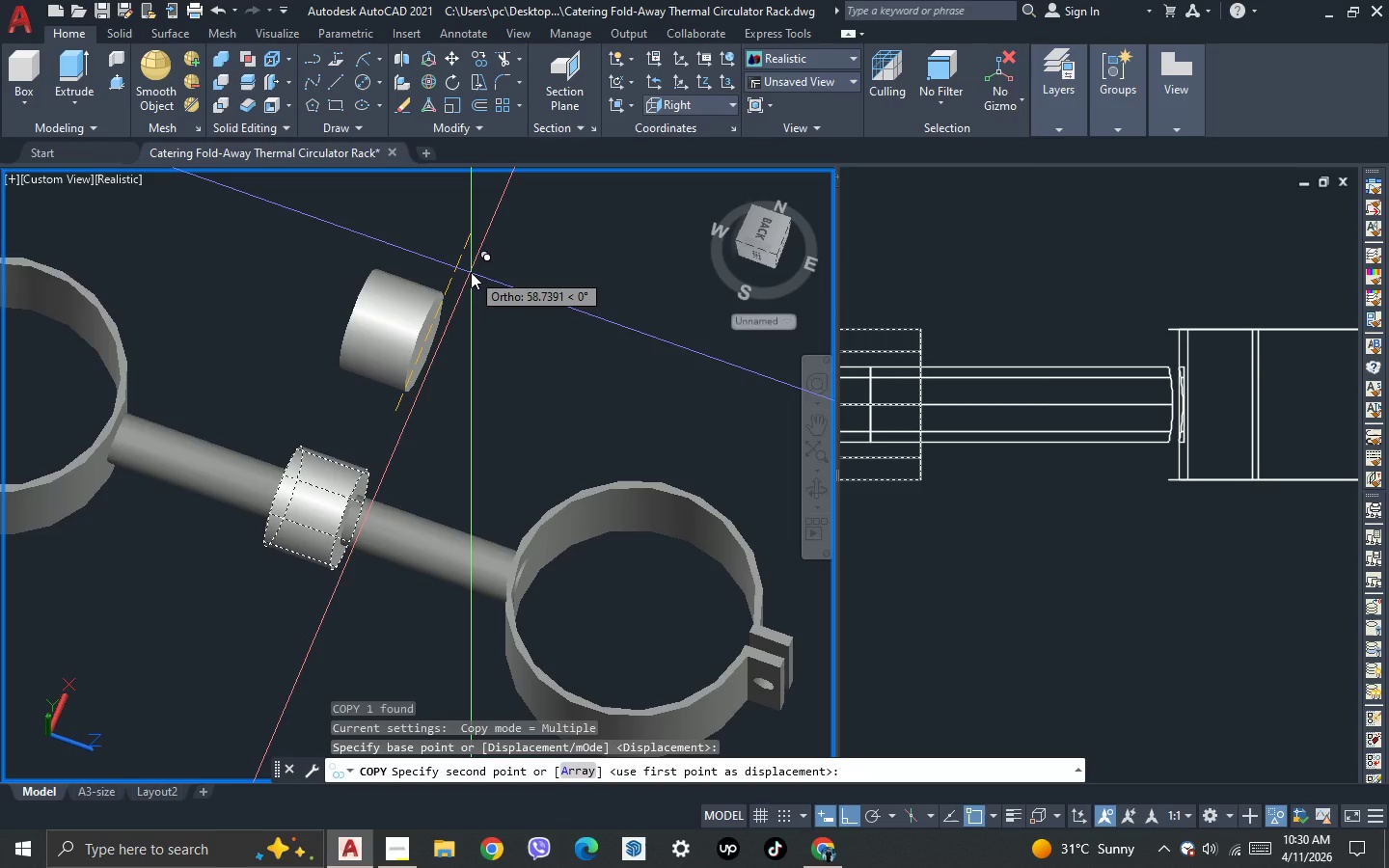 
type(100)
 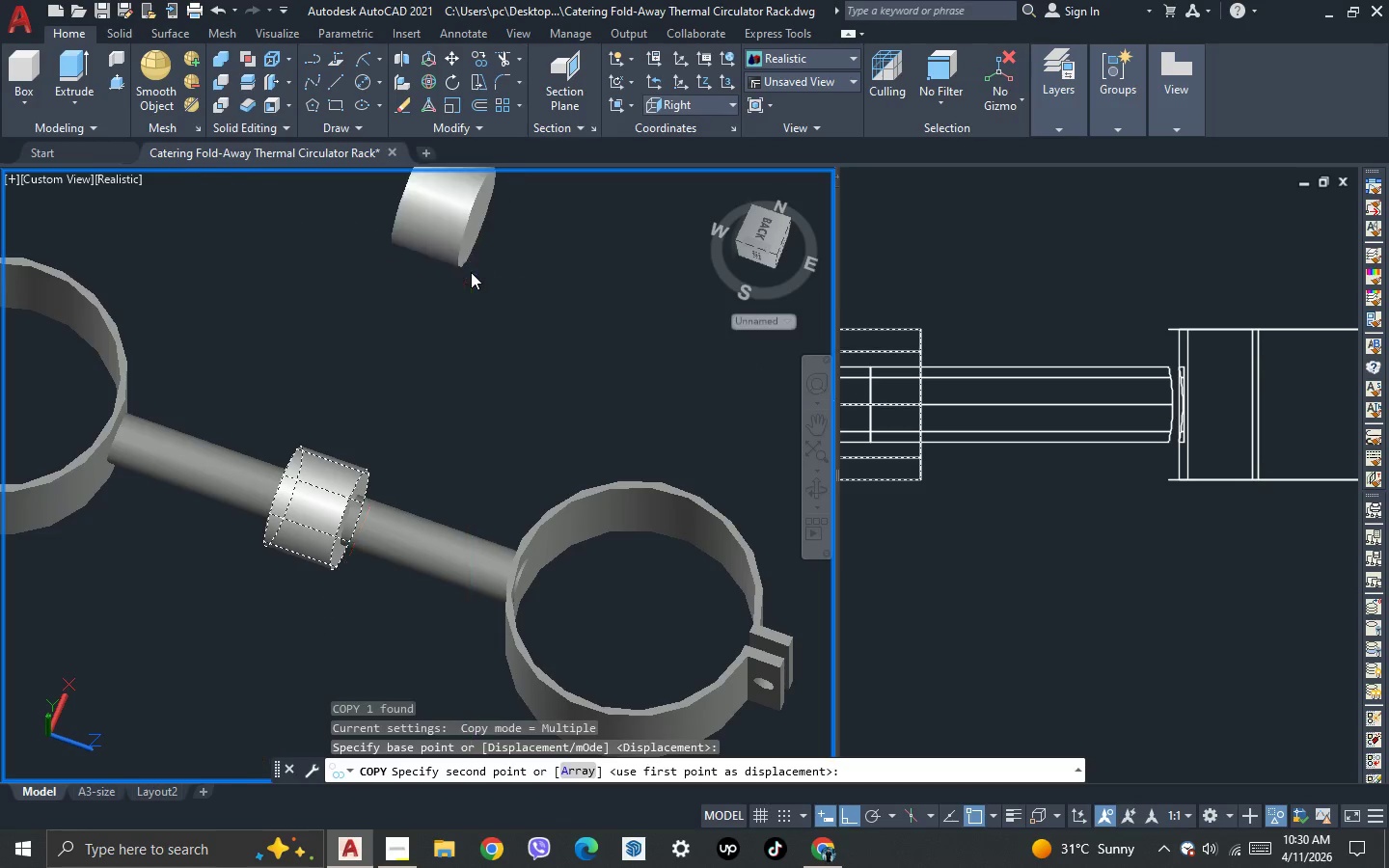 
key(Enter)
 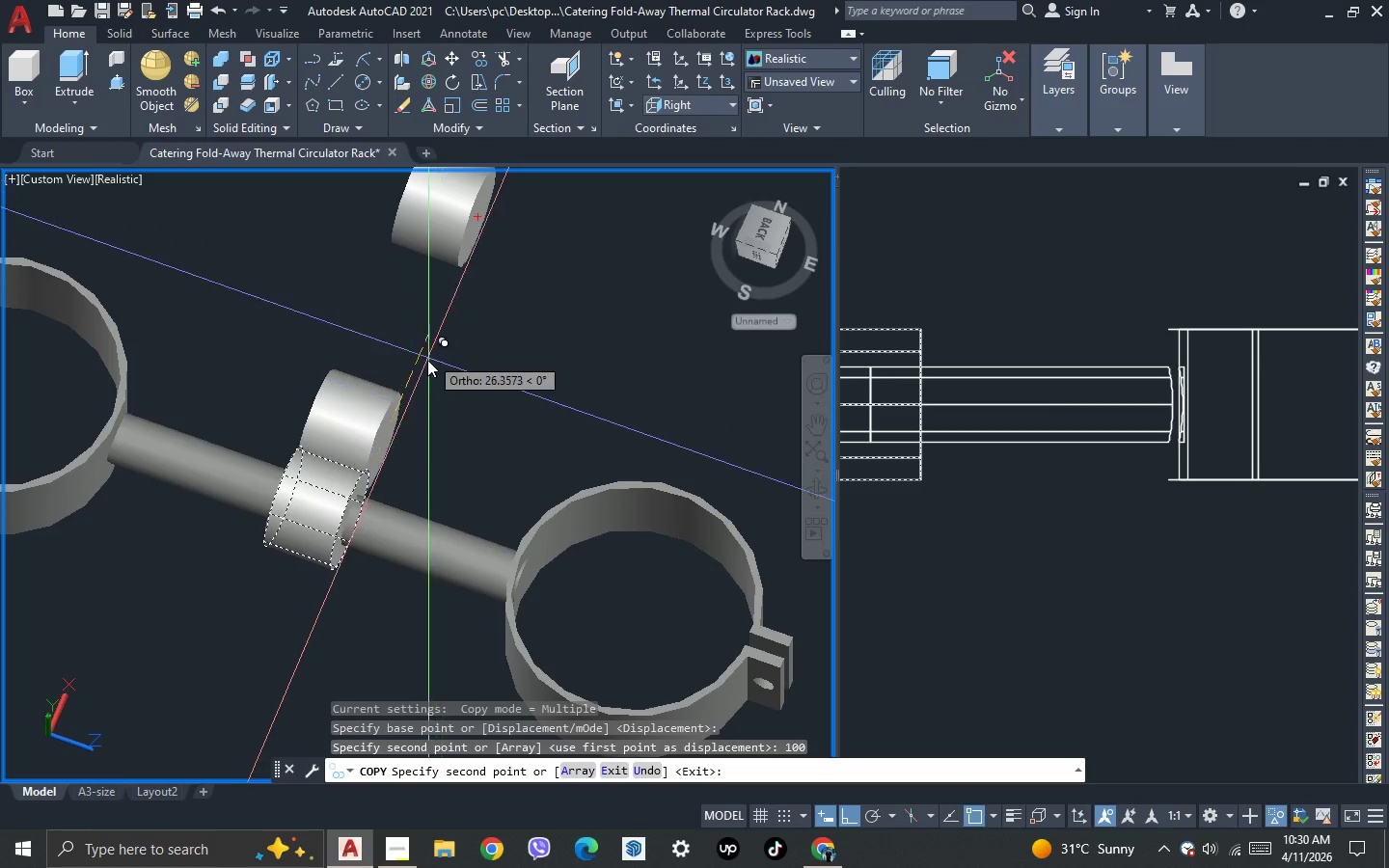 
key(Escape)
type(su)
 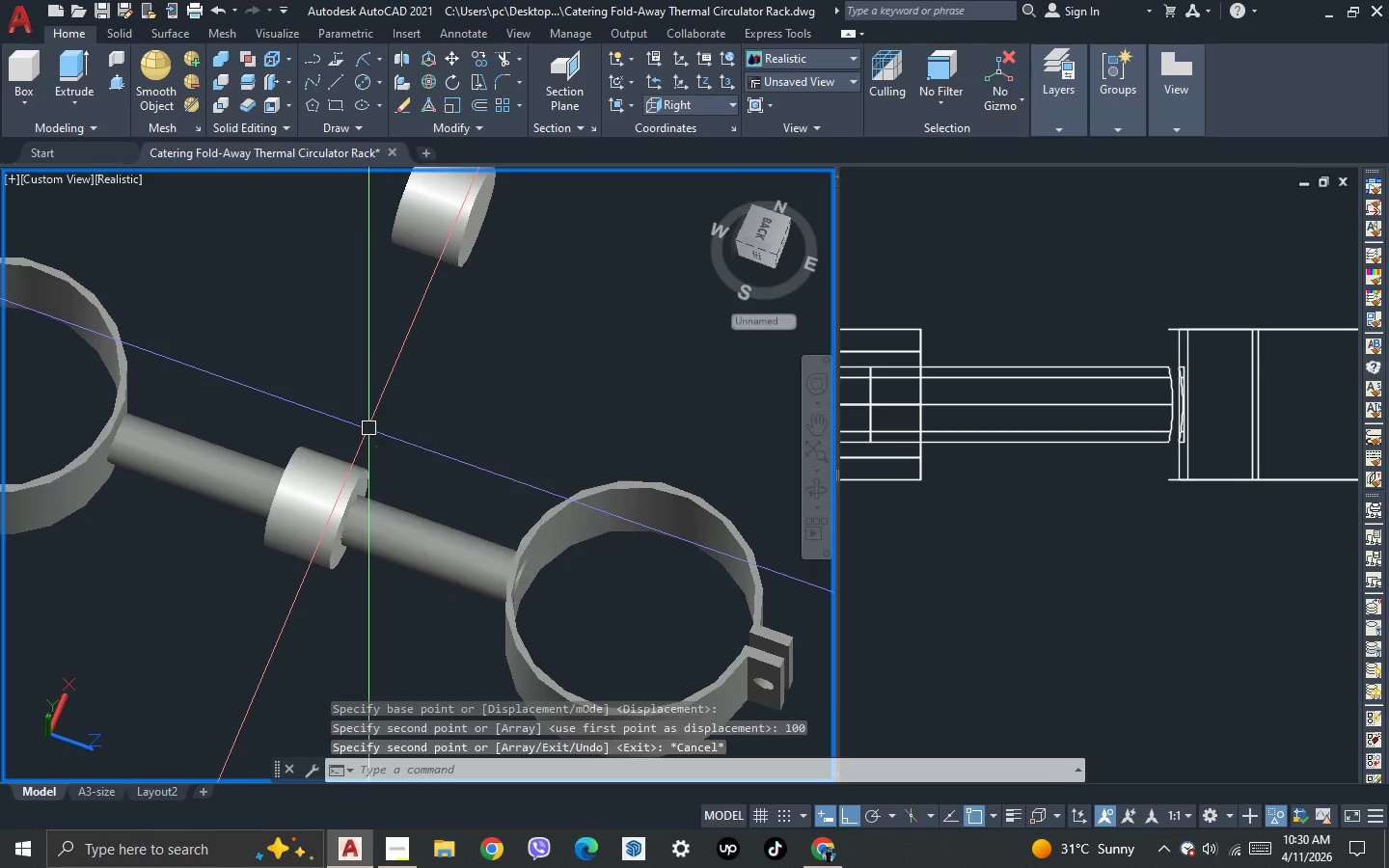 
key(Space)
 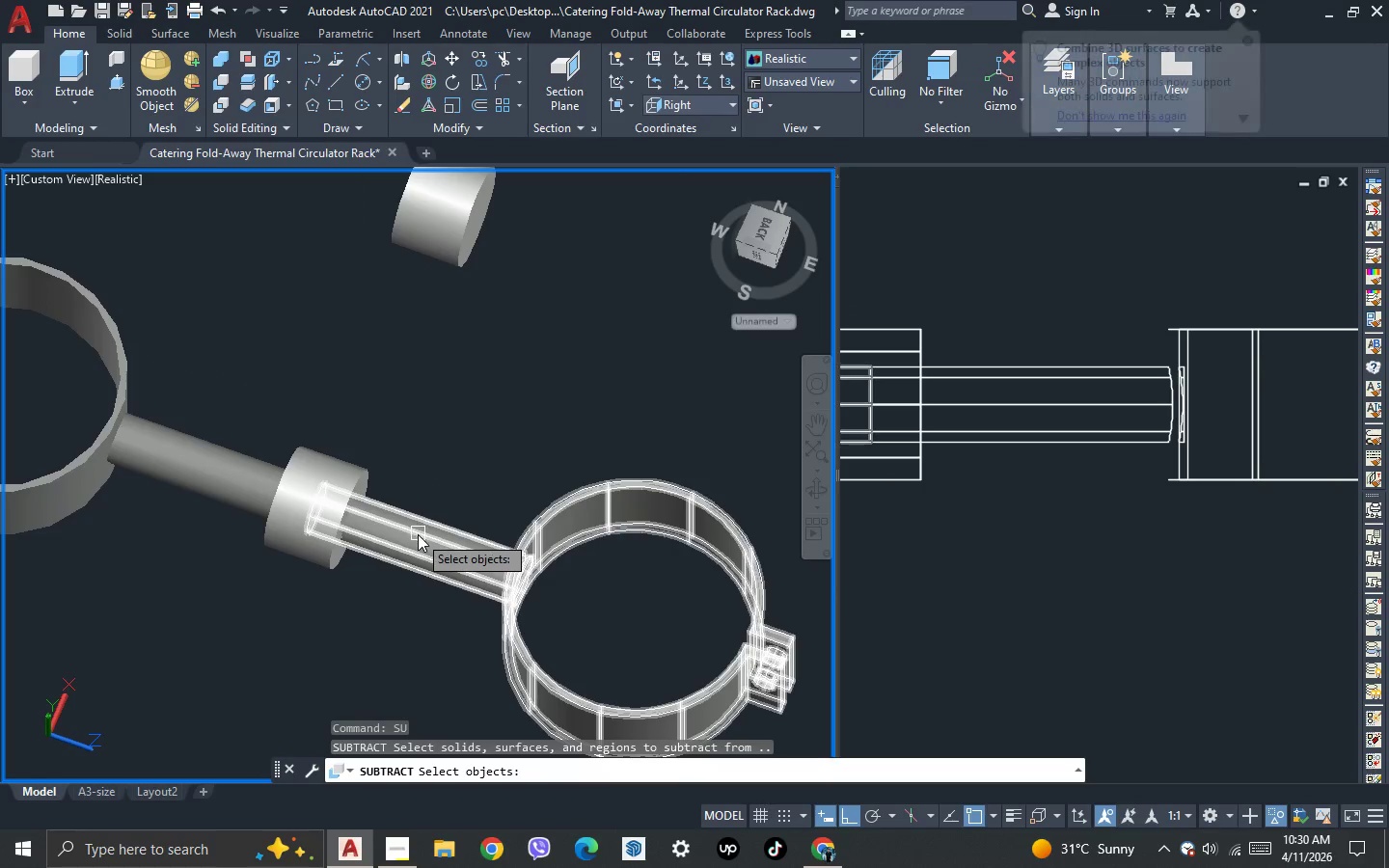 
left_click([418, 534])
 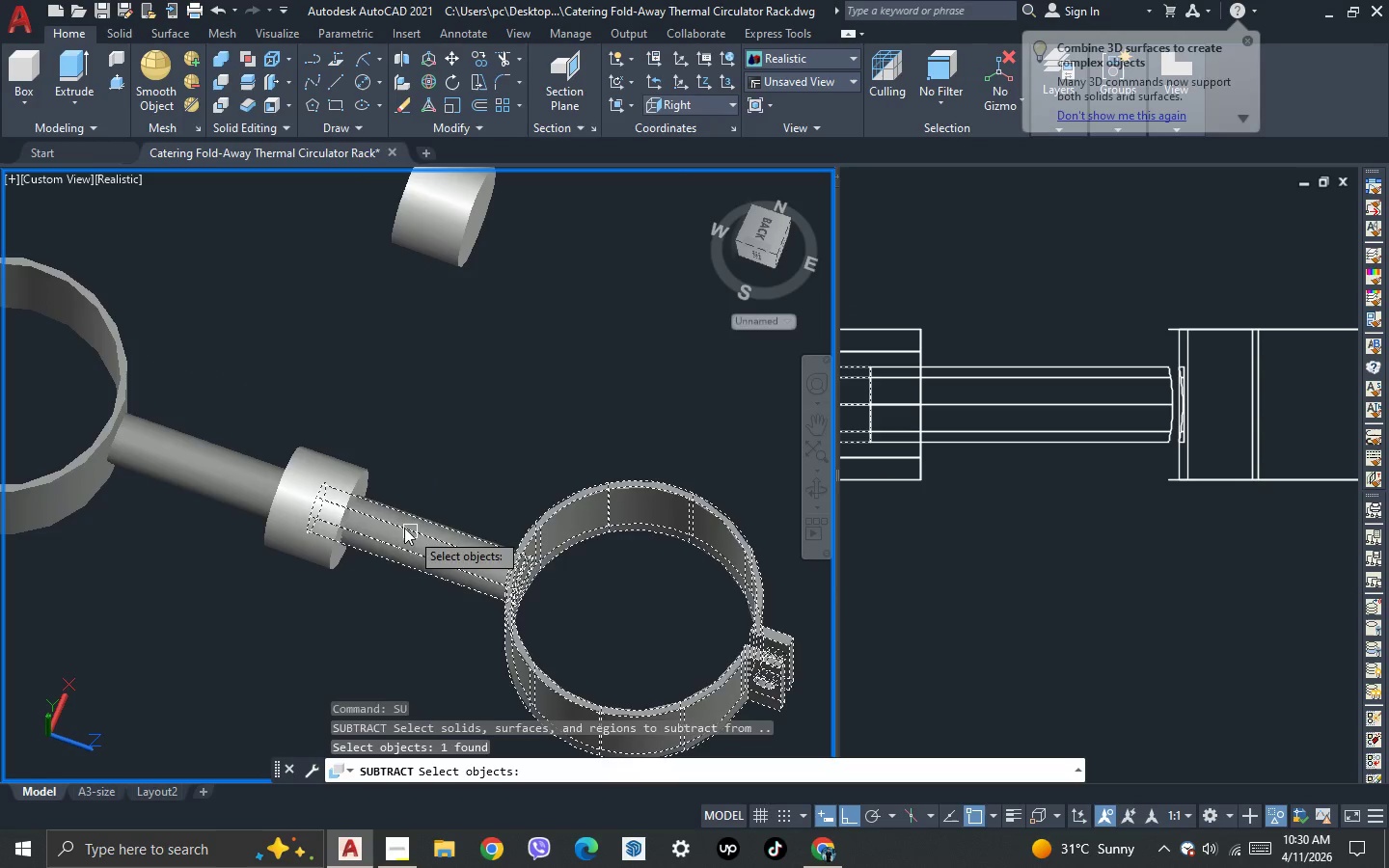 
key(Space)
 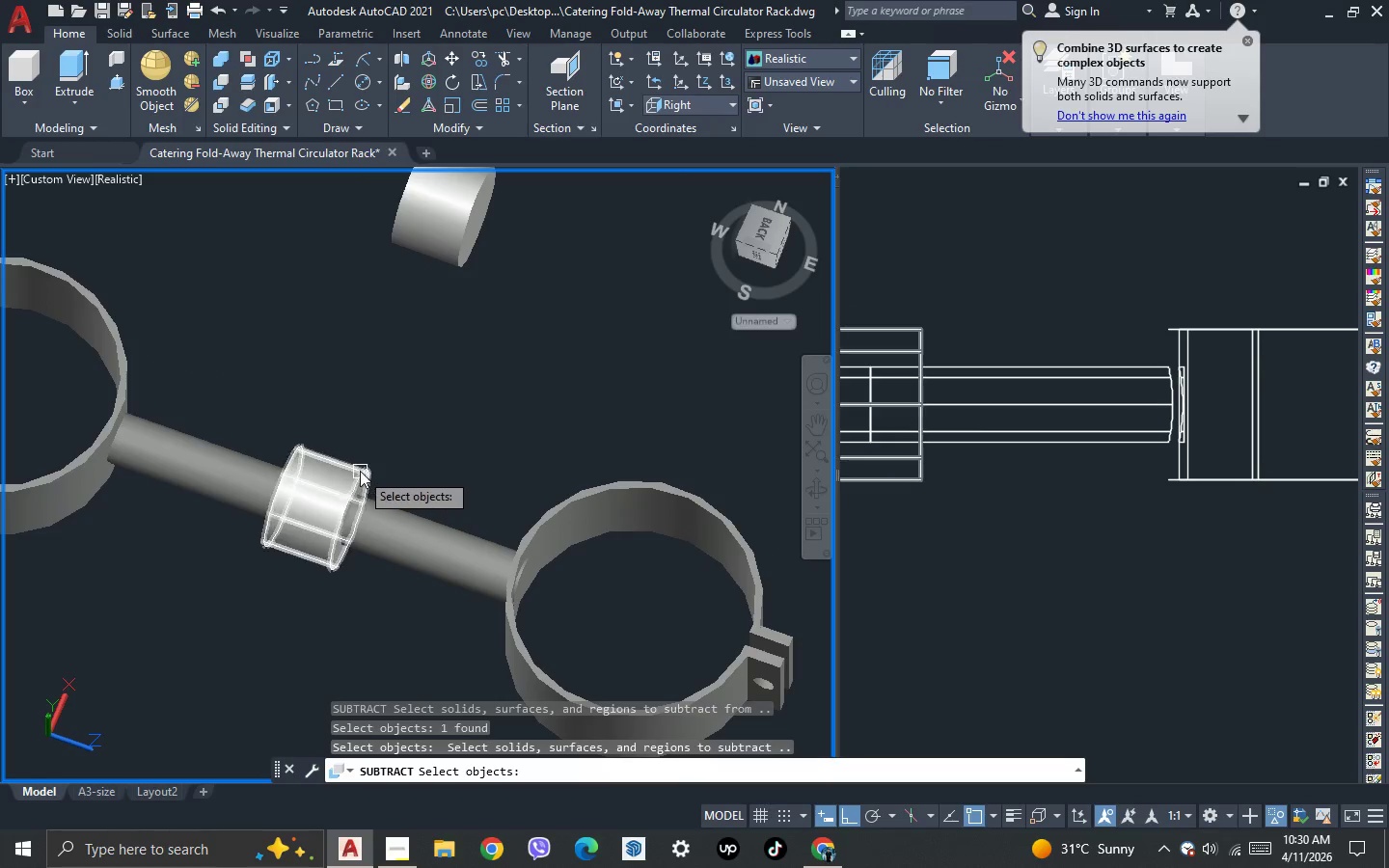 
left_click([359, 470])
 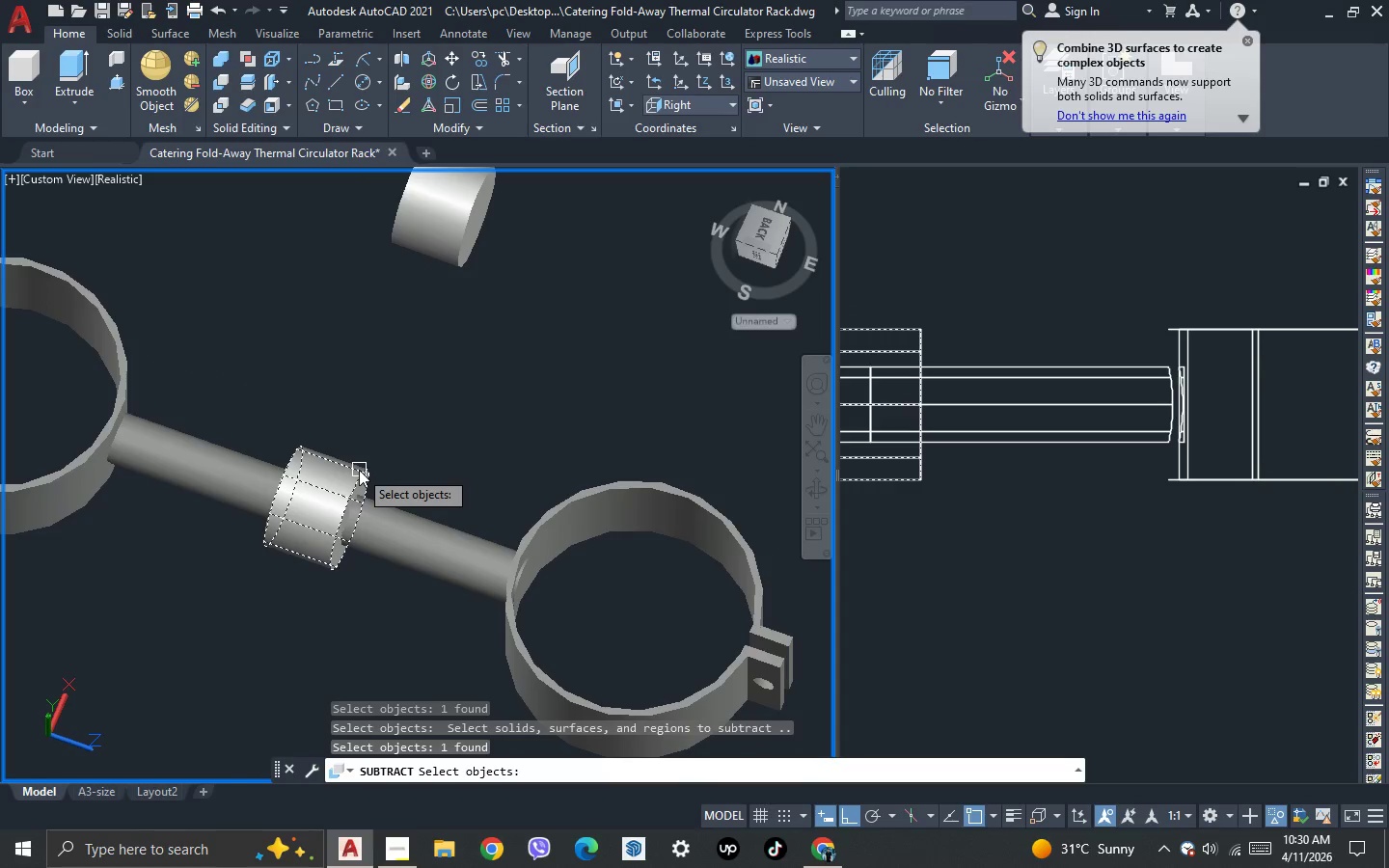 
key(Space)
 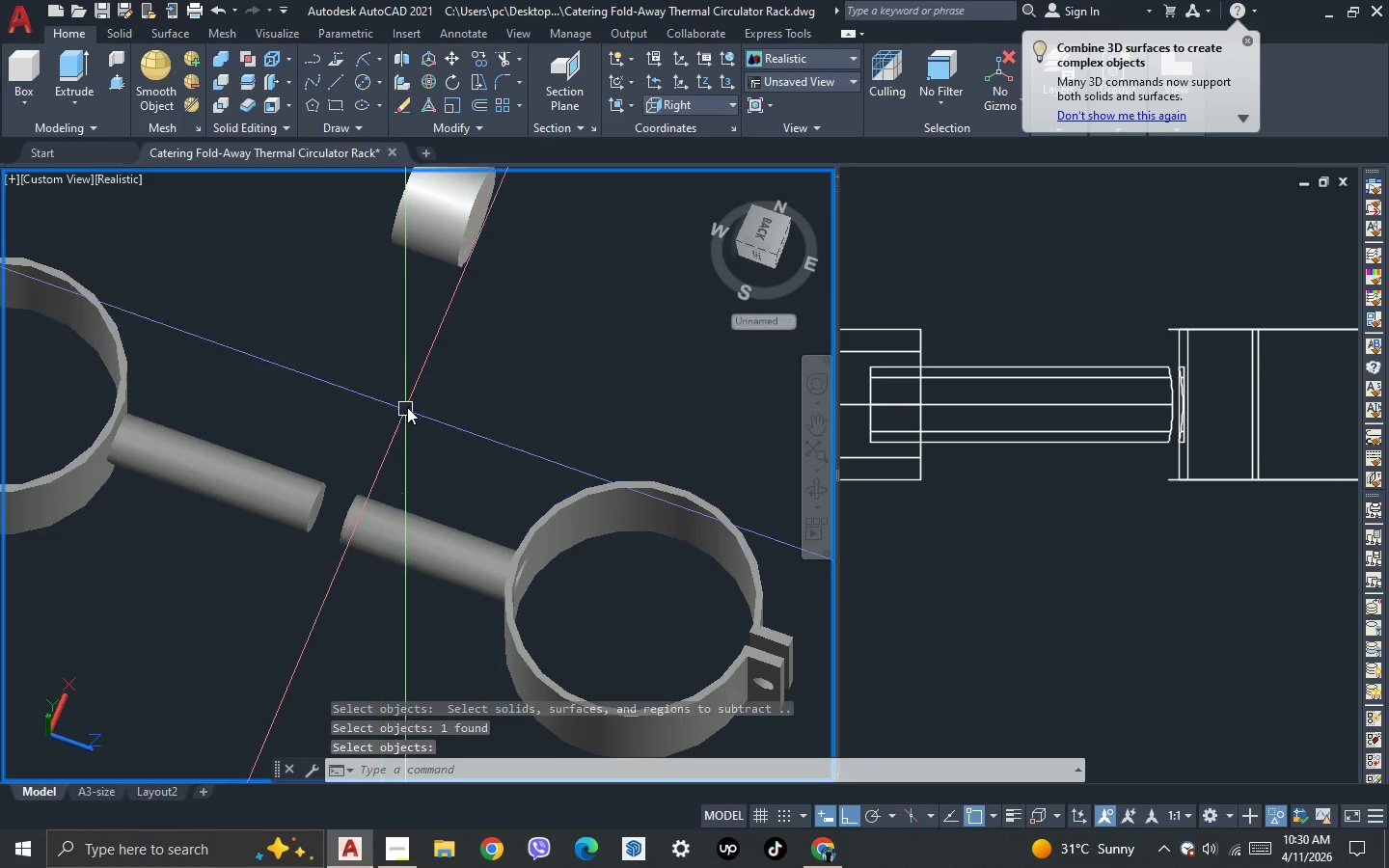 
key(Escape)
 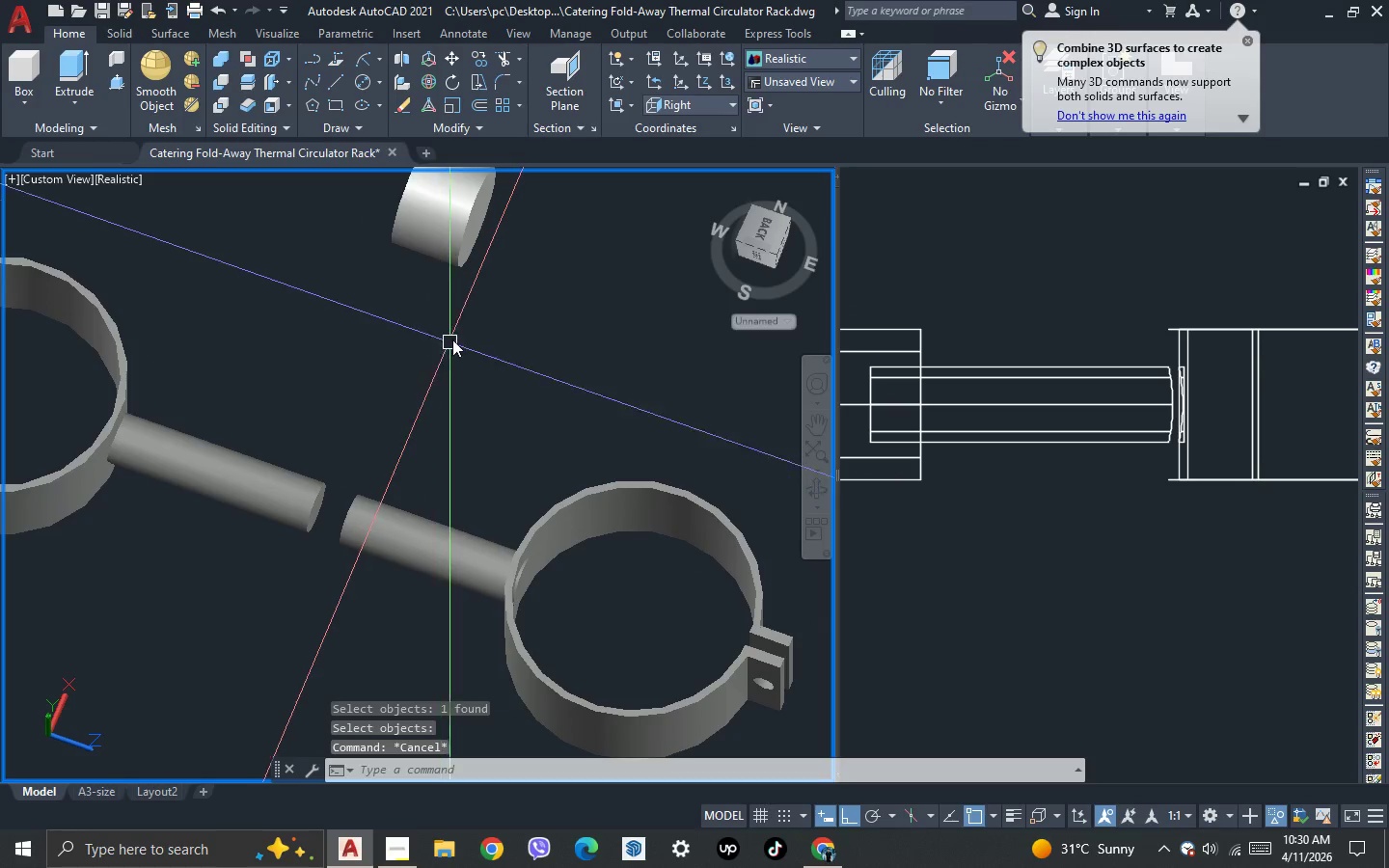 
left_click_drag(start_coordinate=[454, 337], to_coordinate=[454, 322])
 